 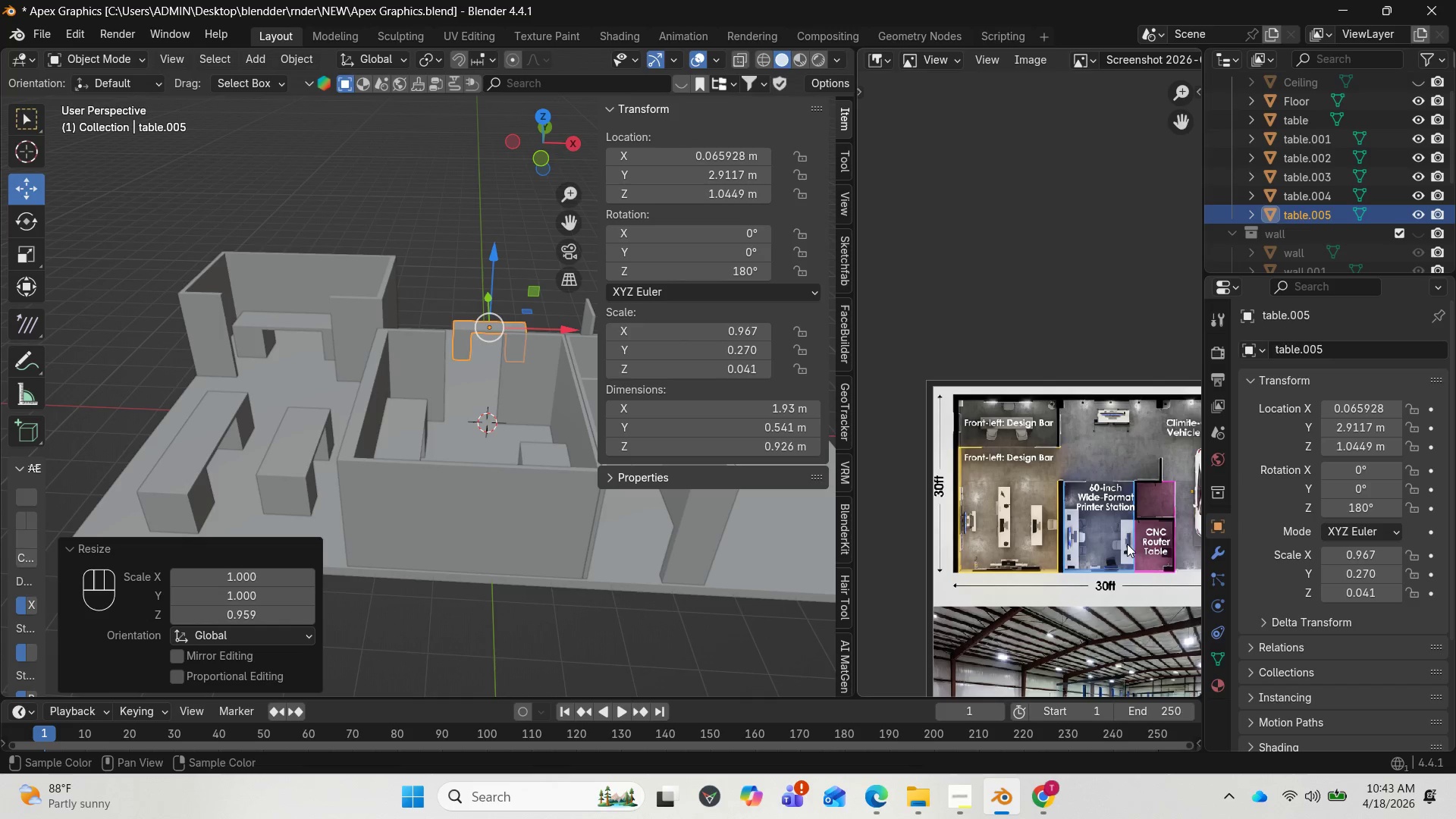 
scroll: coordinate [1104, 559], scroll_direction: up, amount: 1.0
 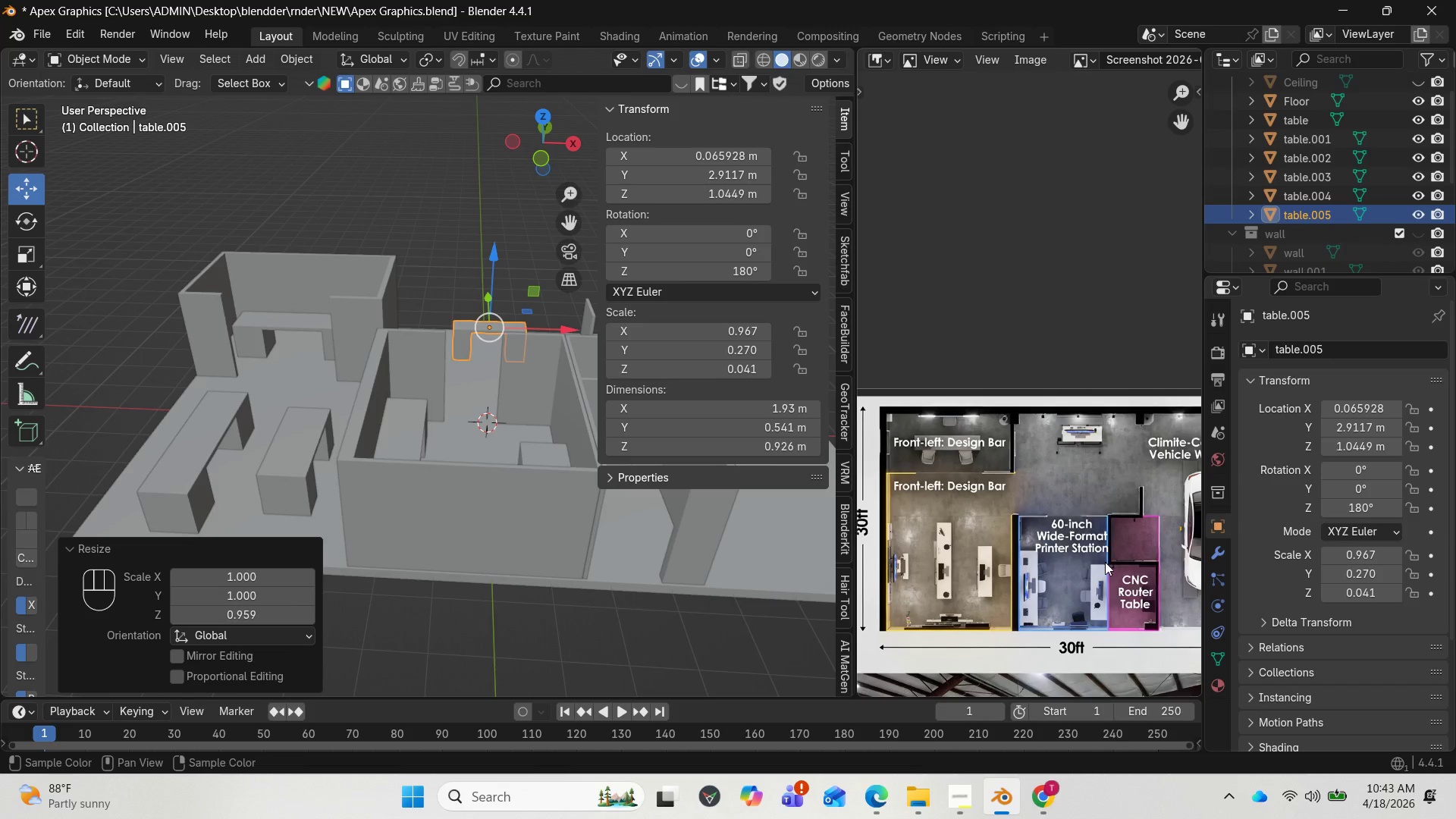 
scroll: coordinate [1105, 565], scroll_direction: down, amount: 1.0
 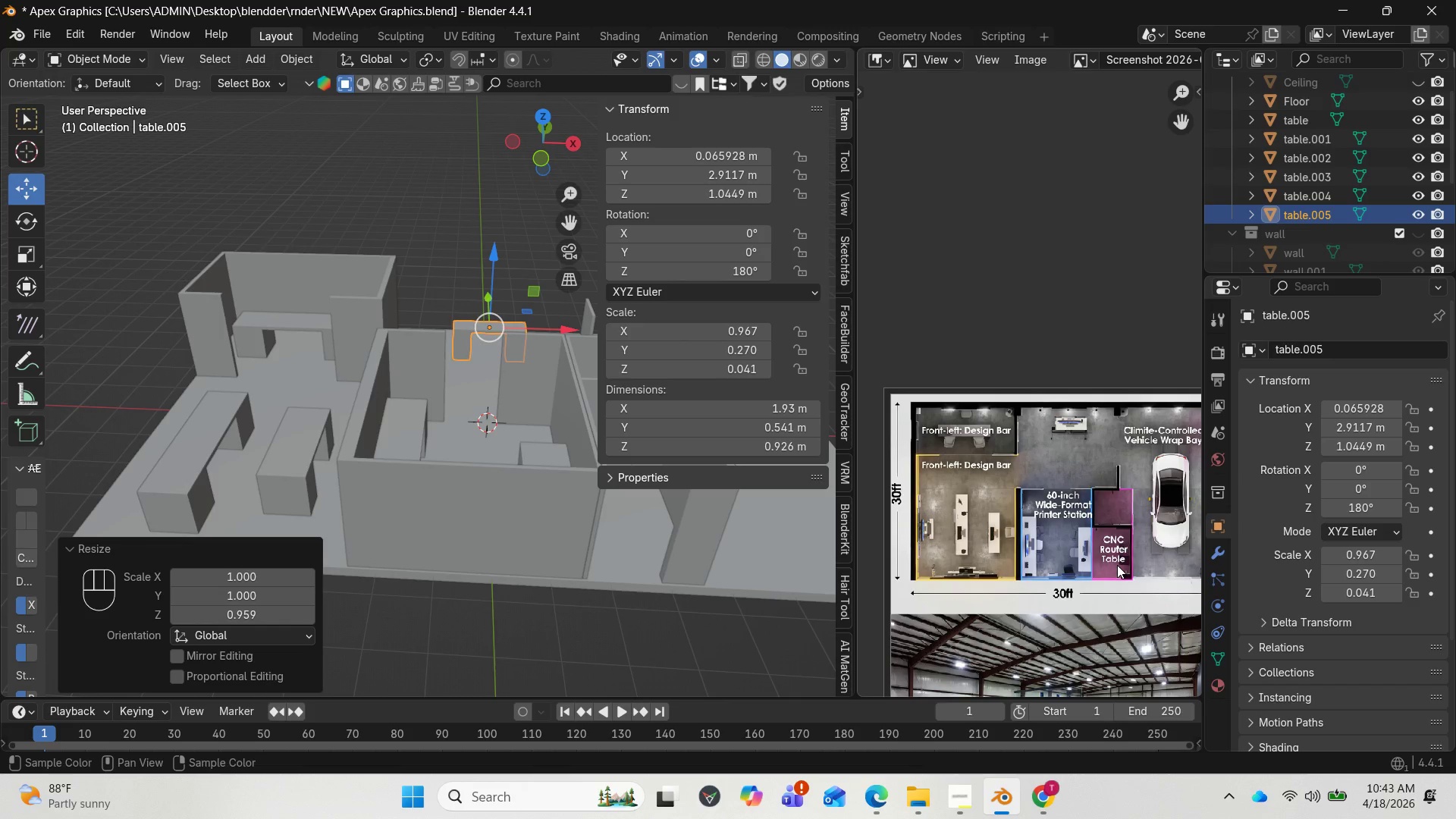 
wait(8.05)
 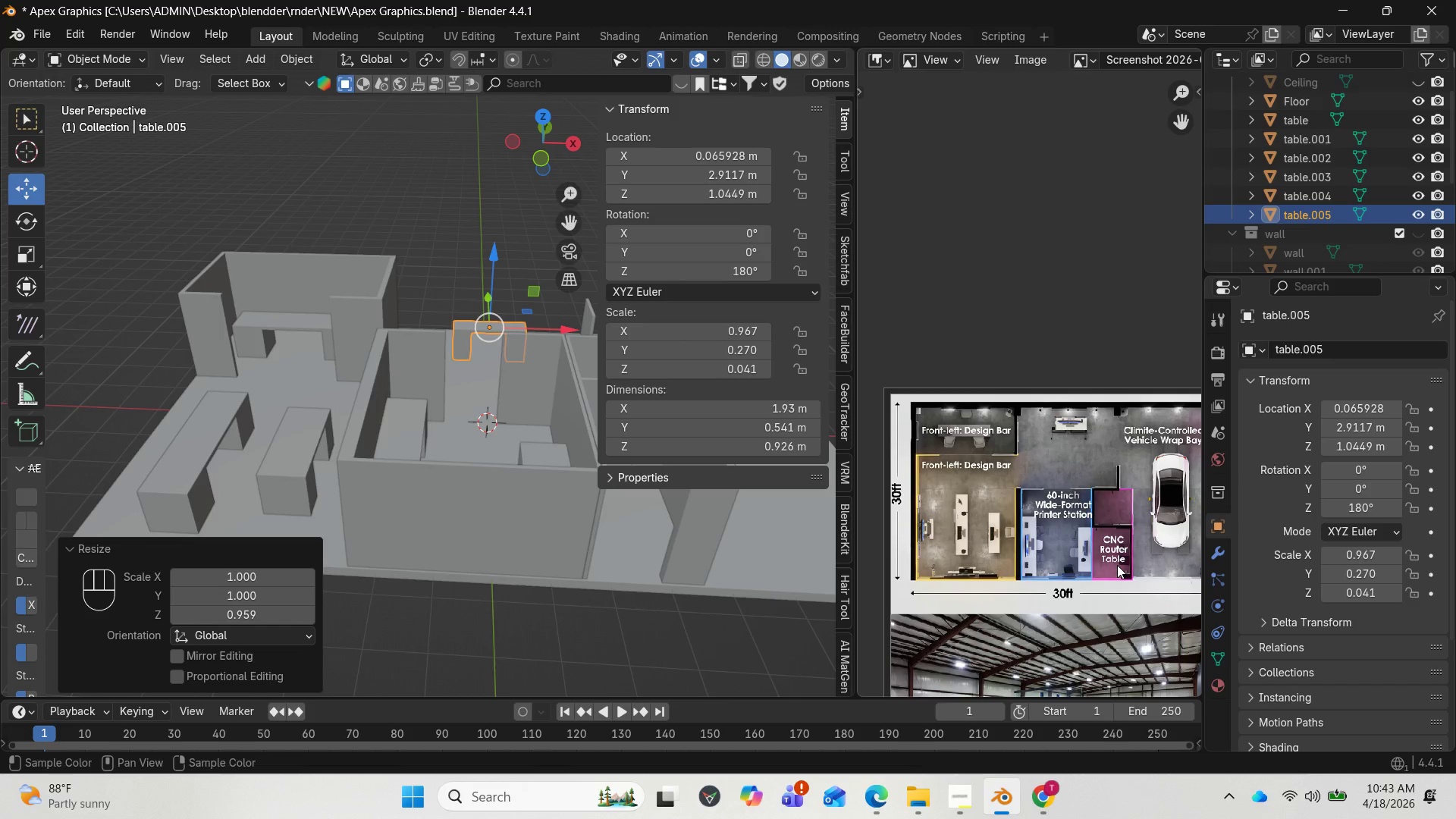 
scroll: coordinate [1013, 548], scroll_direction: up, amount: 5.0
 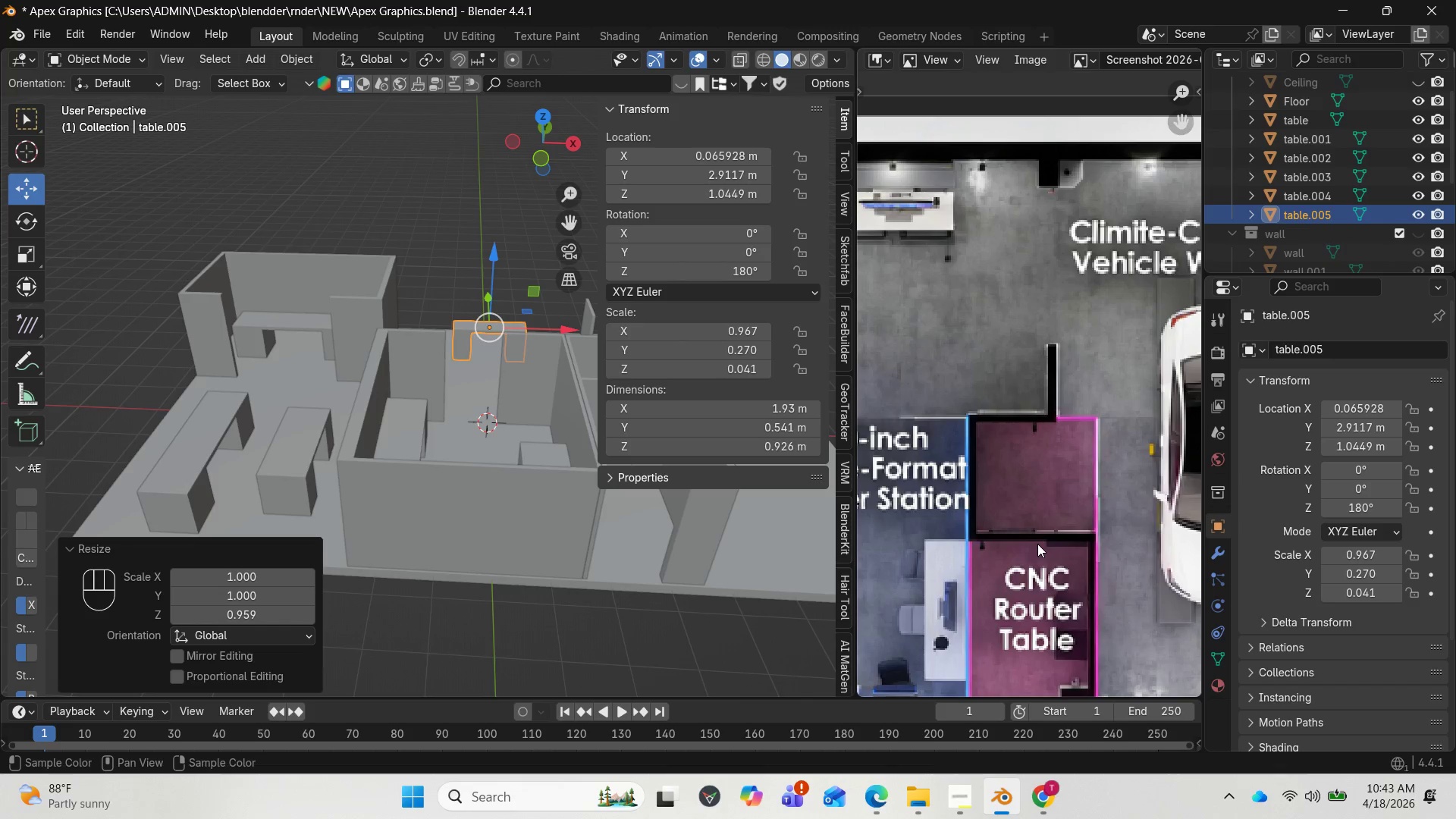 
wait(10.99)
 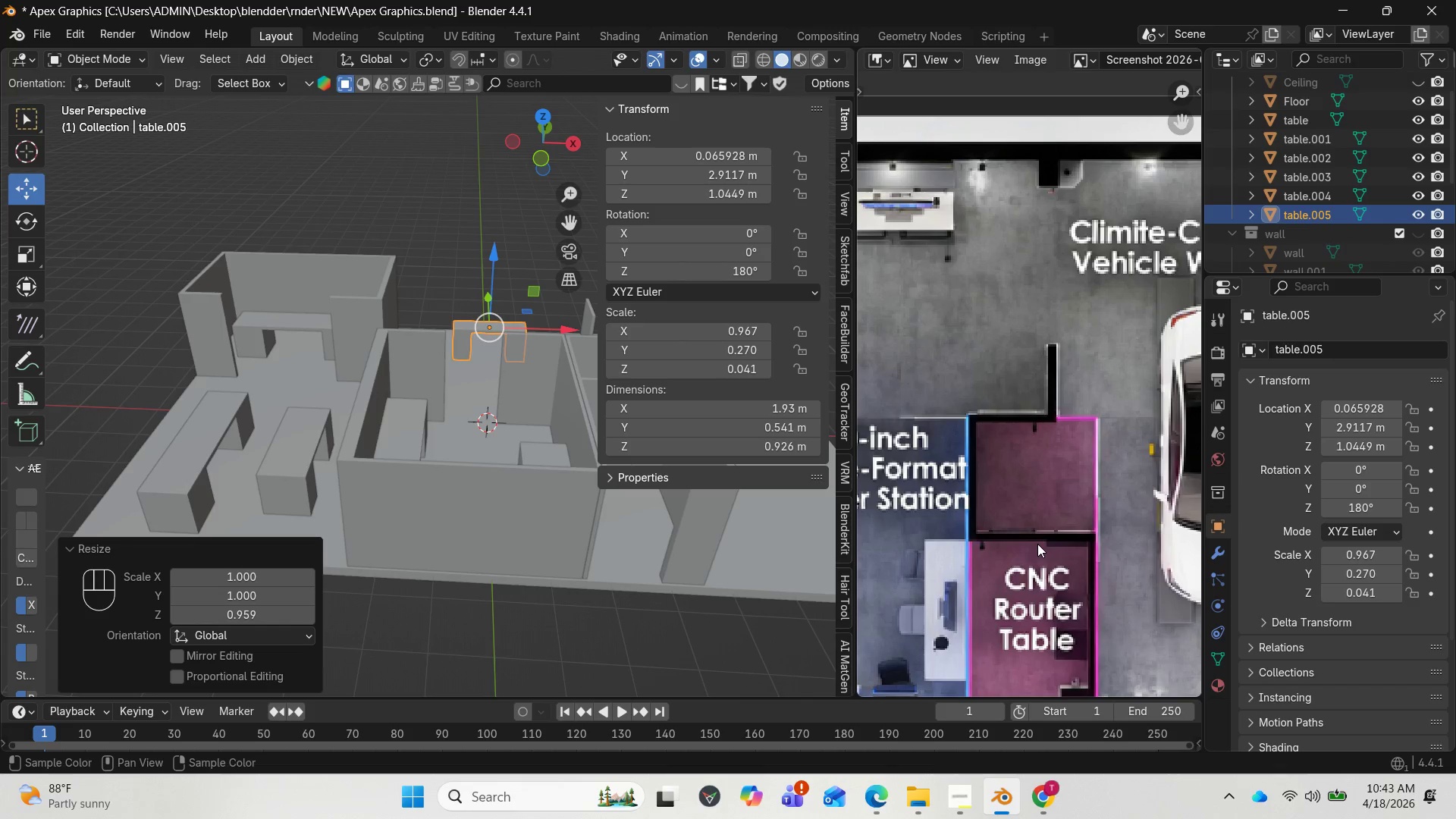 
scroll: coordinate [1046, 473], scroll_direction: down, amount: 2.0
 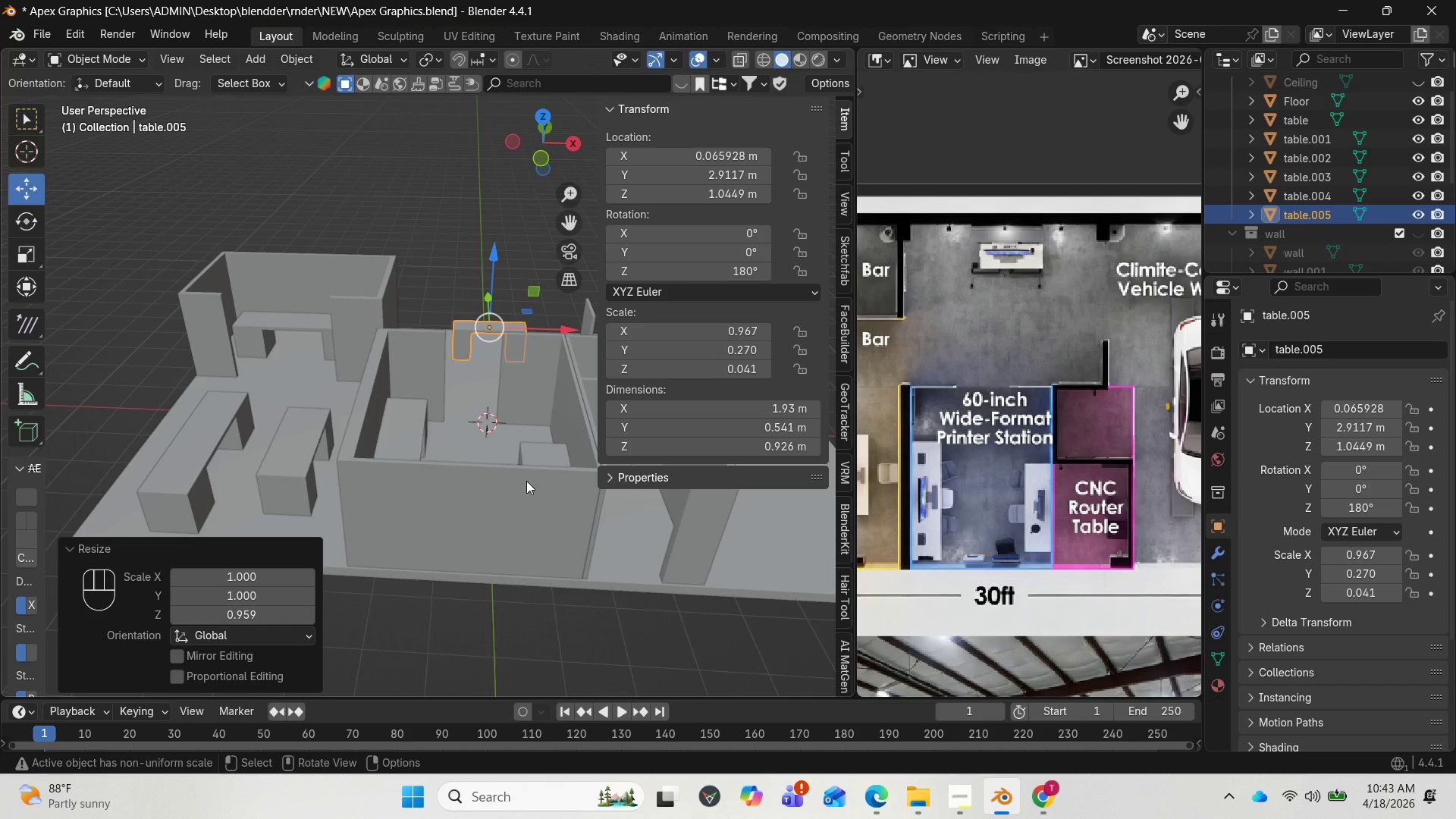 
left_click_drag(start_coordinate=[560, 147], to_coordinate=[482, 168])
 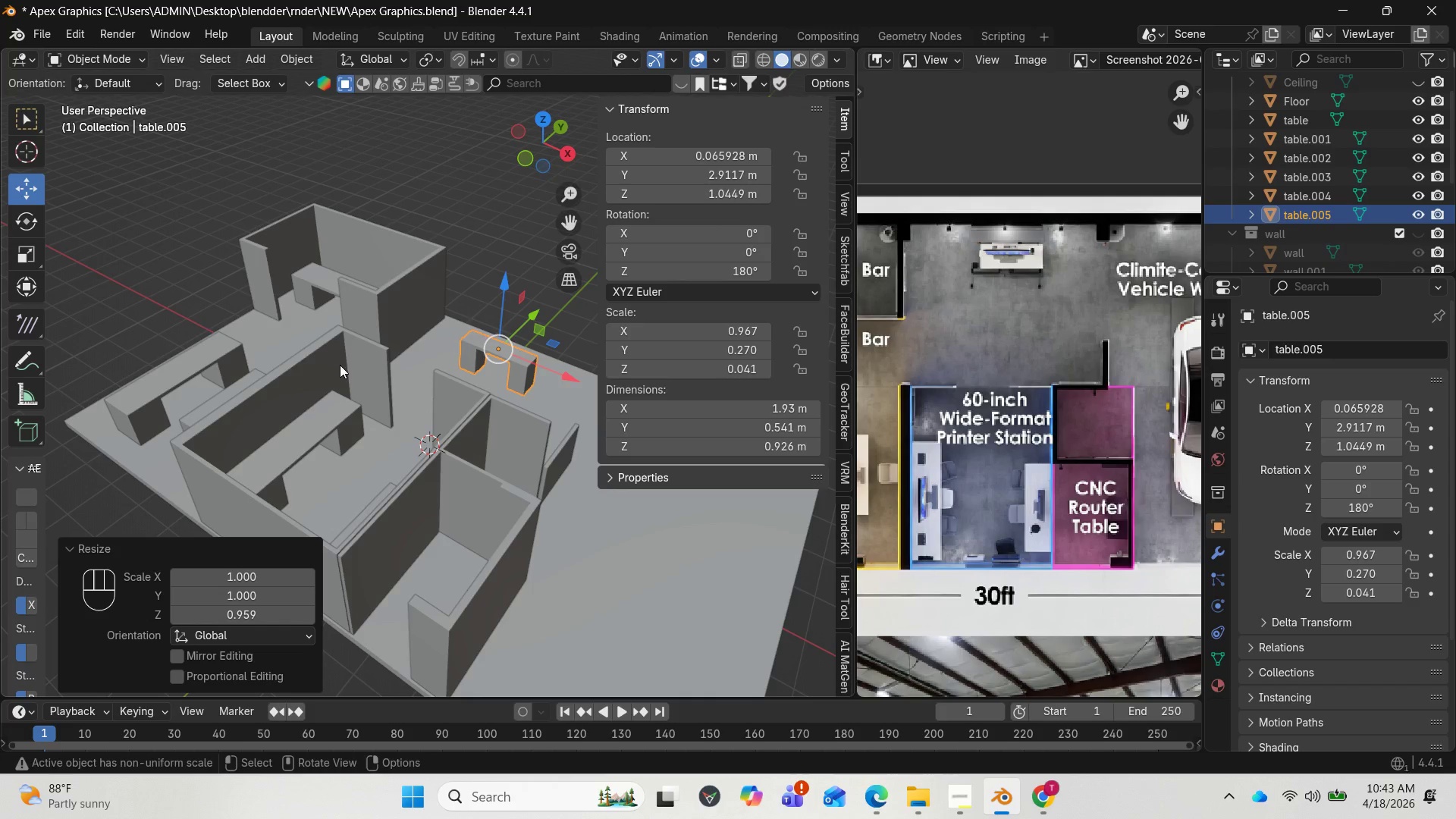 
wait(9.75)
 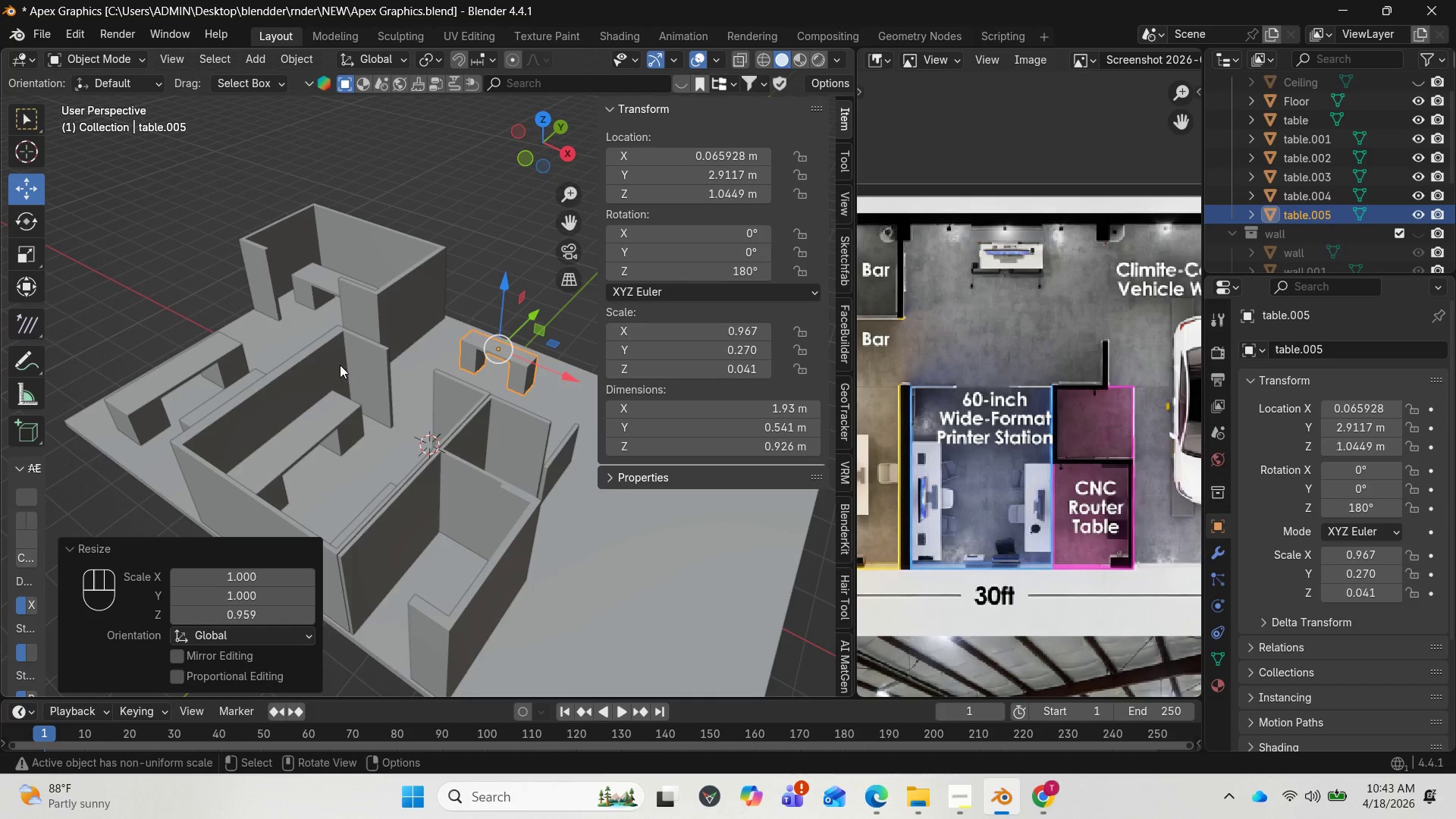 
left_click([246, 61])
 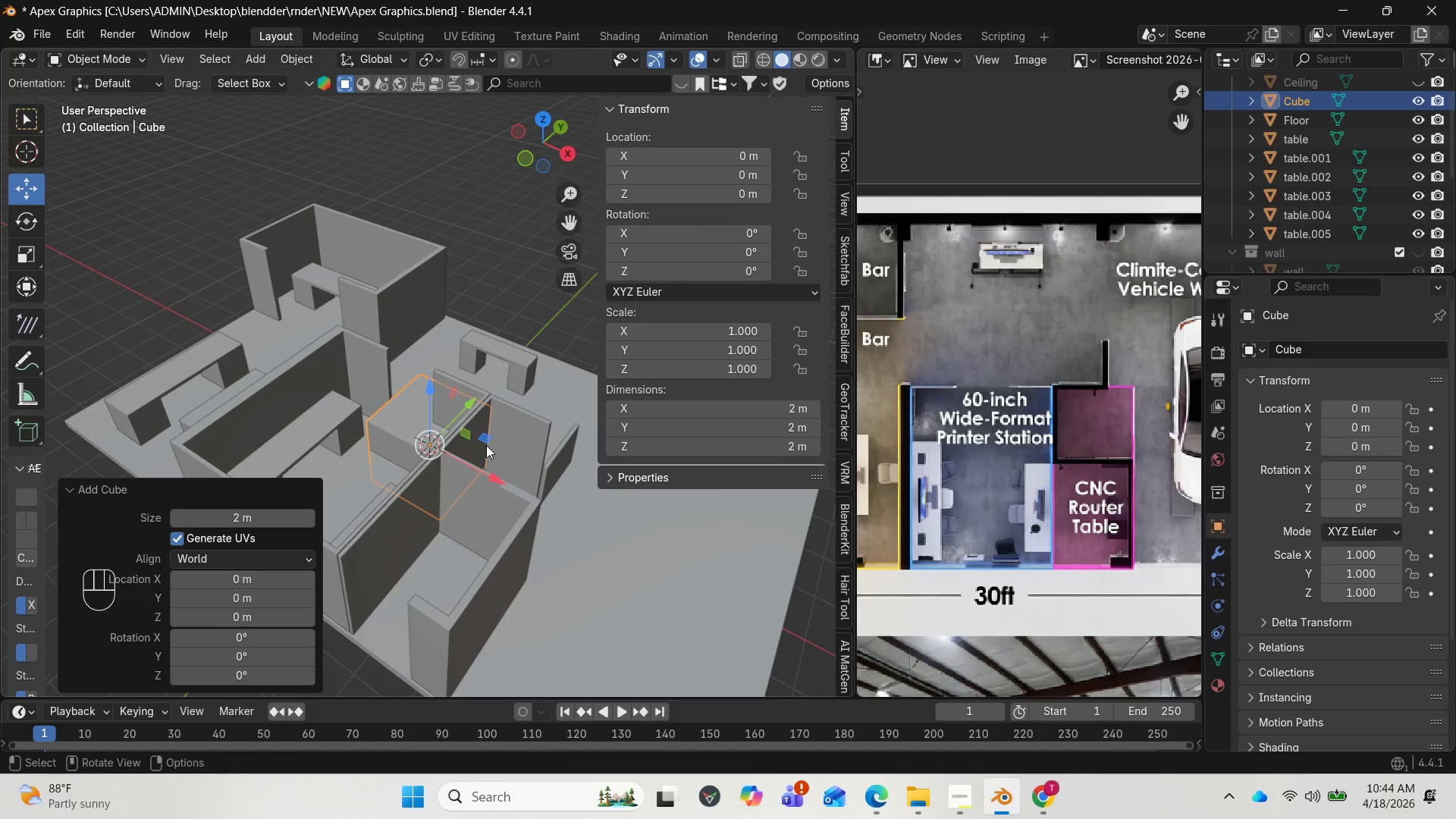 
left_click_drag(start_coordinate=[475, 403], to_coordinate=[419, 441])
 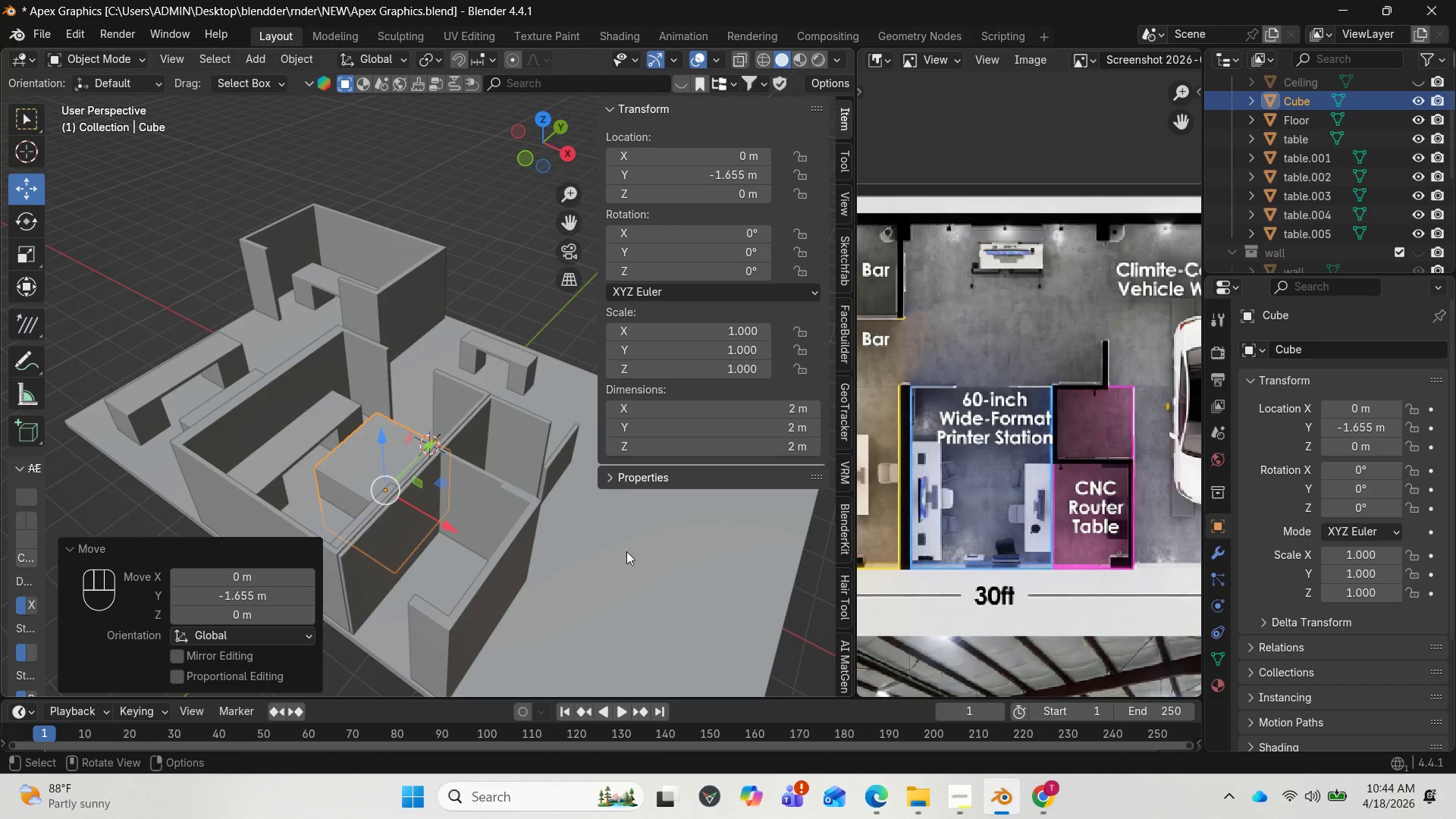 
wait(8.78)
 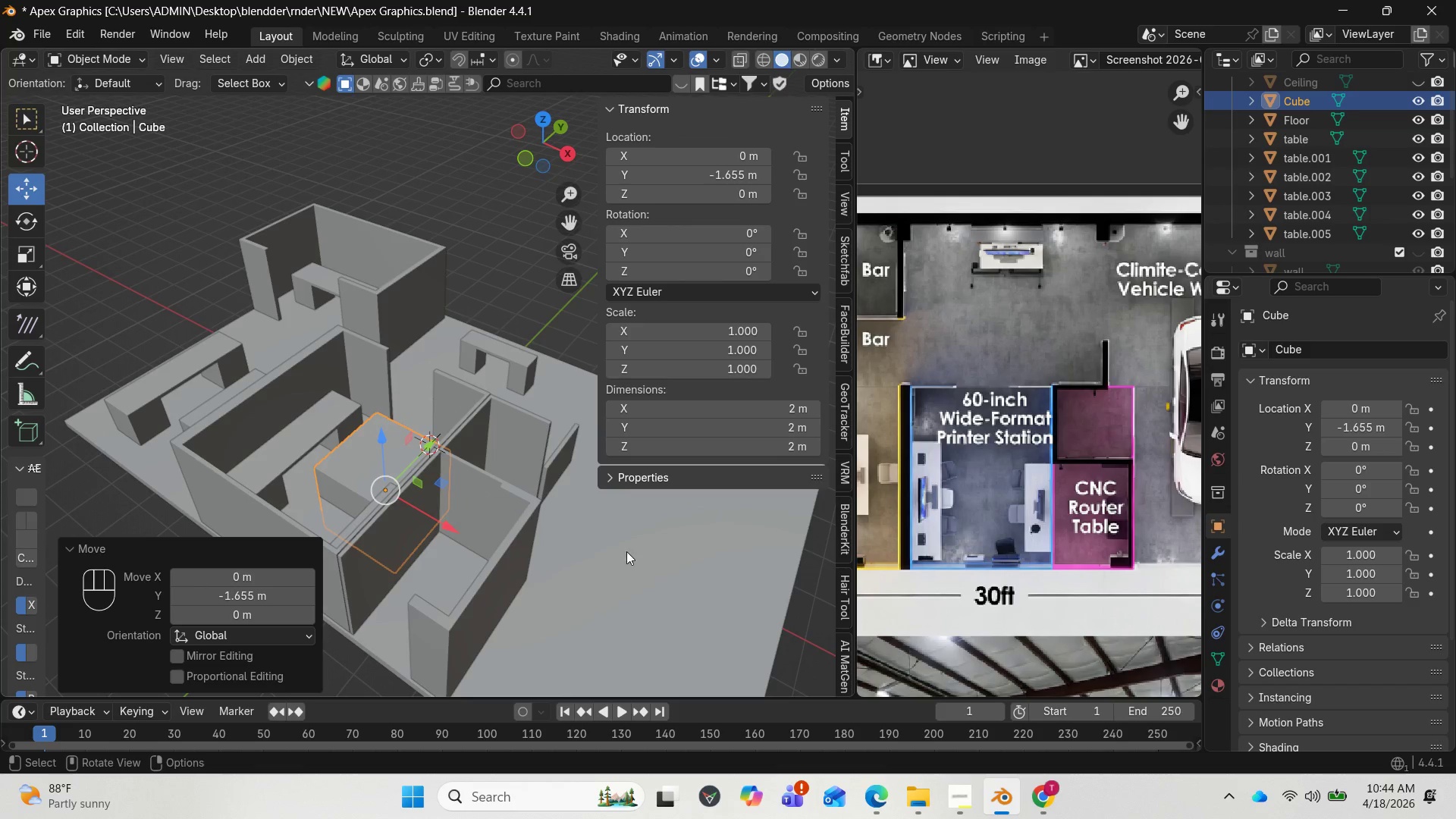 
left_click_drag(start_coordinate=[450, 525], to_coordinate=[408, 509])
 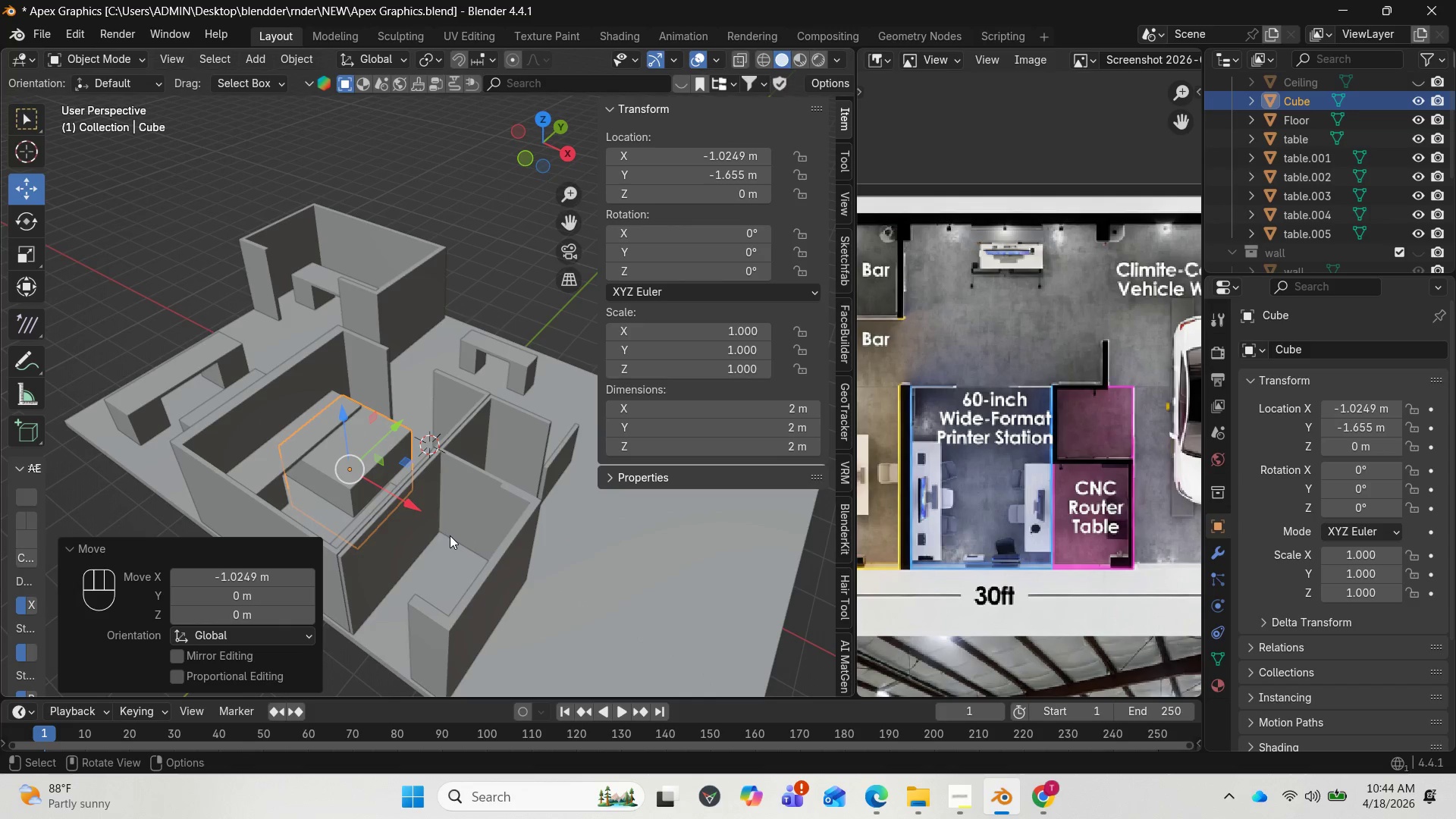 
key(S)
 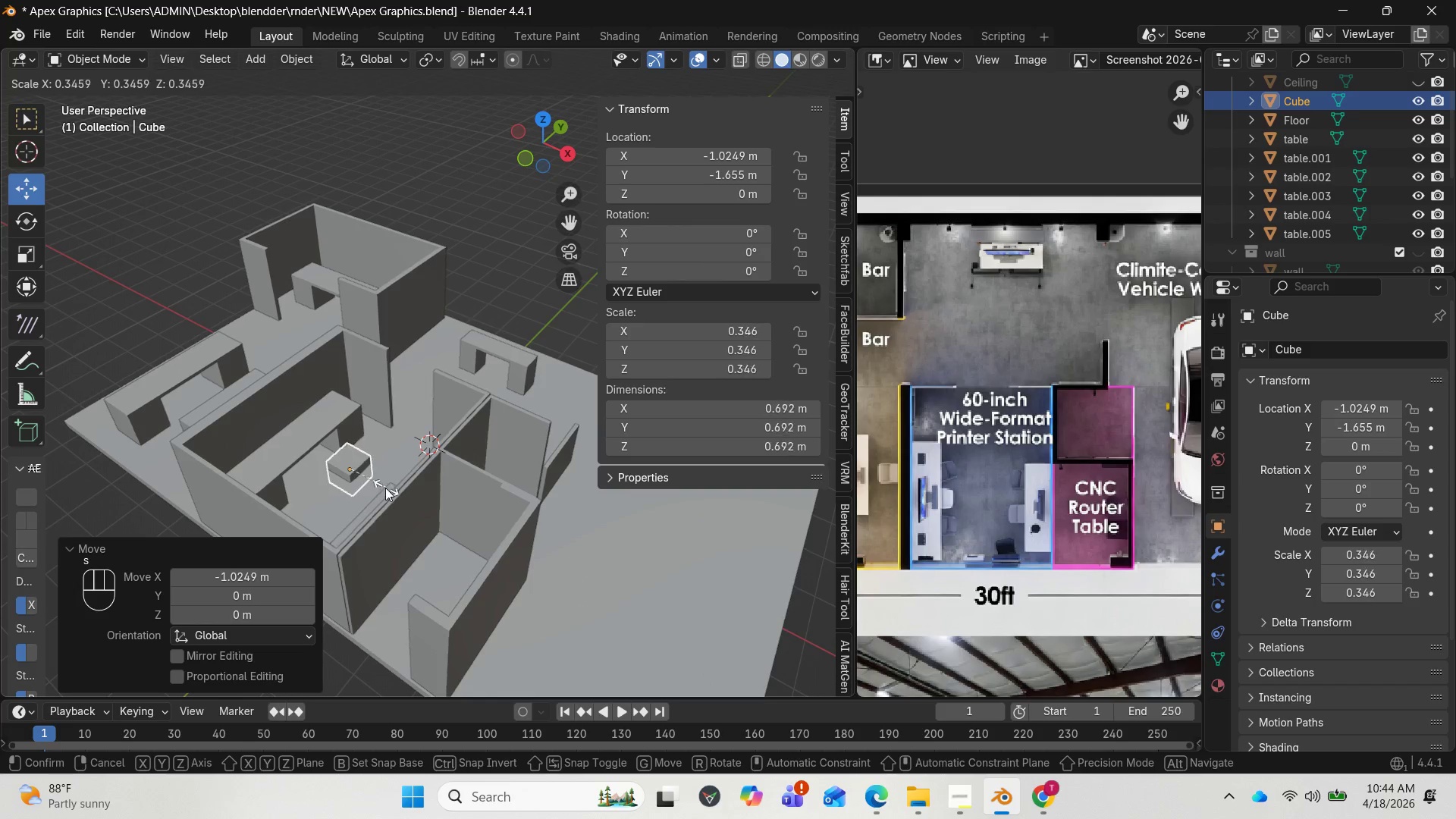 
left_click([378, 483])
 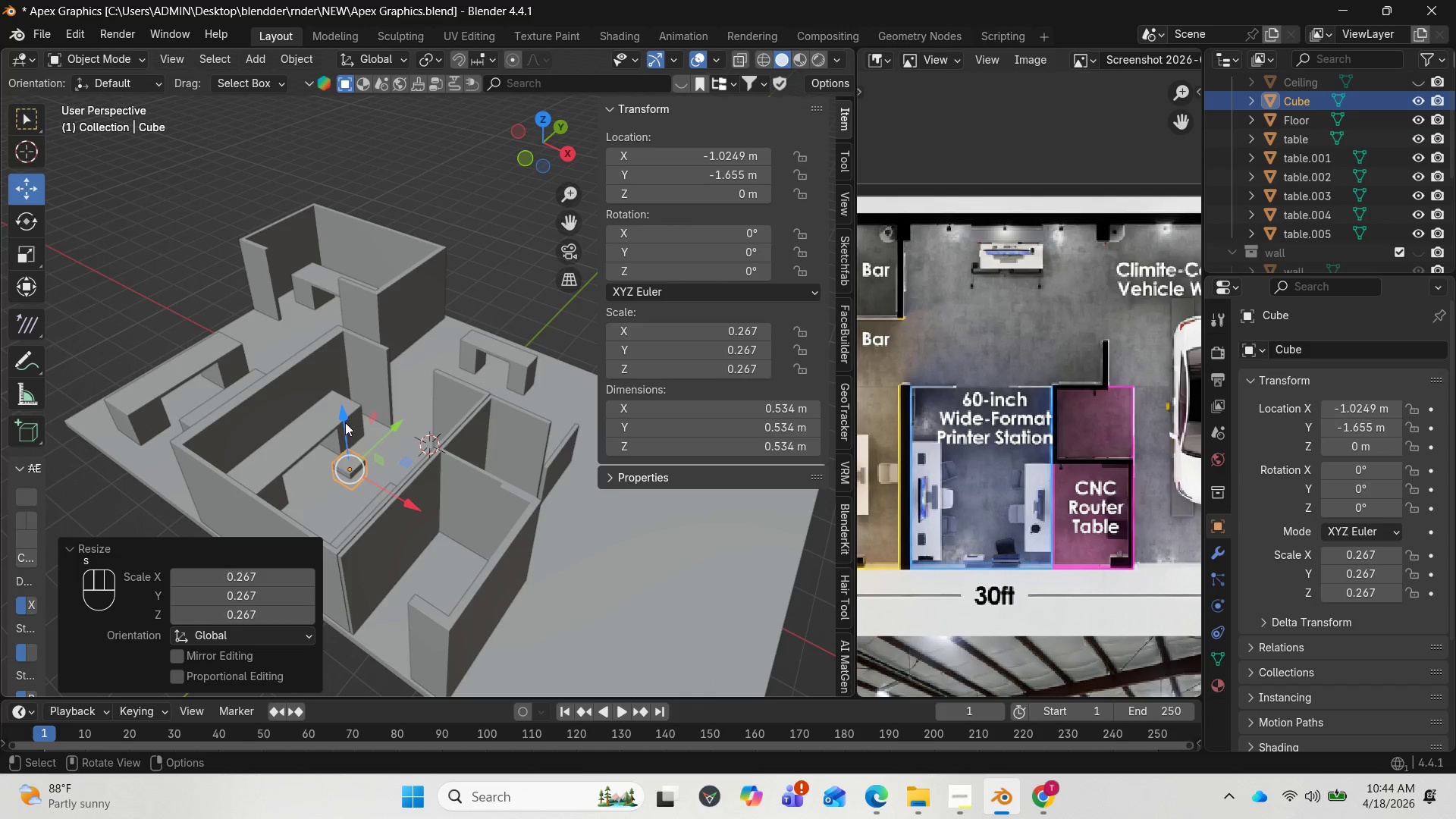 
left_click_drag(start_coordinate=[345, 419], to_coordinate=[344, 353])
 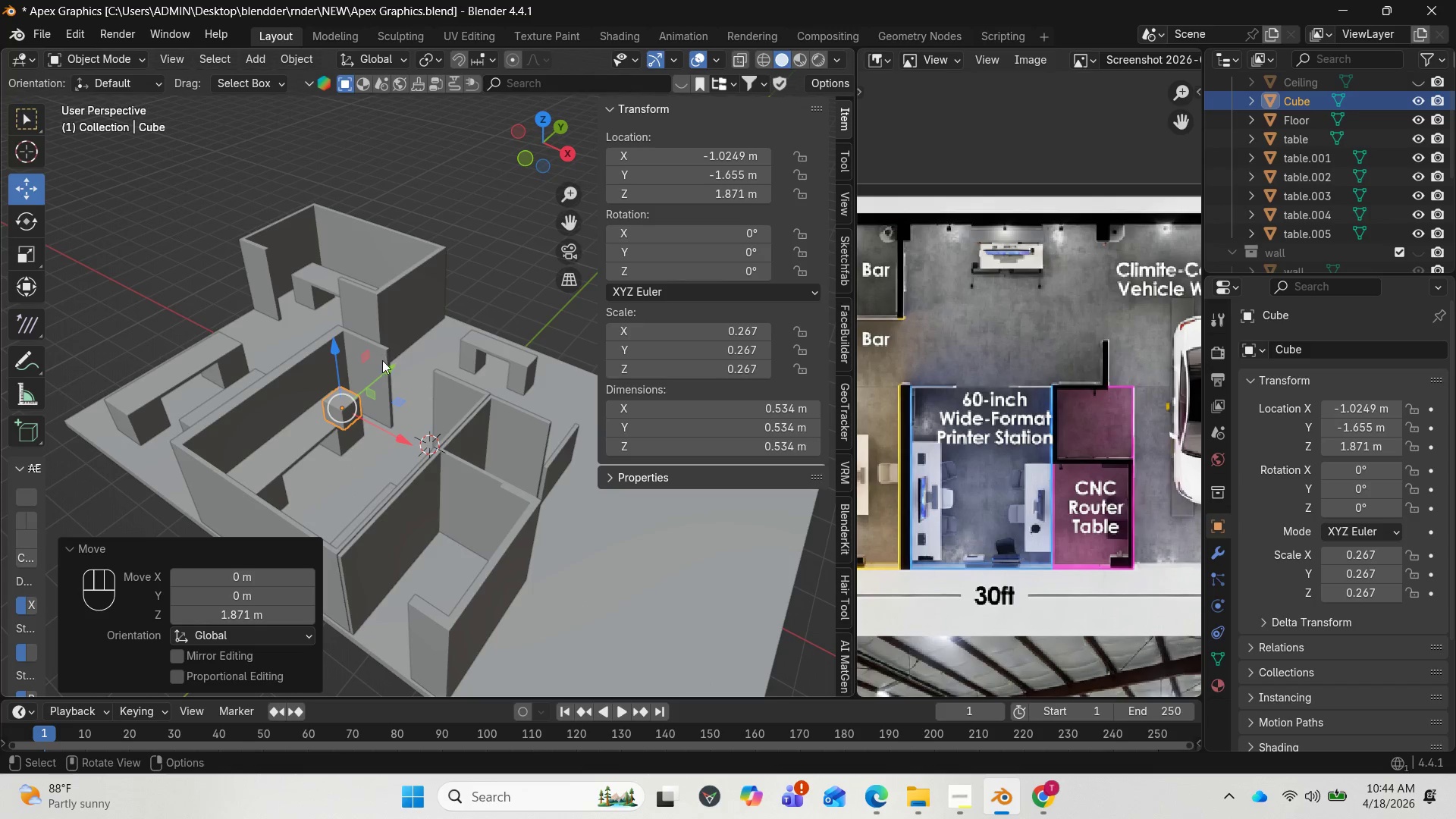 
left_click_drag(start_coordinate=[384, 366], to_coordinate=[330, 395])
 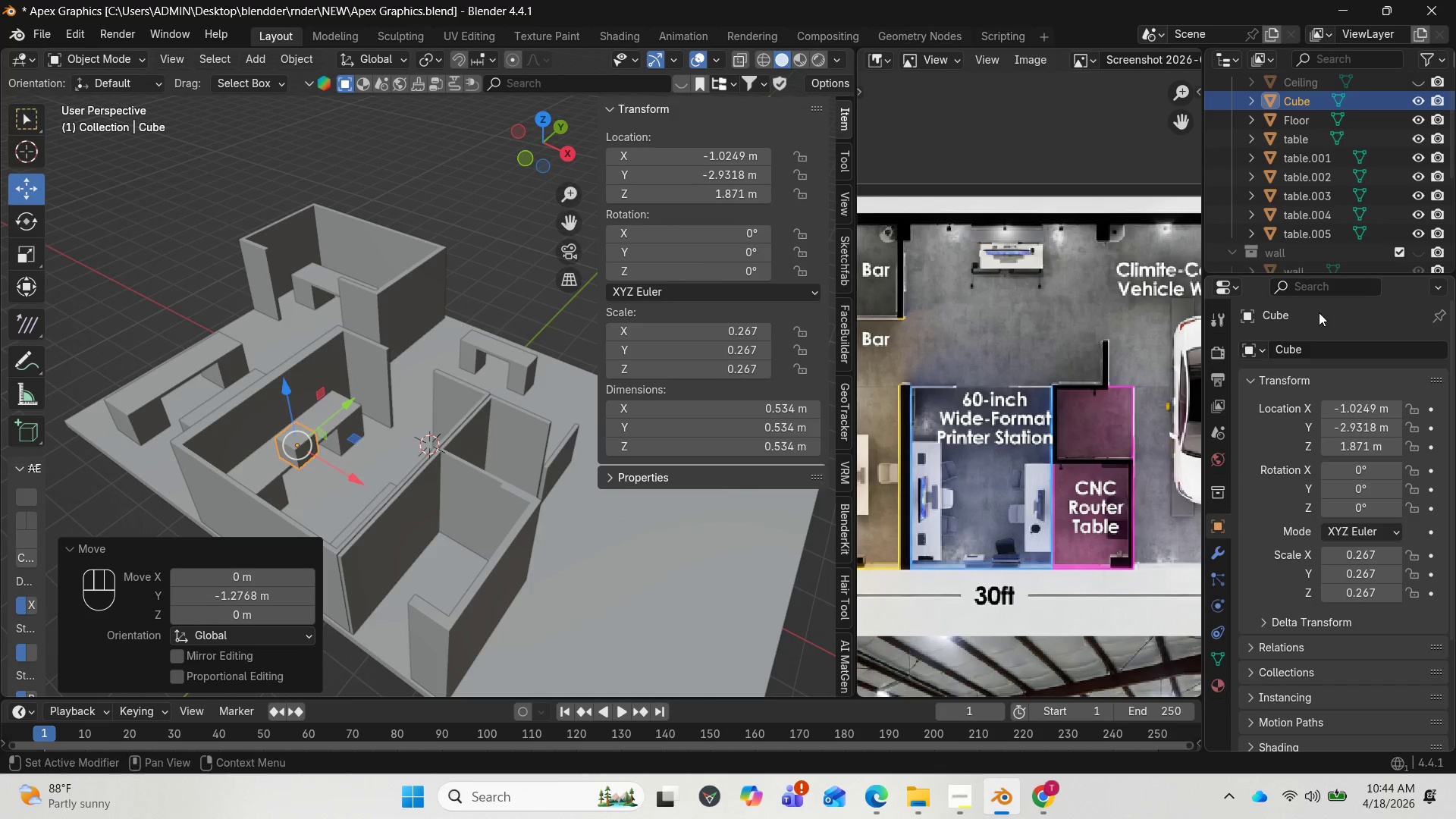 
left_click([1298, 345])
 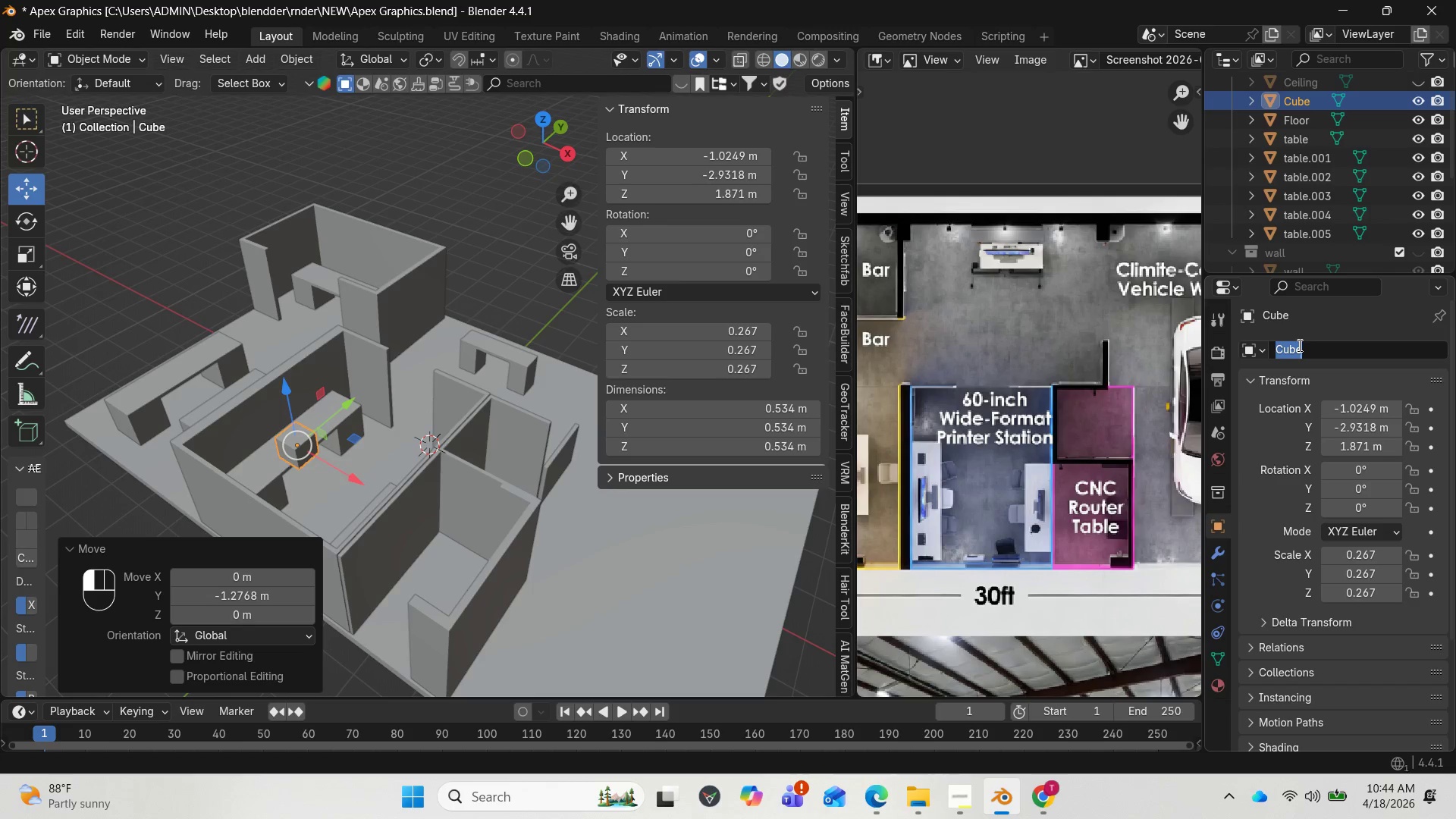 
type(system)
 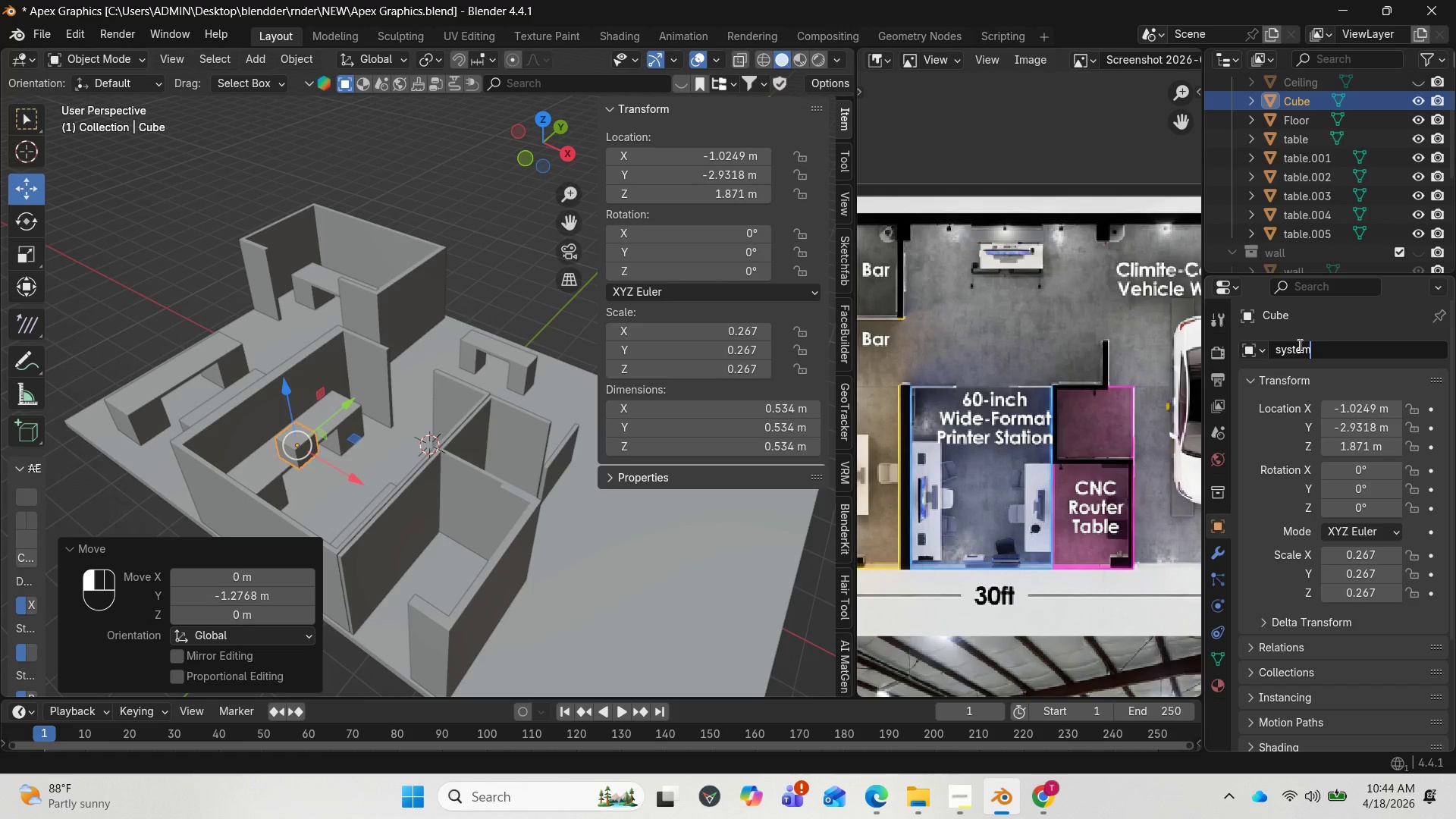 
key(Enter)
 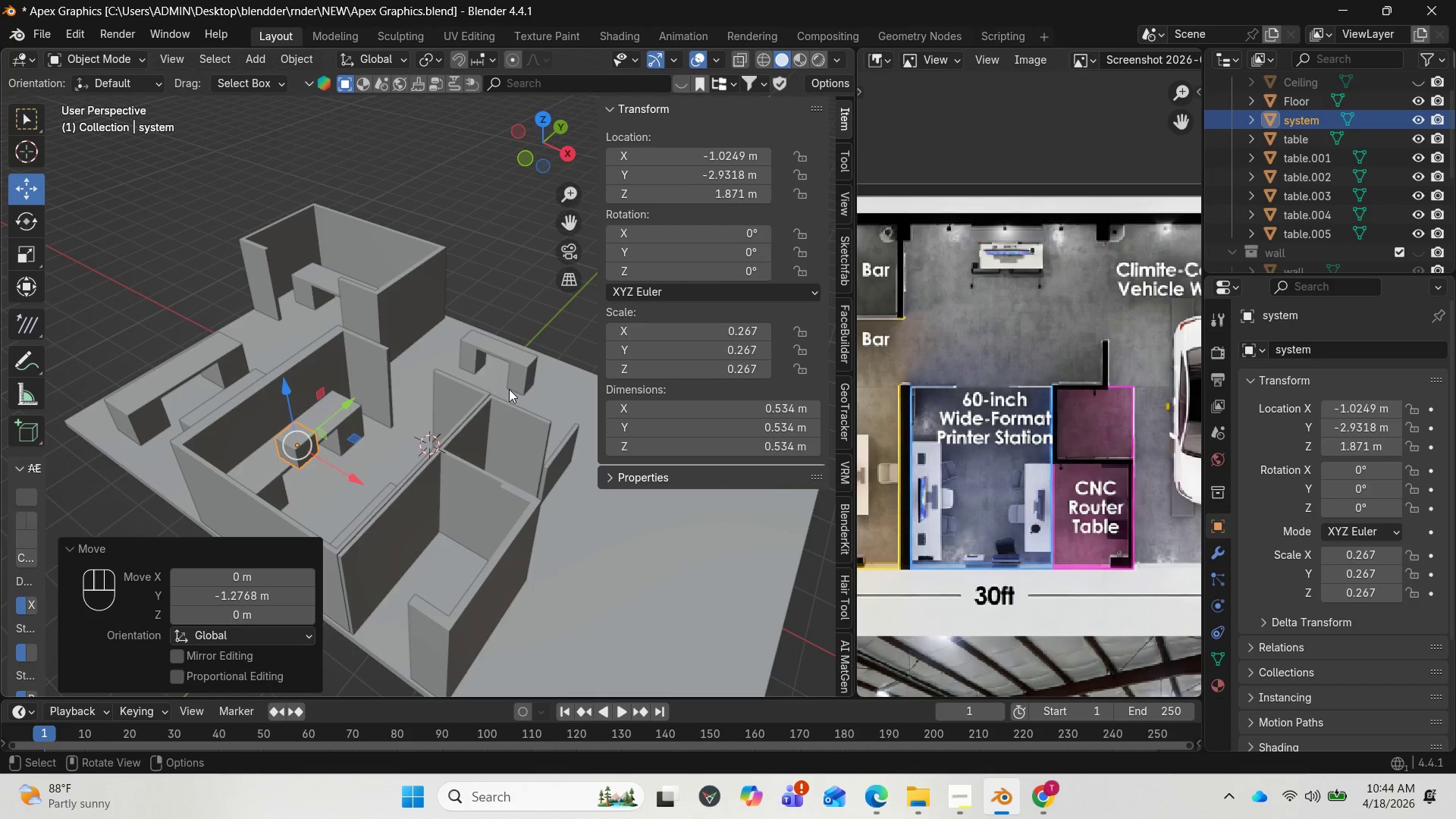 
wait(14.7)
 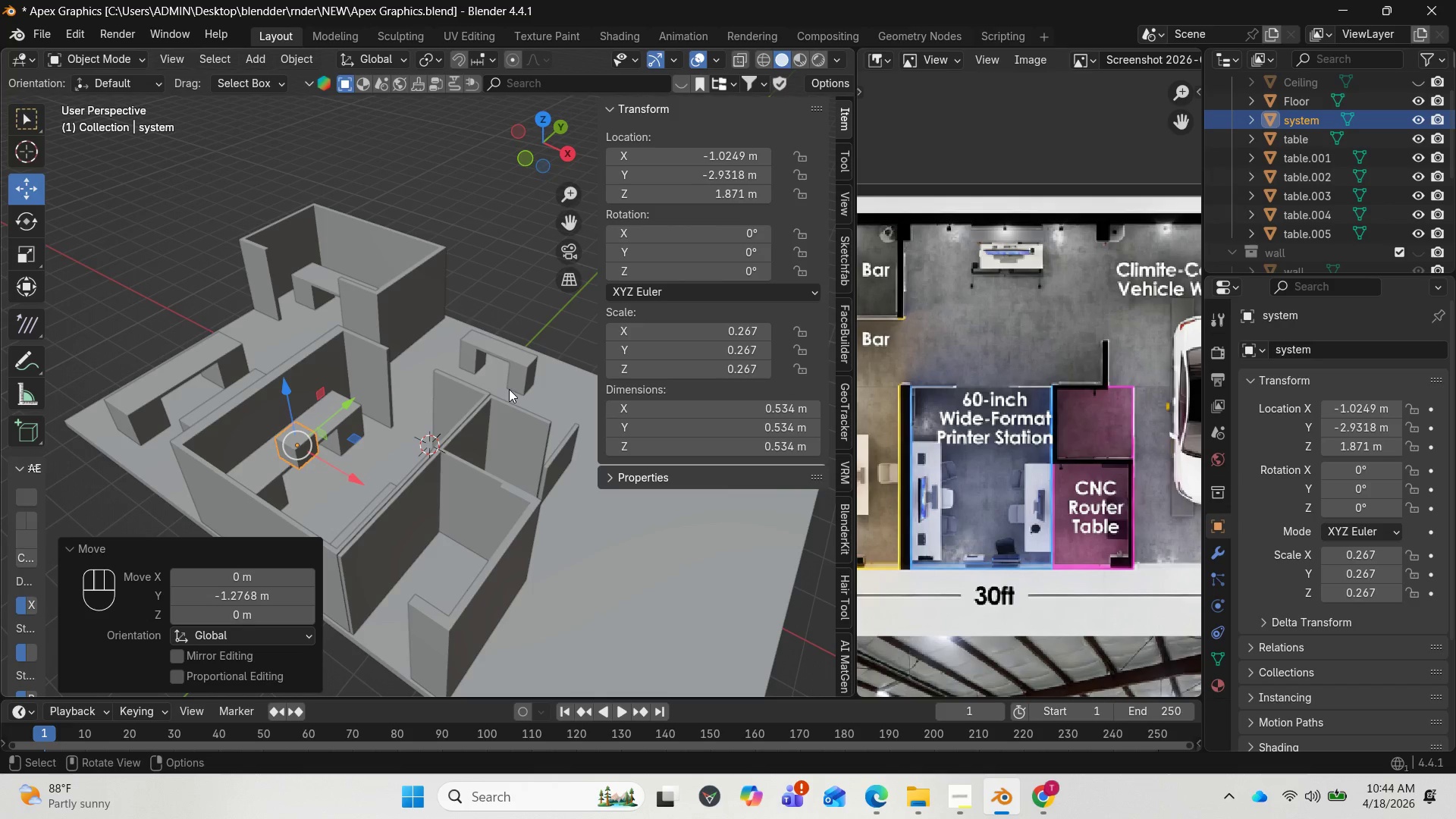 
left_click_drag(start_coordinate=[538, 144], to_coordinate=[568, 134])
 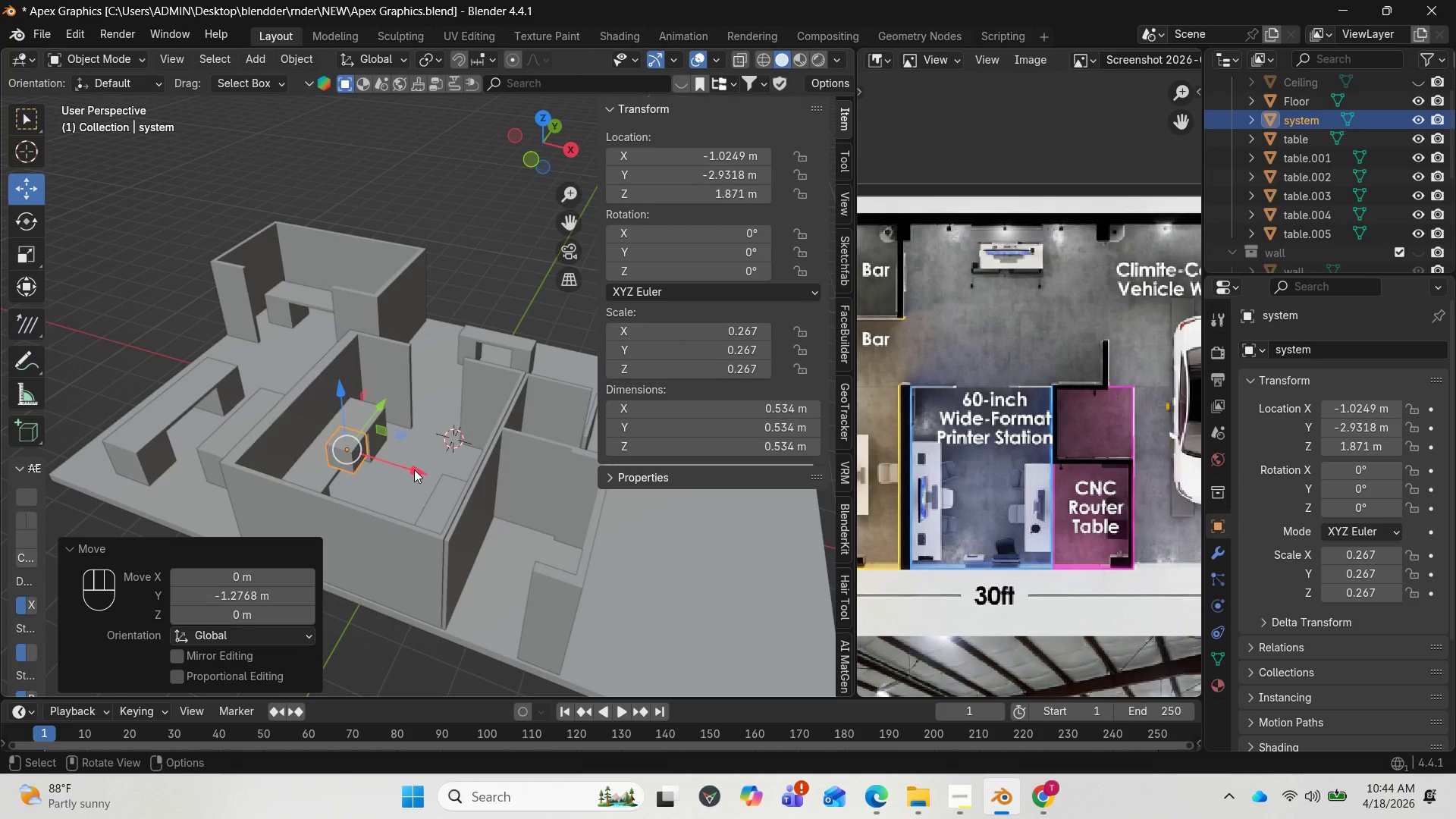 
left_click_drag(start_coordinate=[413, 469], to_coordinate=[389, 467])
 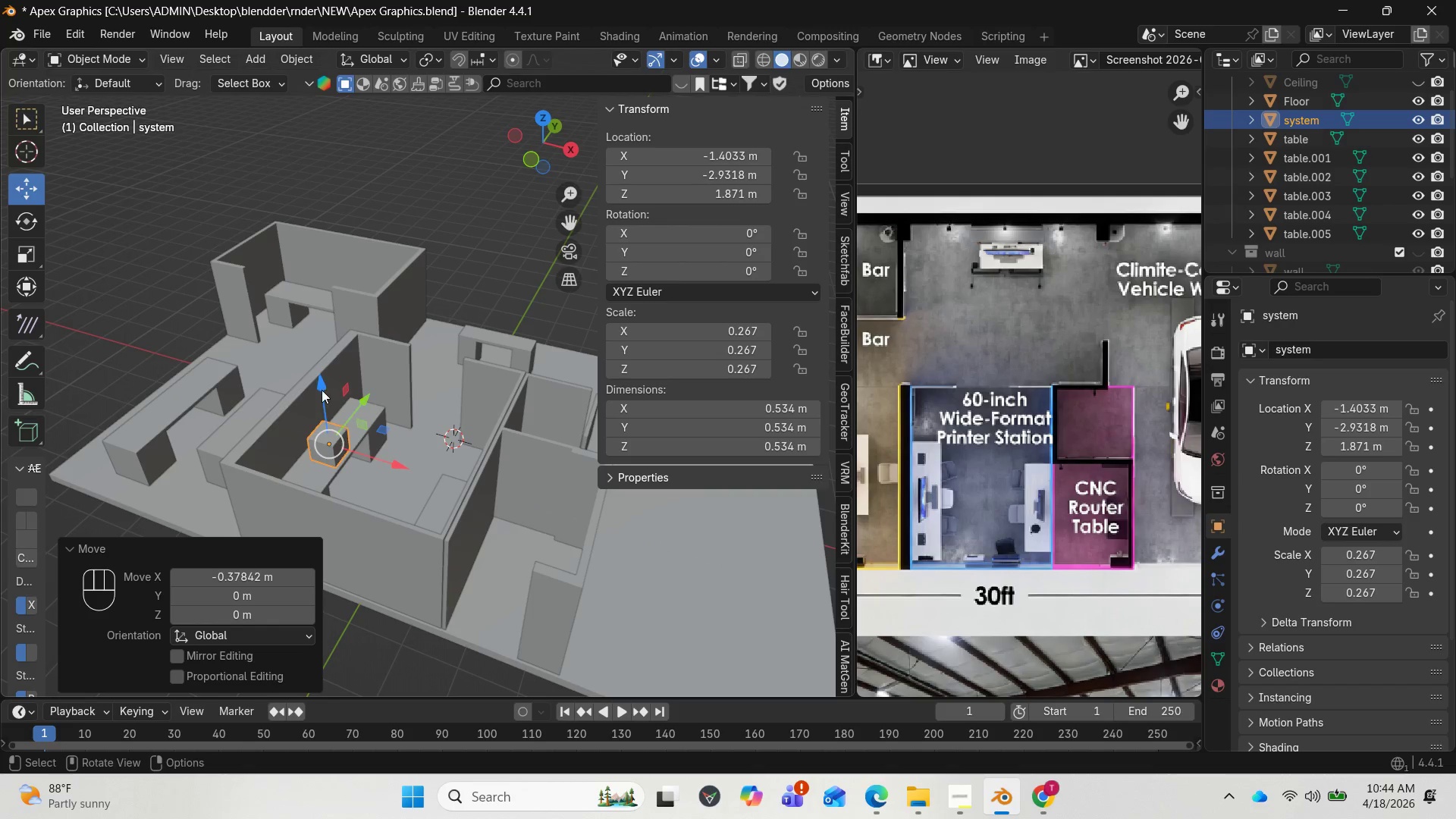 
left_click_drag(start_coordinate=[319, 388], to_coordinate=[307, 419])
 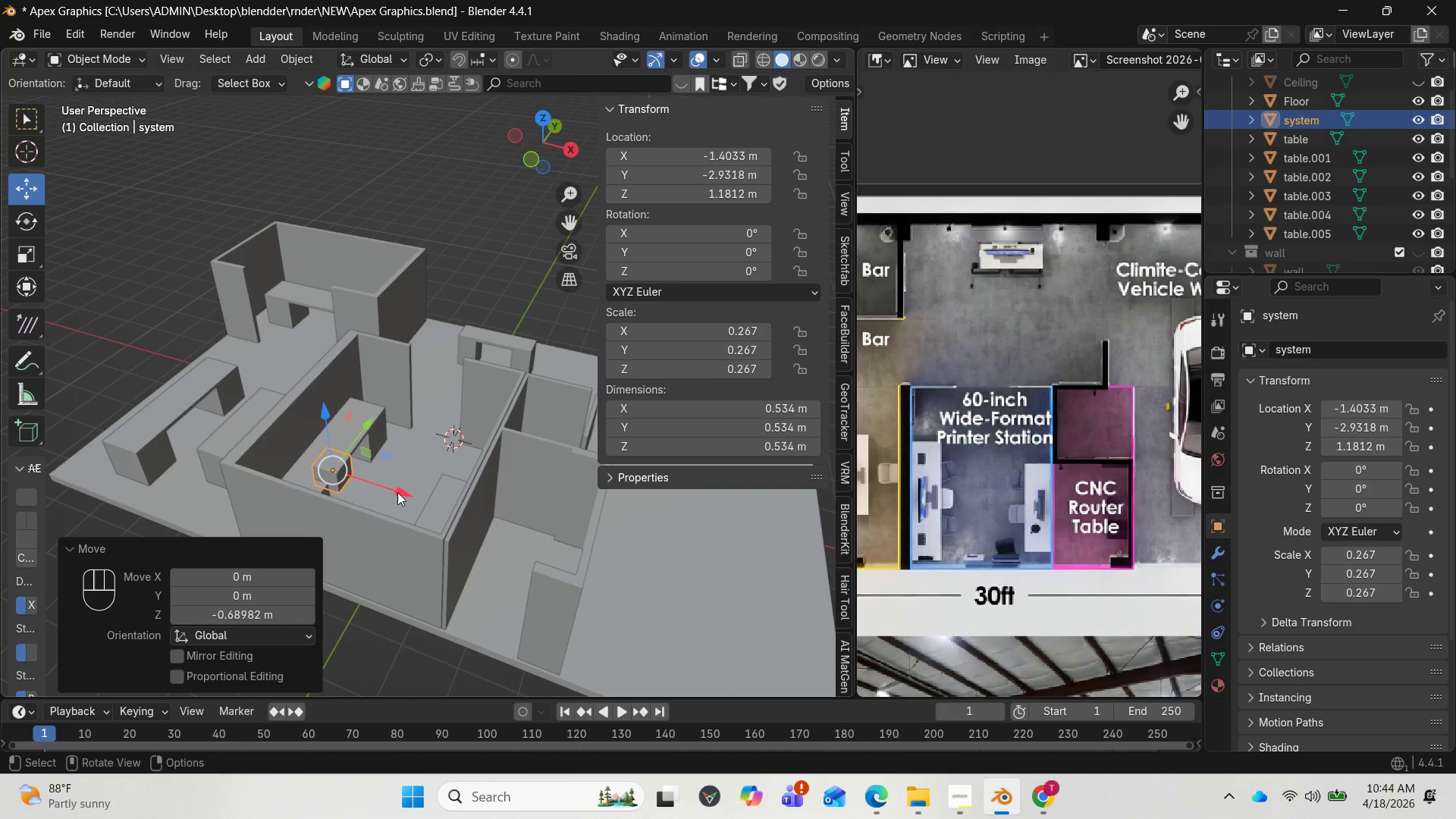 
left_click_drag(start_coordinate=[397, 492], to_coordinate=[381, 484])
 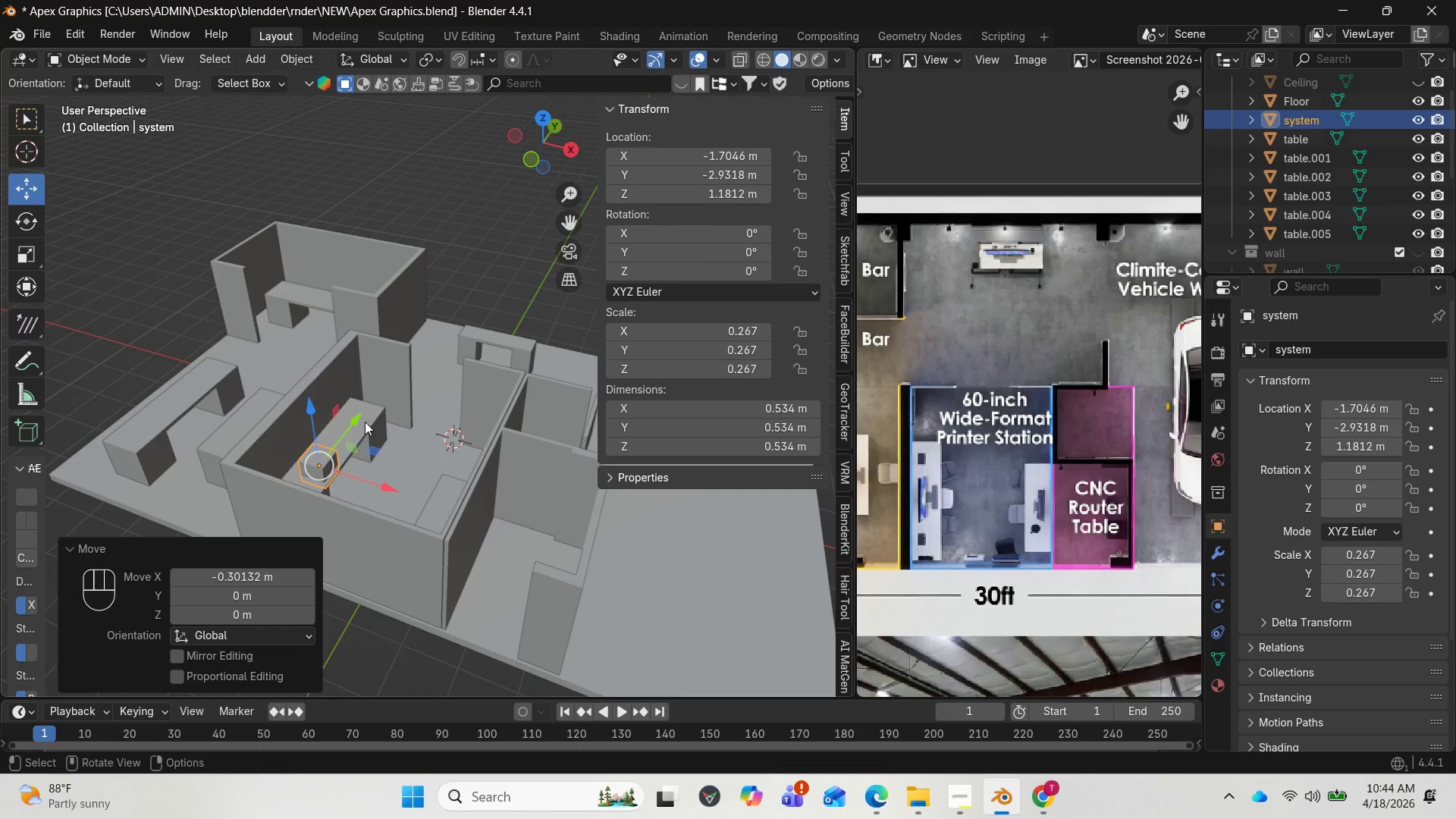 
left_click_drag(start_coordinate=[362, 421], to_coordinate=[381, 402])
 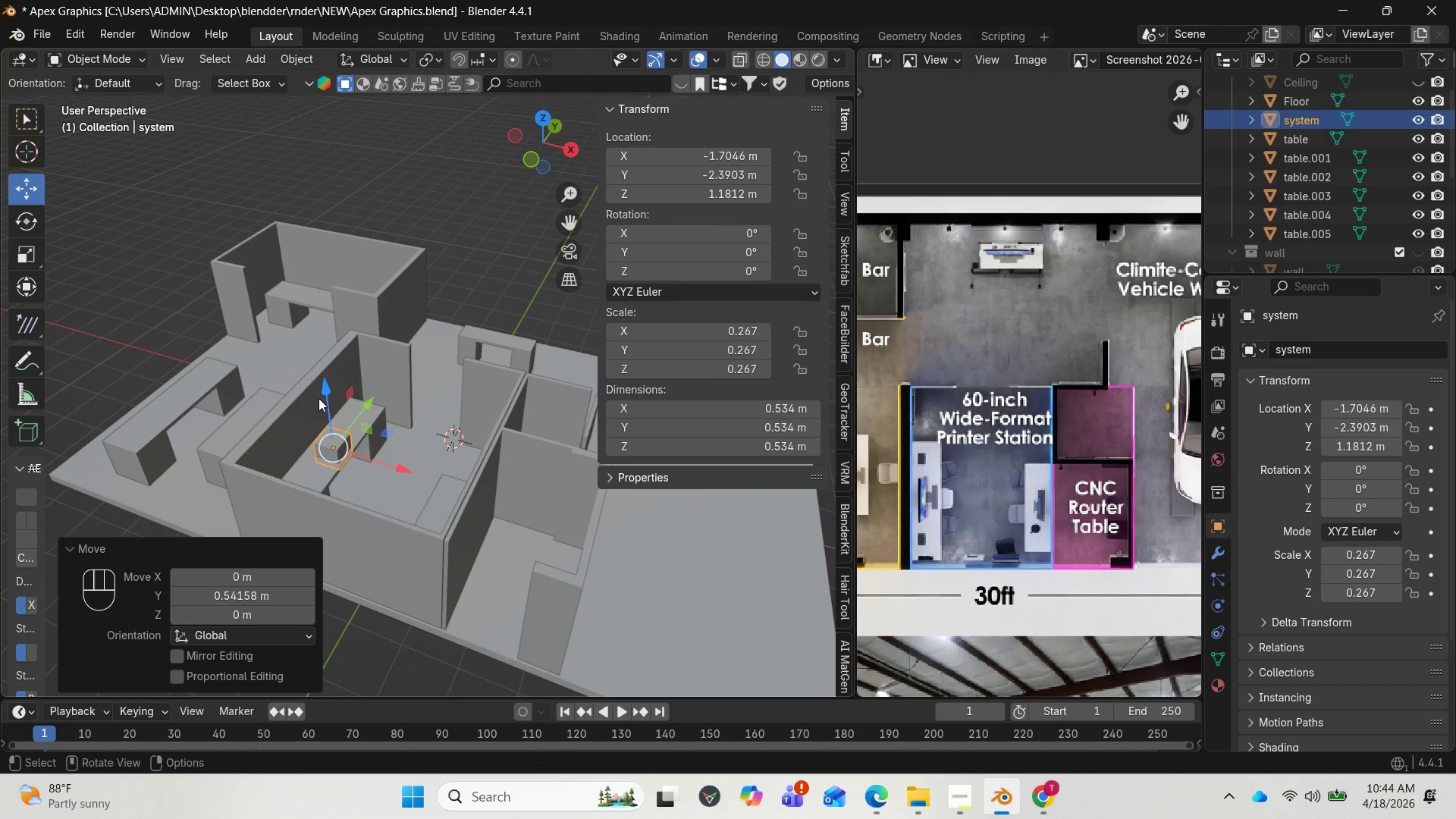 
left_click_drag(start_coordinate=[323, 394], to_coordinate=[339, 383])
 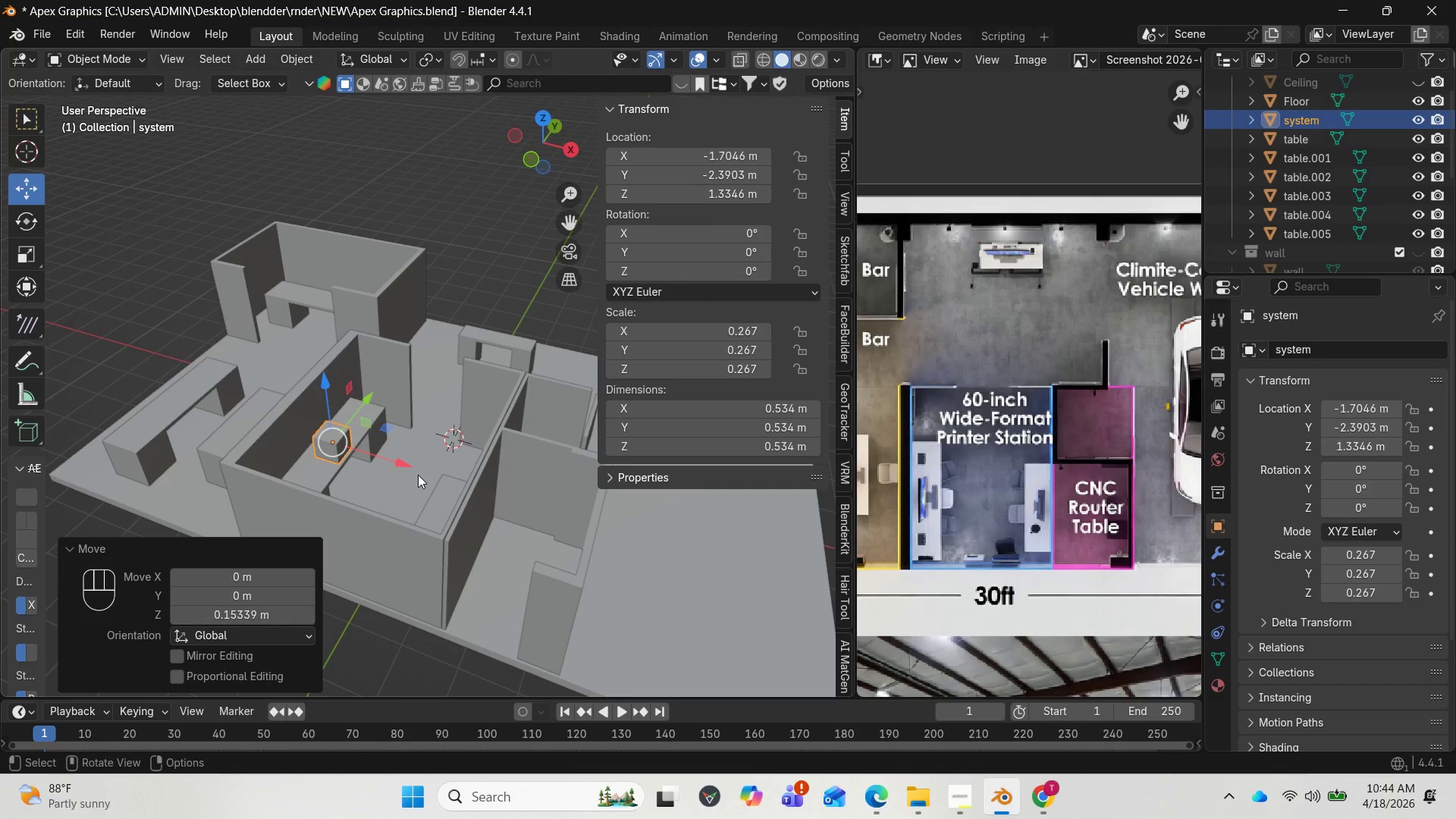 
type(syx)
 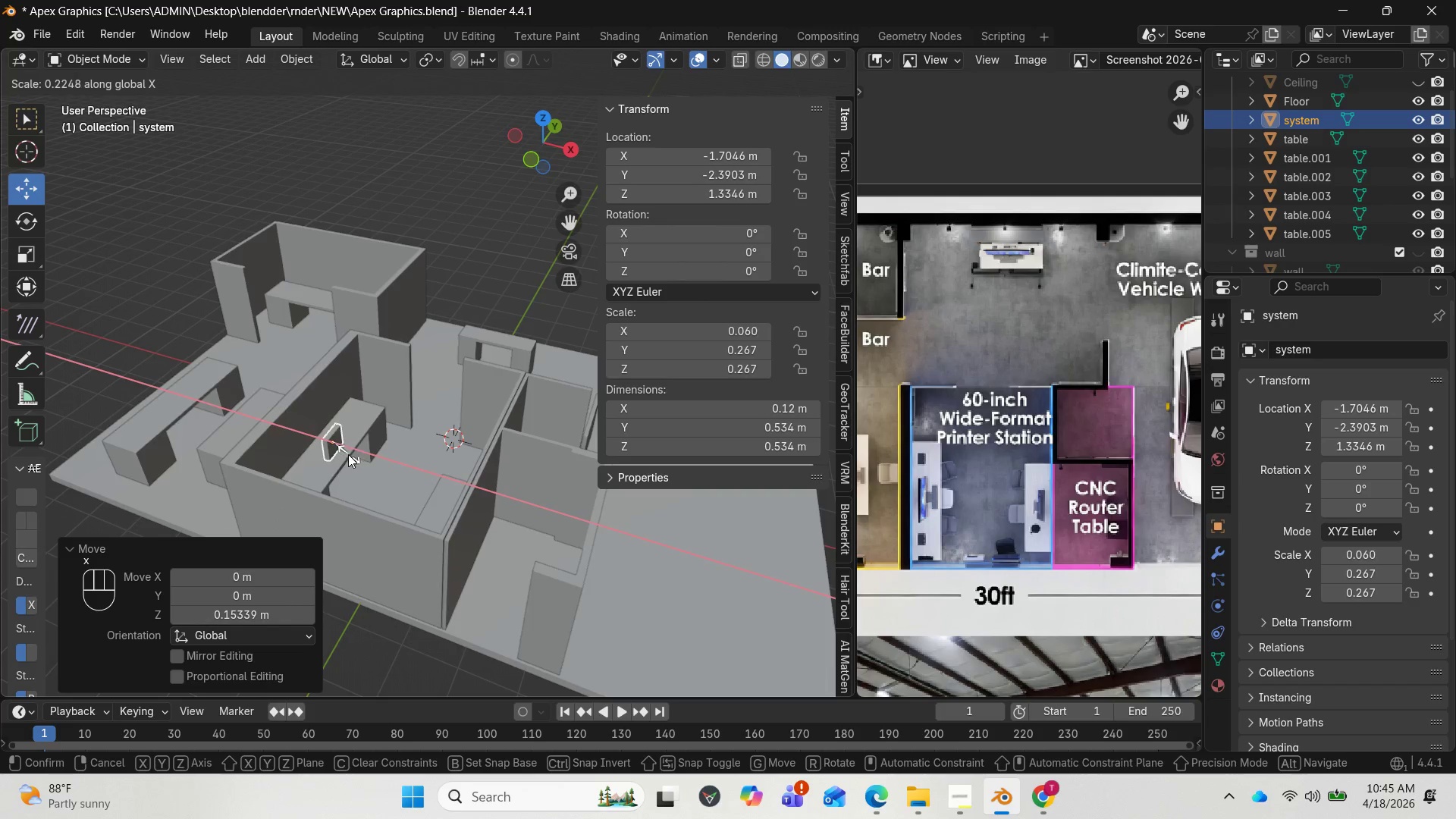 
left_click([347, 454])
 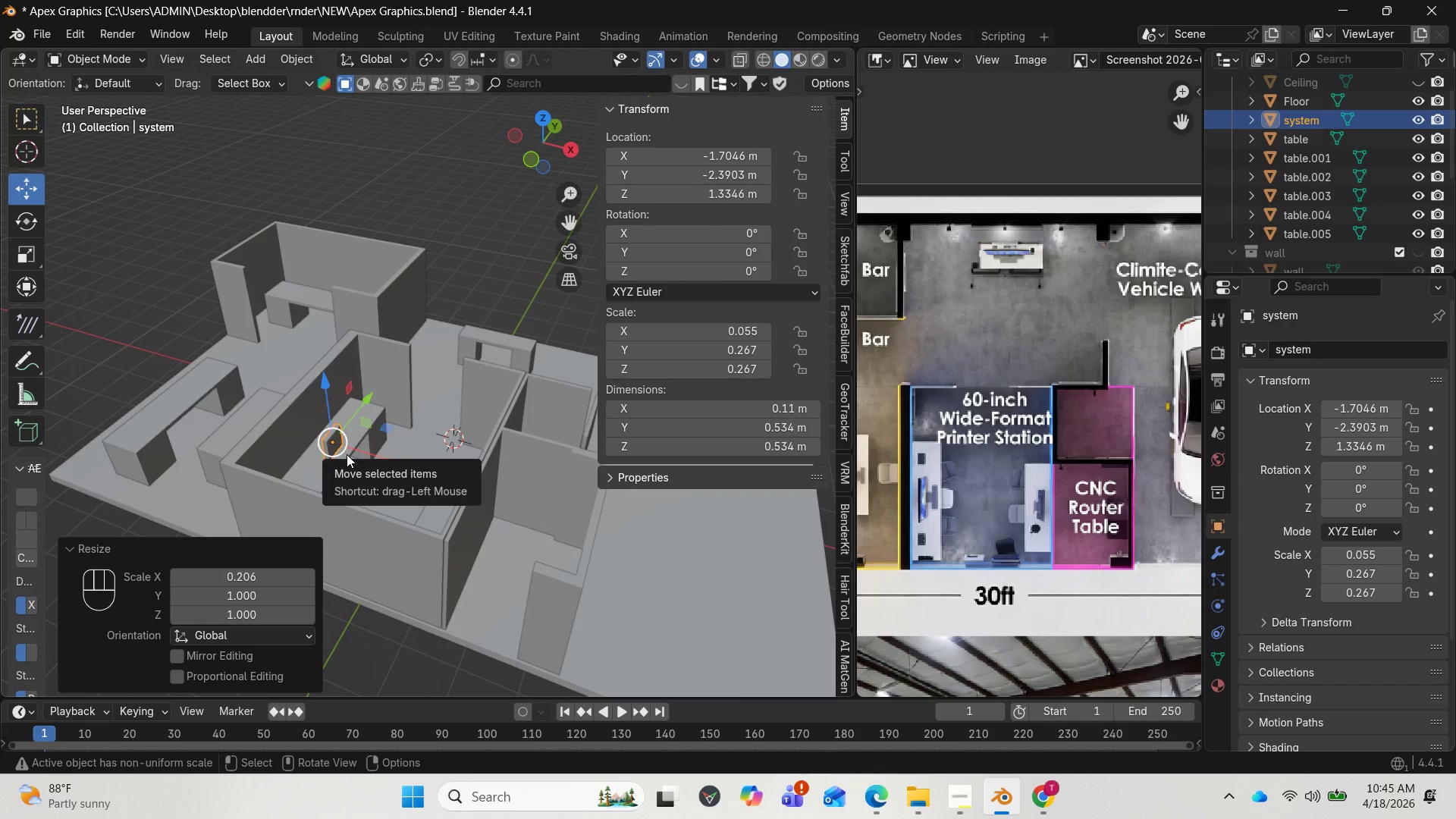 
key(NumpadDecimal)
 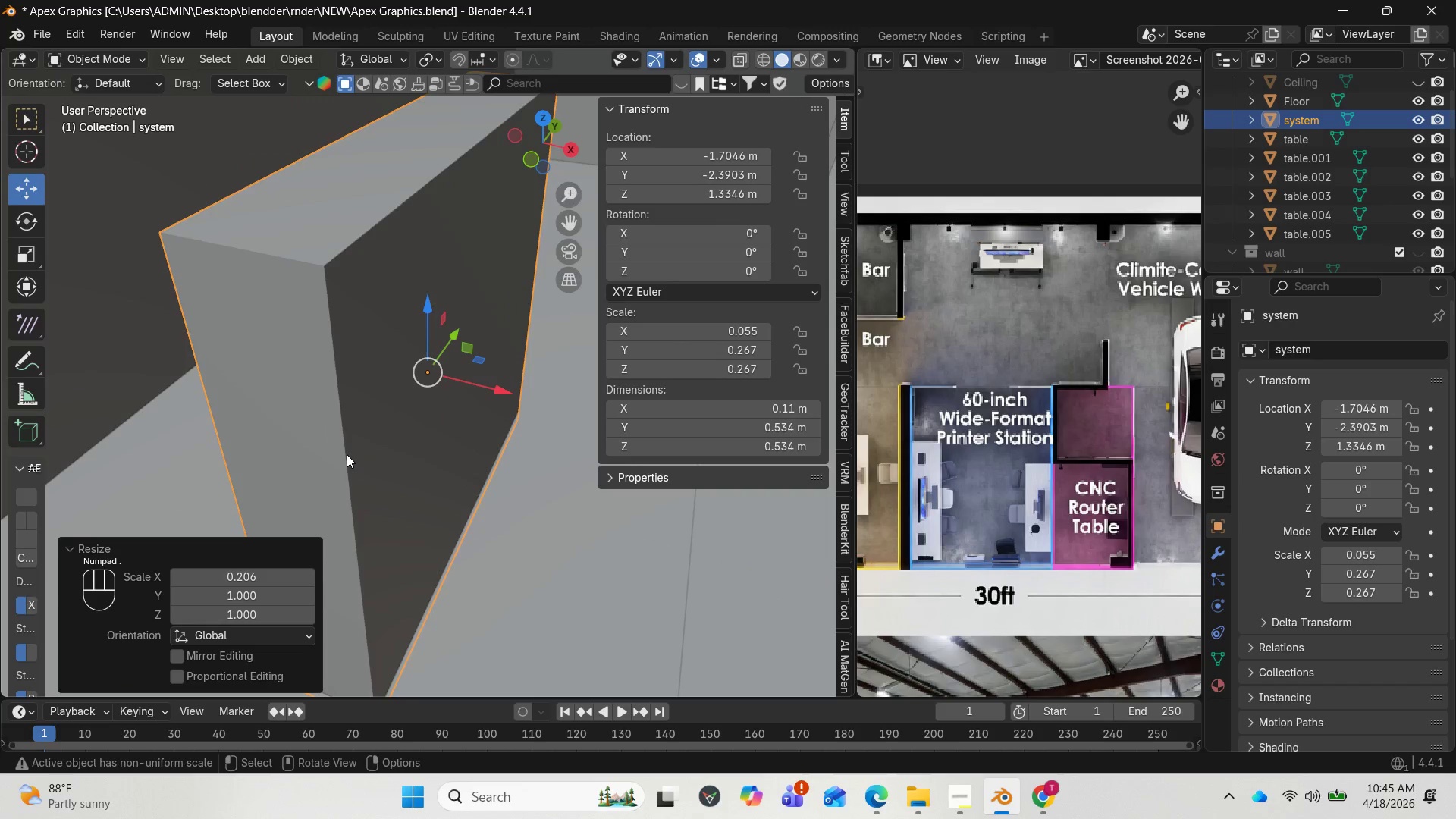 
scroll: coordinate [356, 461], scroll_direction: down, amount: 10.0
 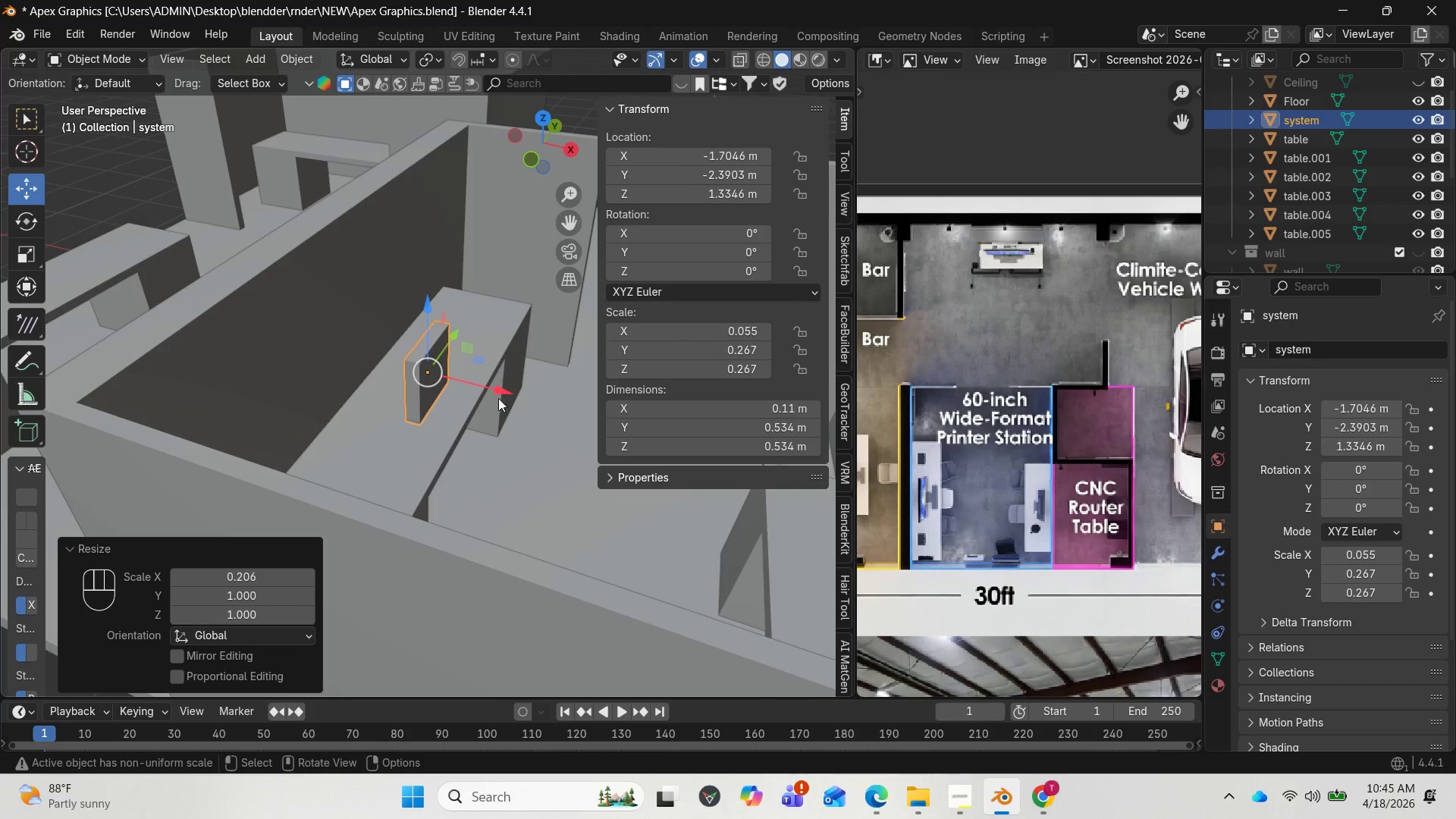 
left_click_drag(start_coordinate=[504, 395], to_coordinate=[458, 392])
 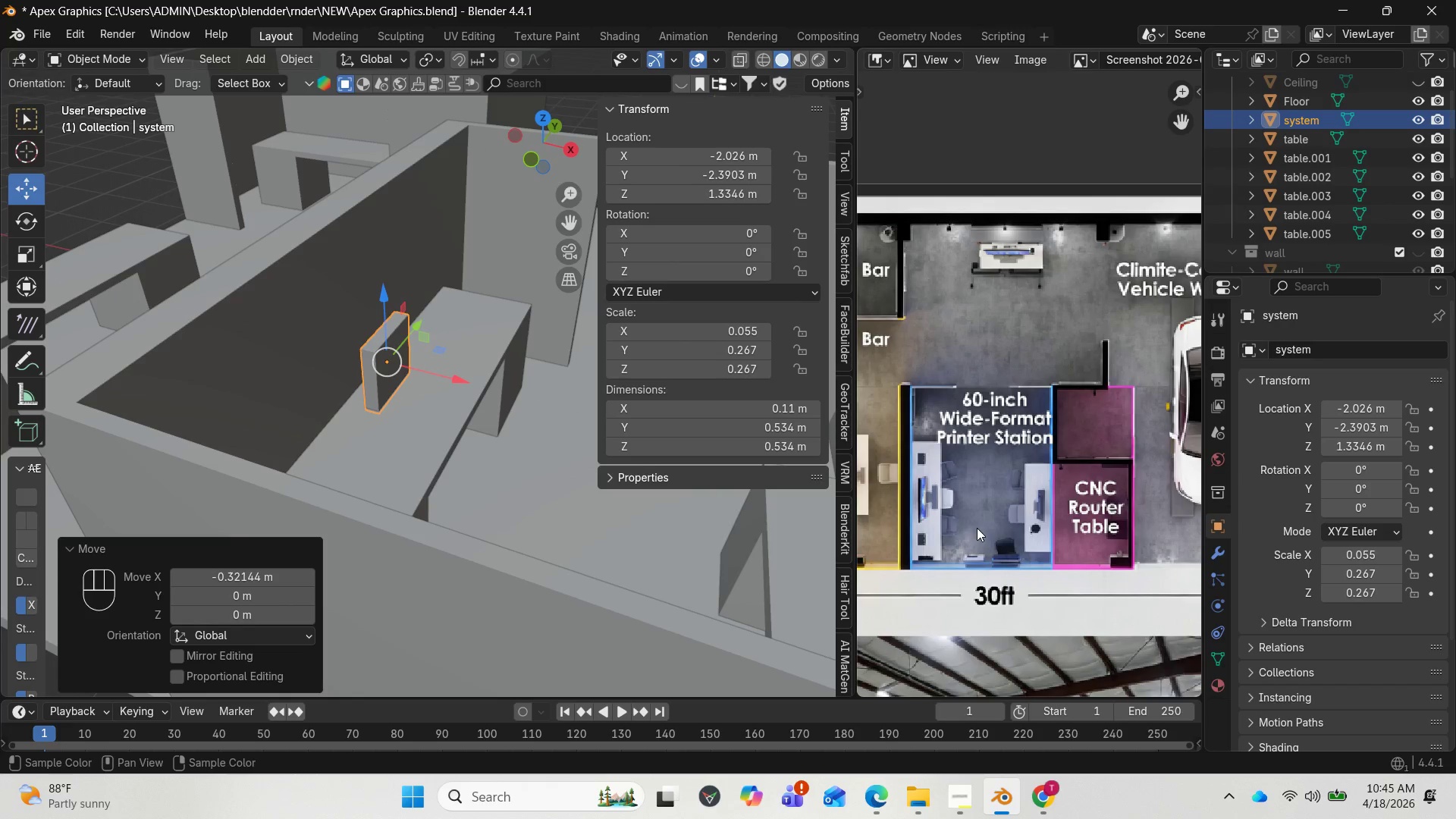 
wait(5.8)
 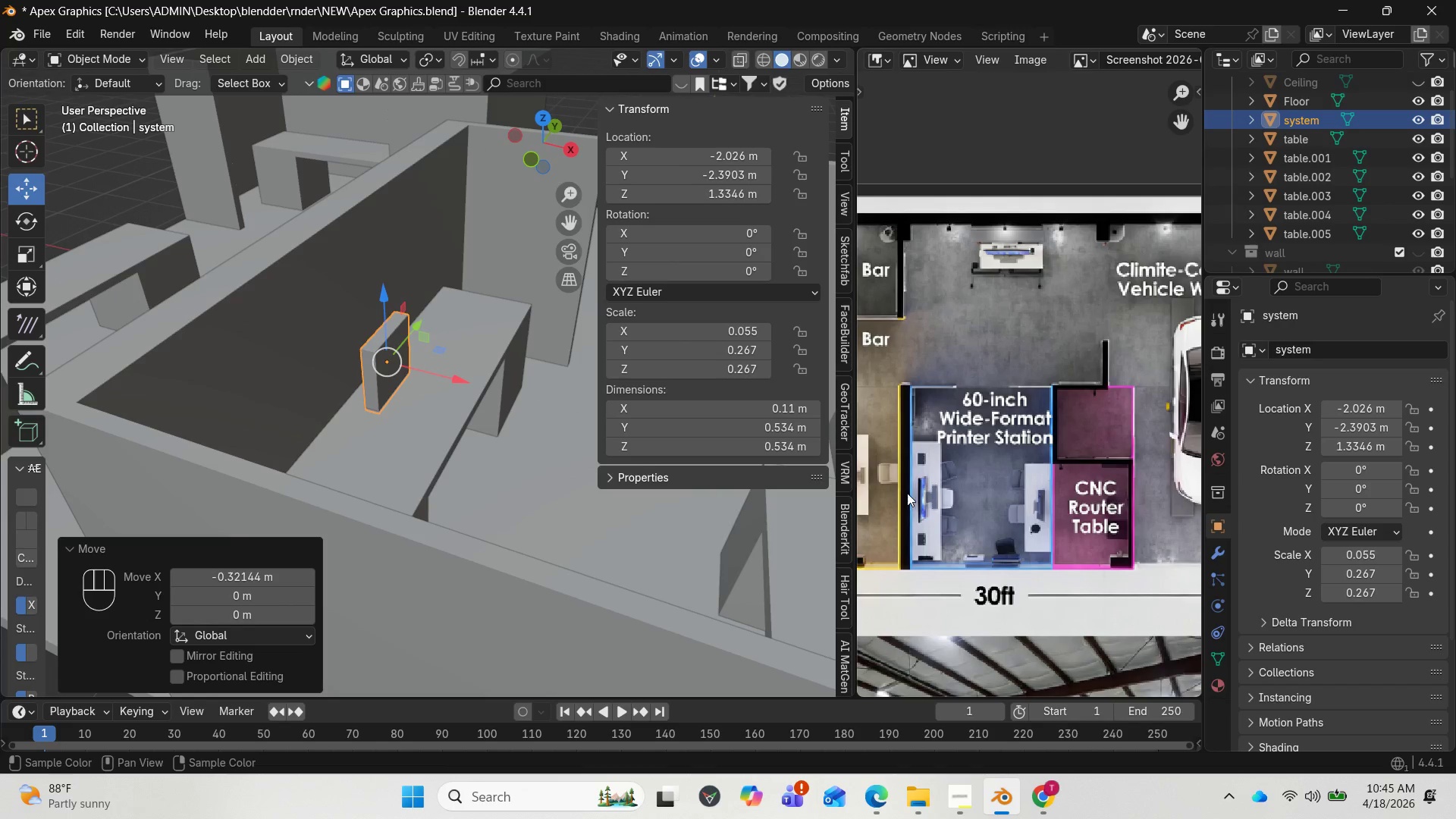 
left_click_drag(start_coordinate=[532, 138], to_coordinate=[386, 120])
 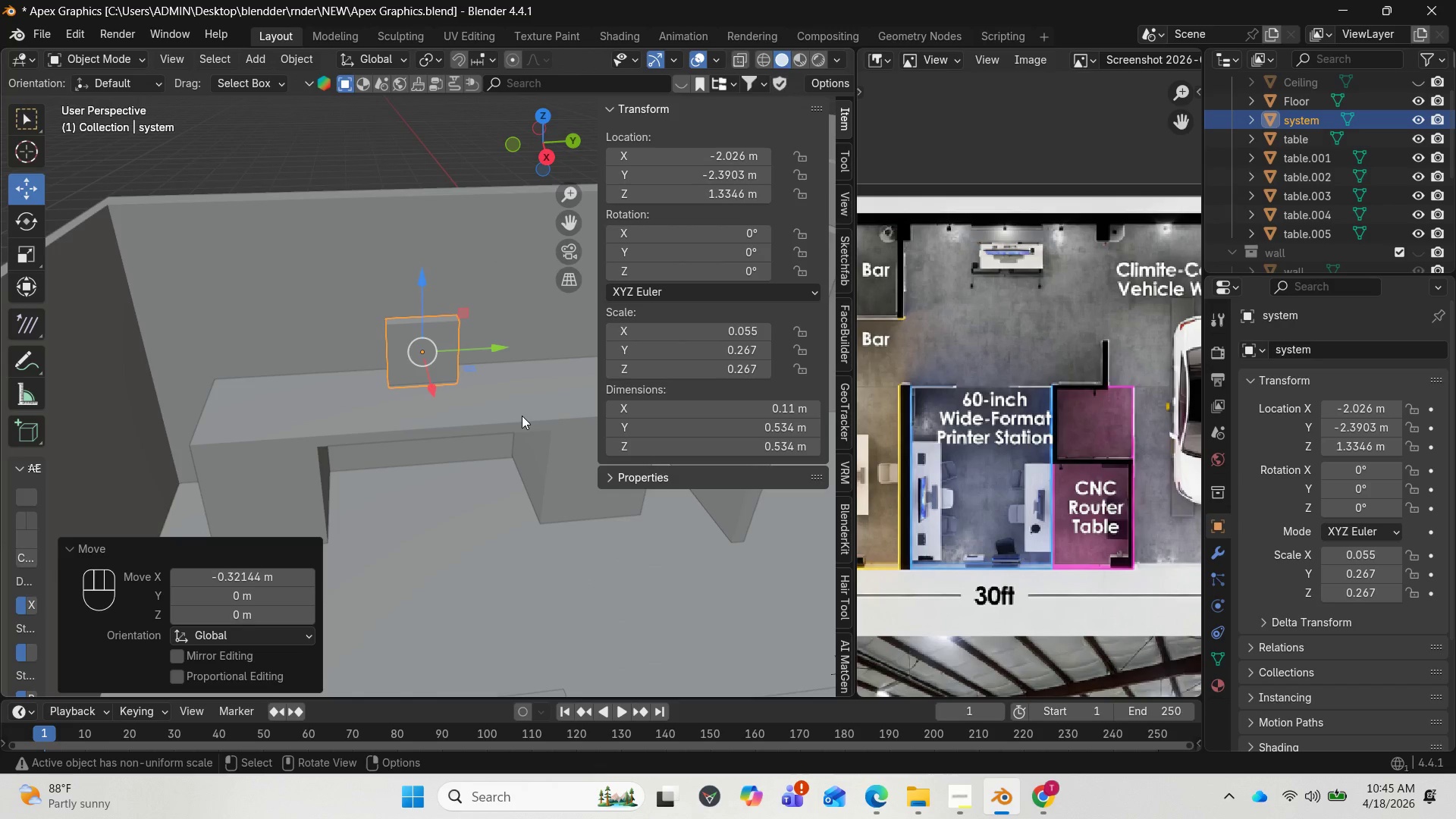 
type(sy)
 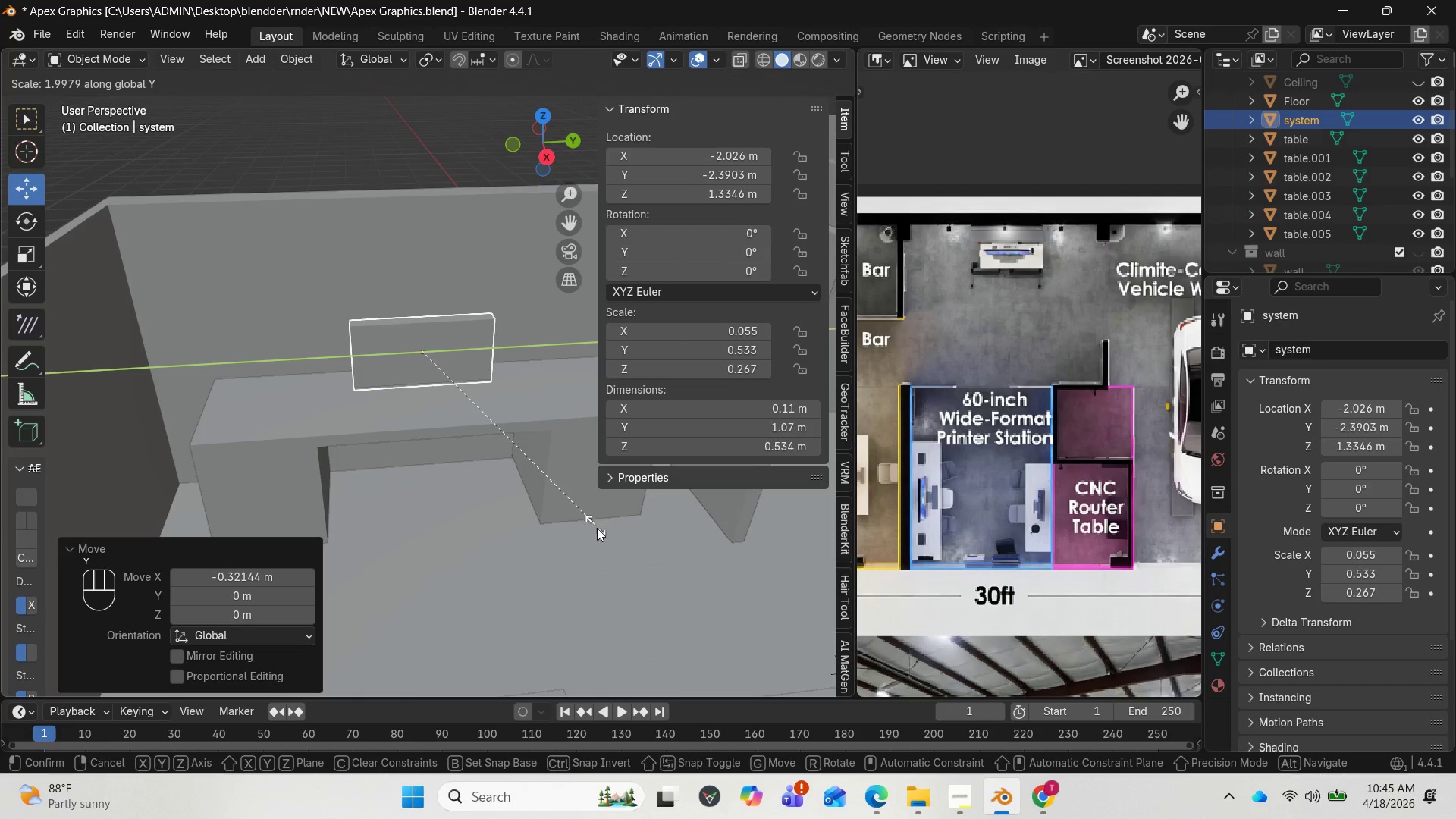 
left_click([623, 555])
 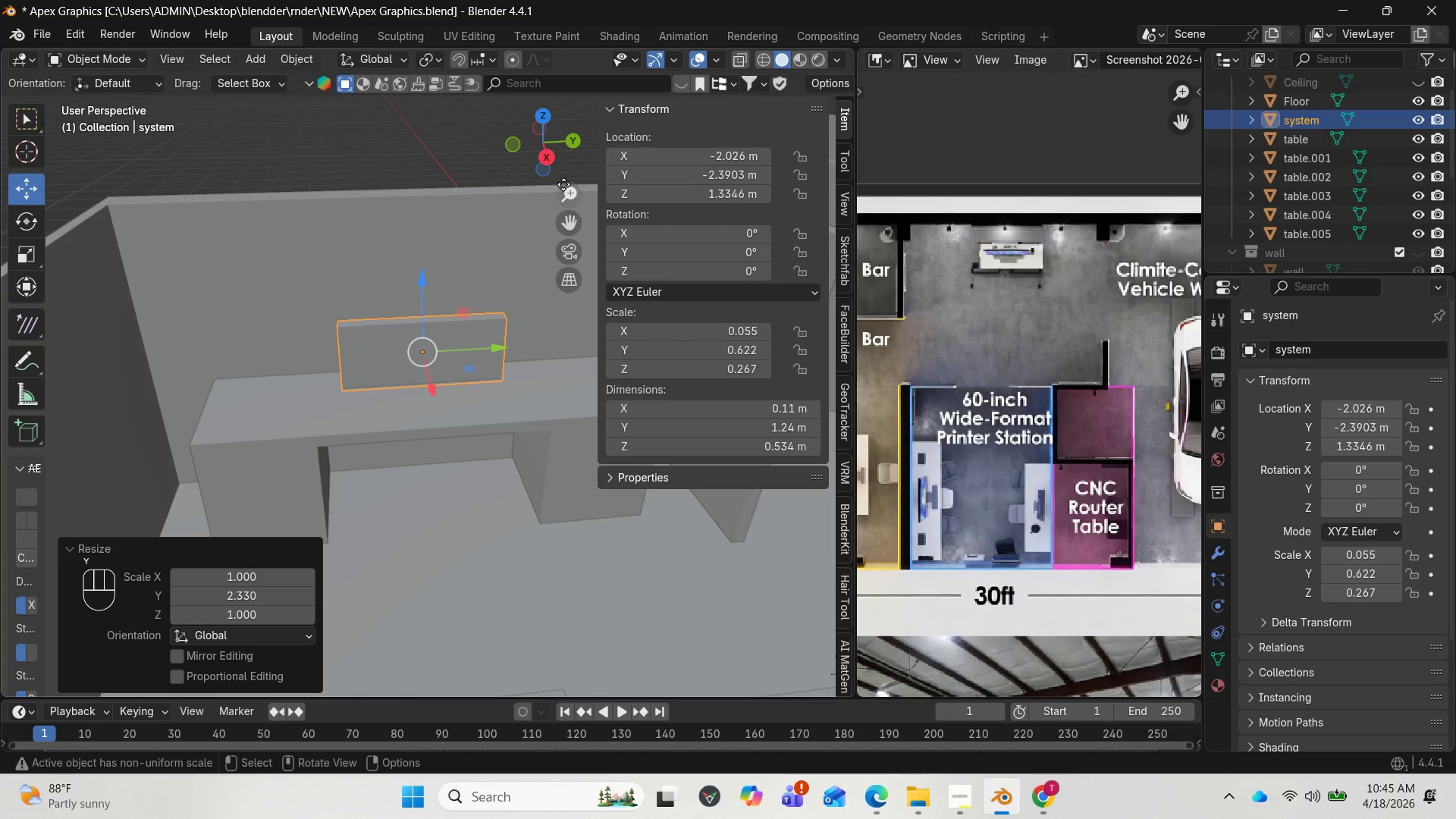 
left_click_drag(start_coordinate=[552, 143], to_coordinate=[605, 118])
 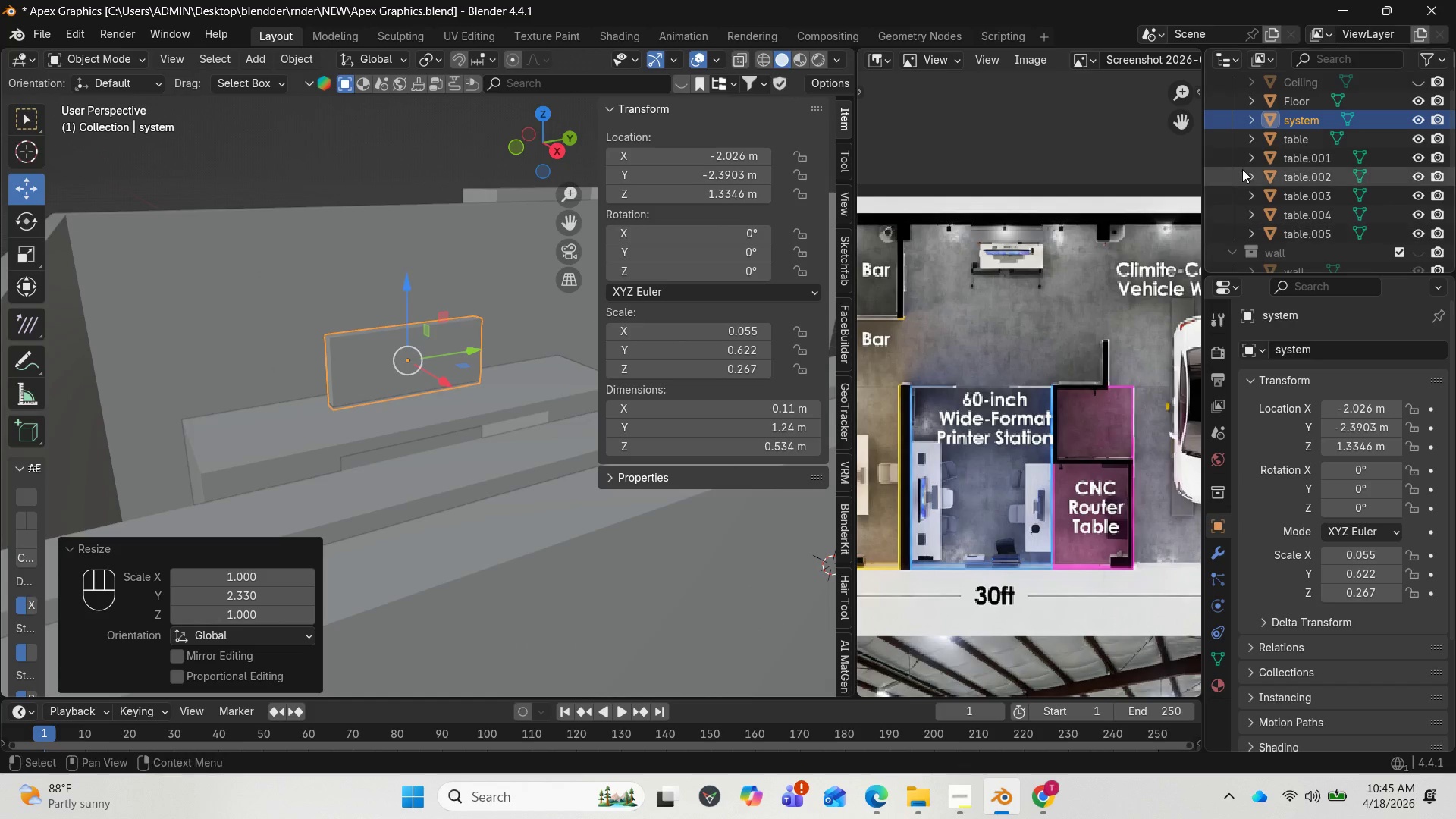 
scroll: coordinate [1323, 202], scroll_direction: down, amount: 2.0
 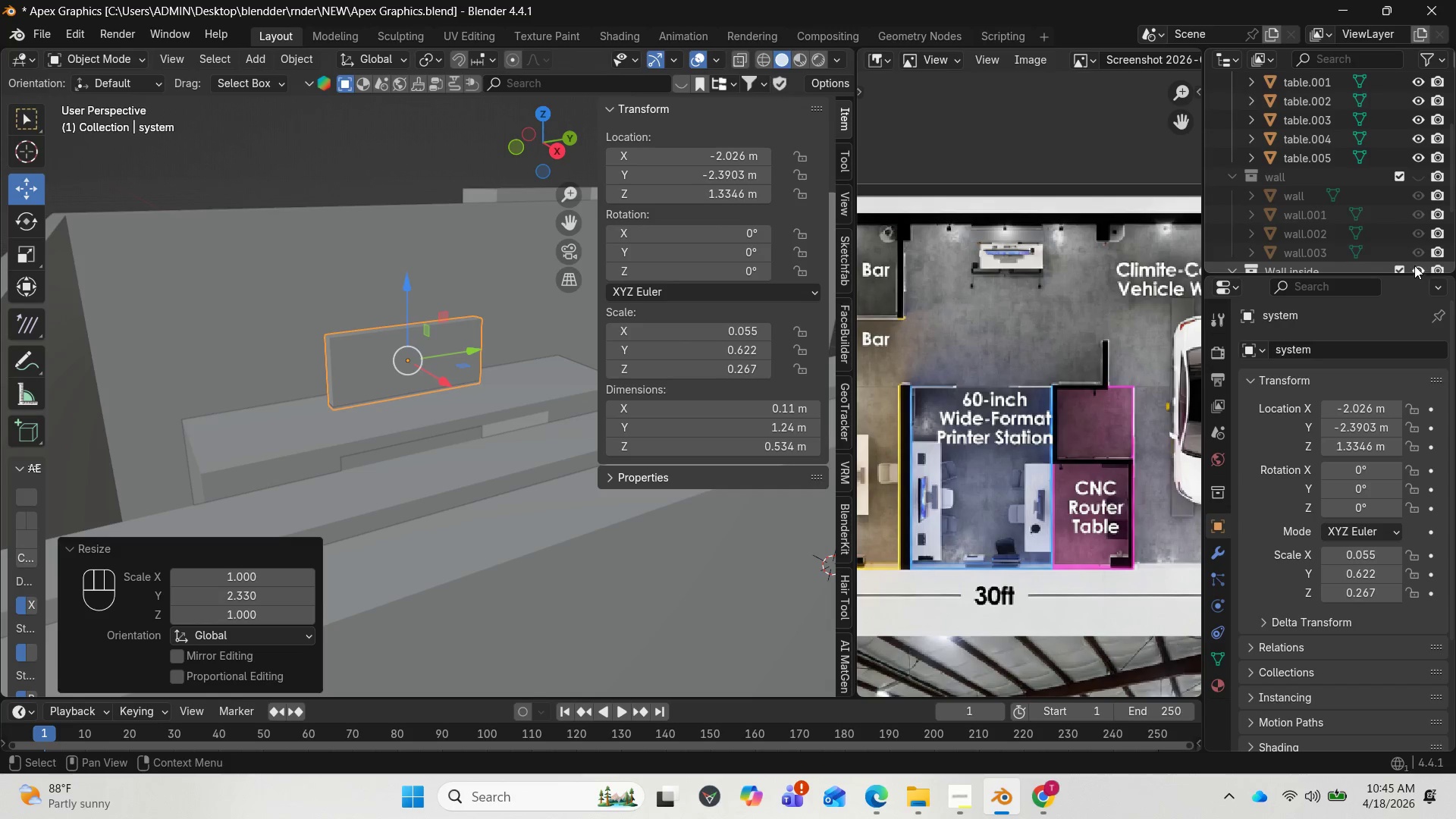 
left_click([1416, 265])
 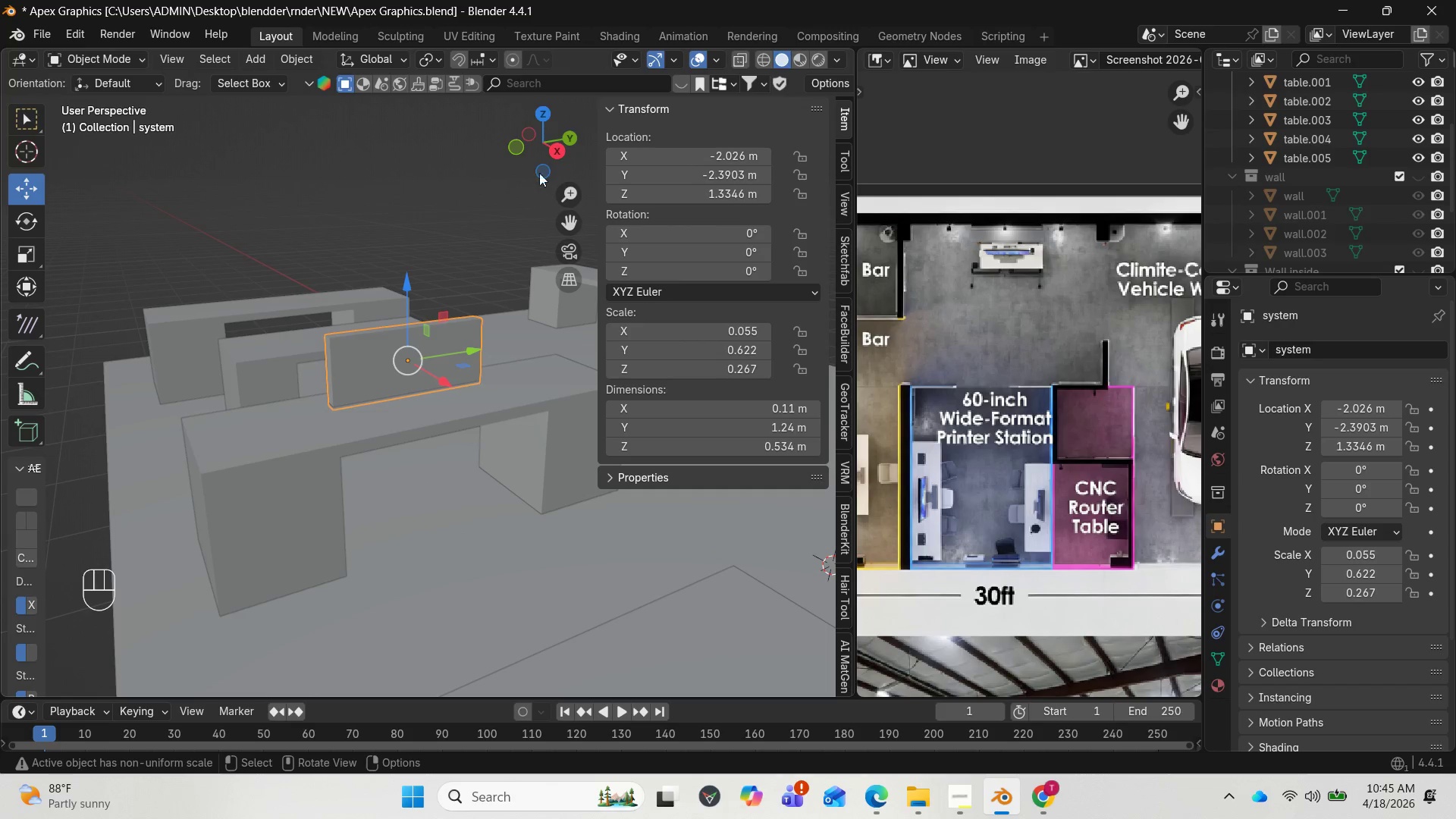 
left_click_drag(start_coordinate=[547, 154], to_coordinate=[688, 129])
 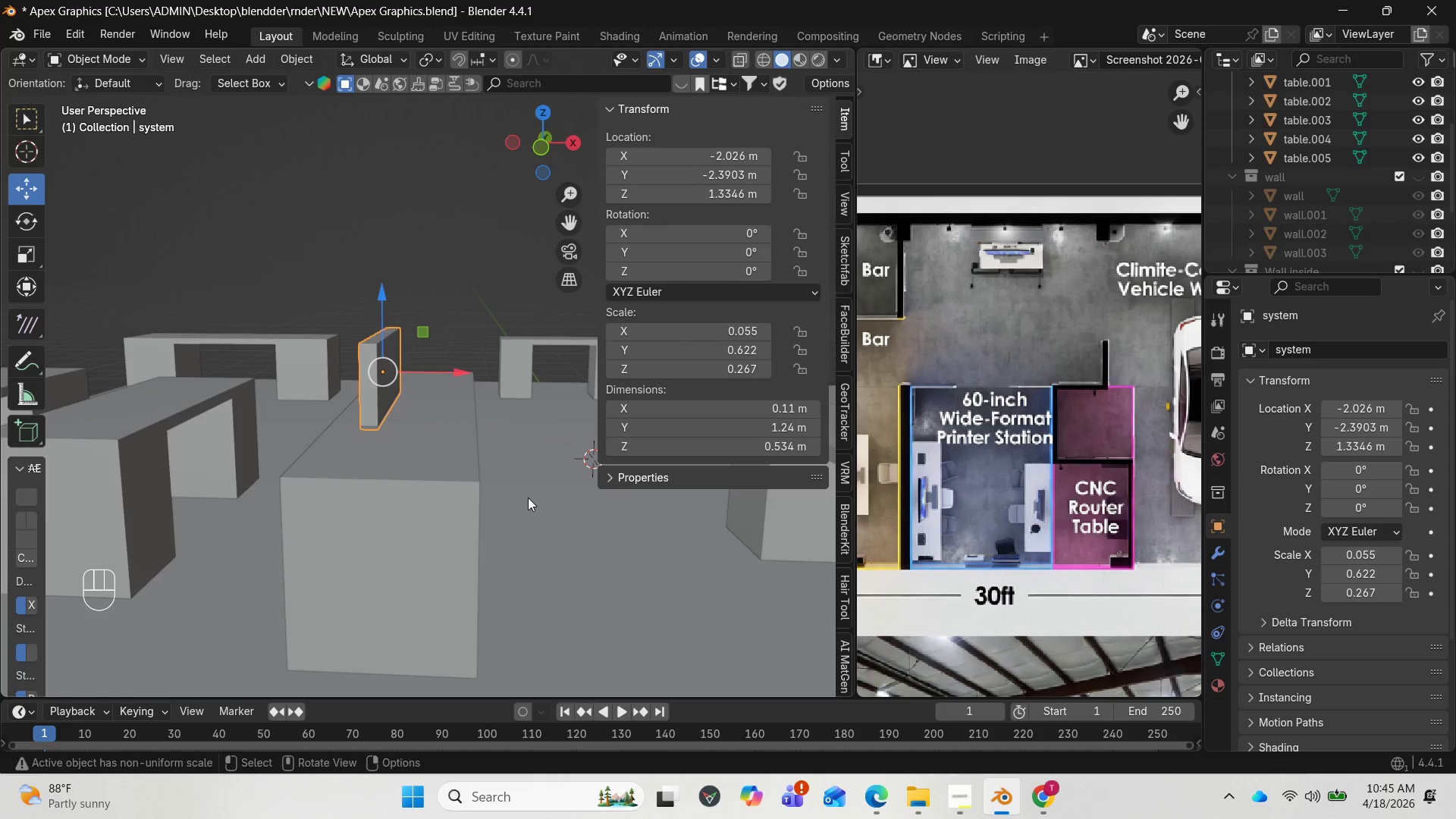 
key(S)
 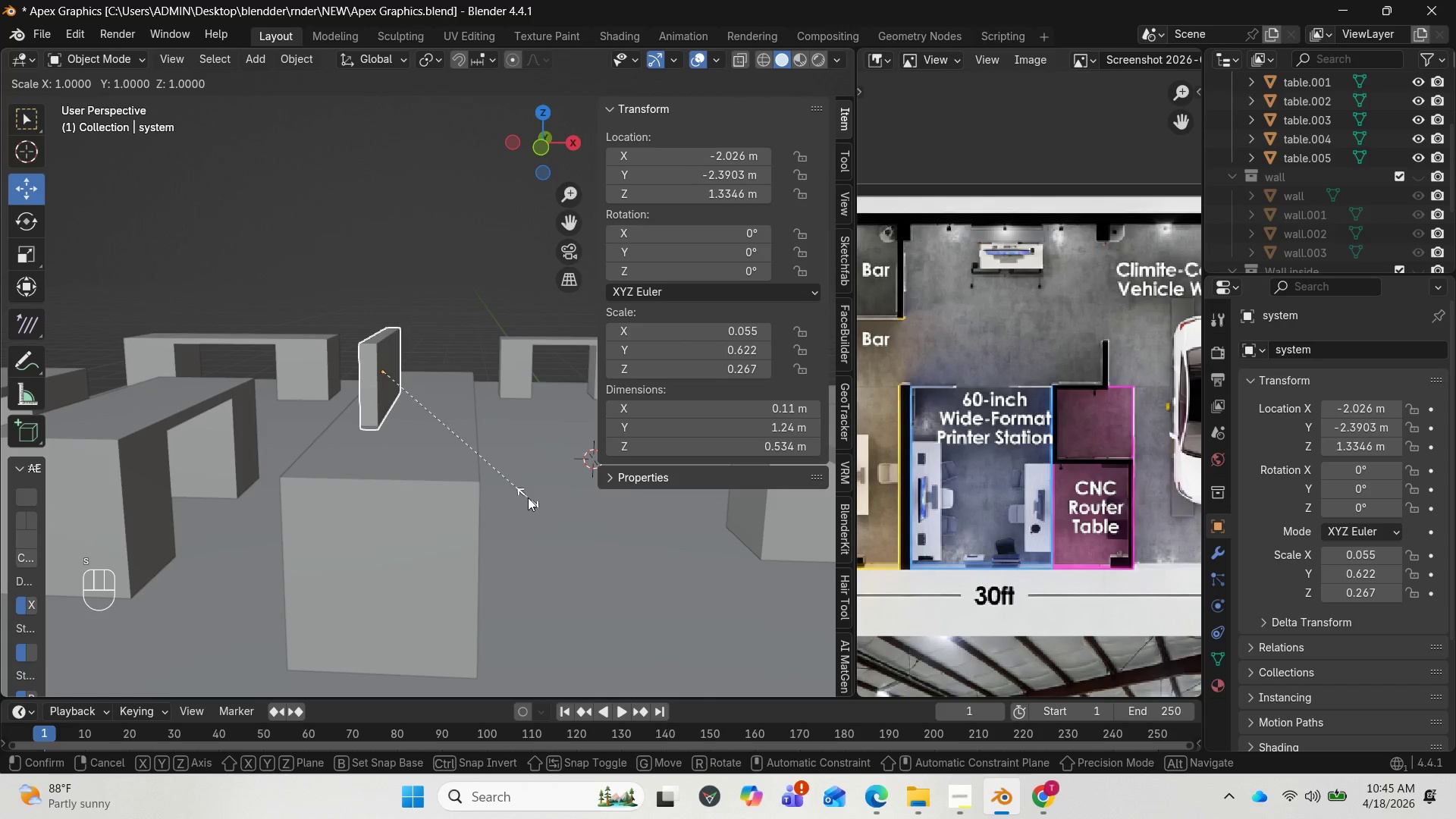 
type(yx)
 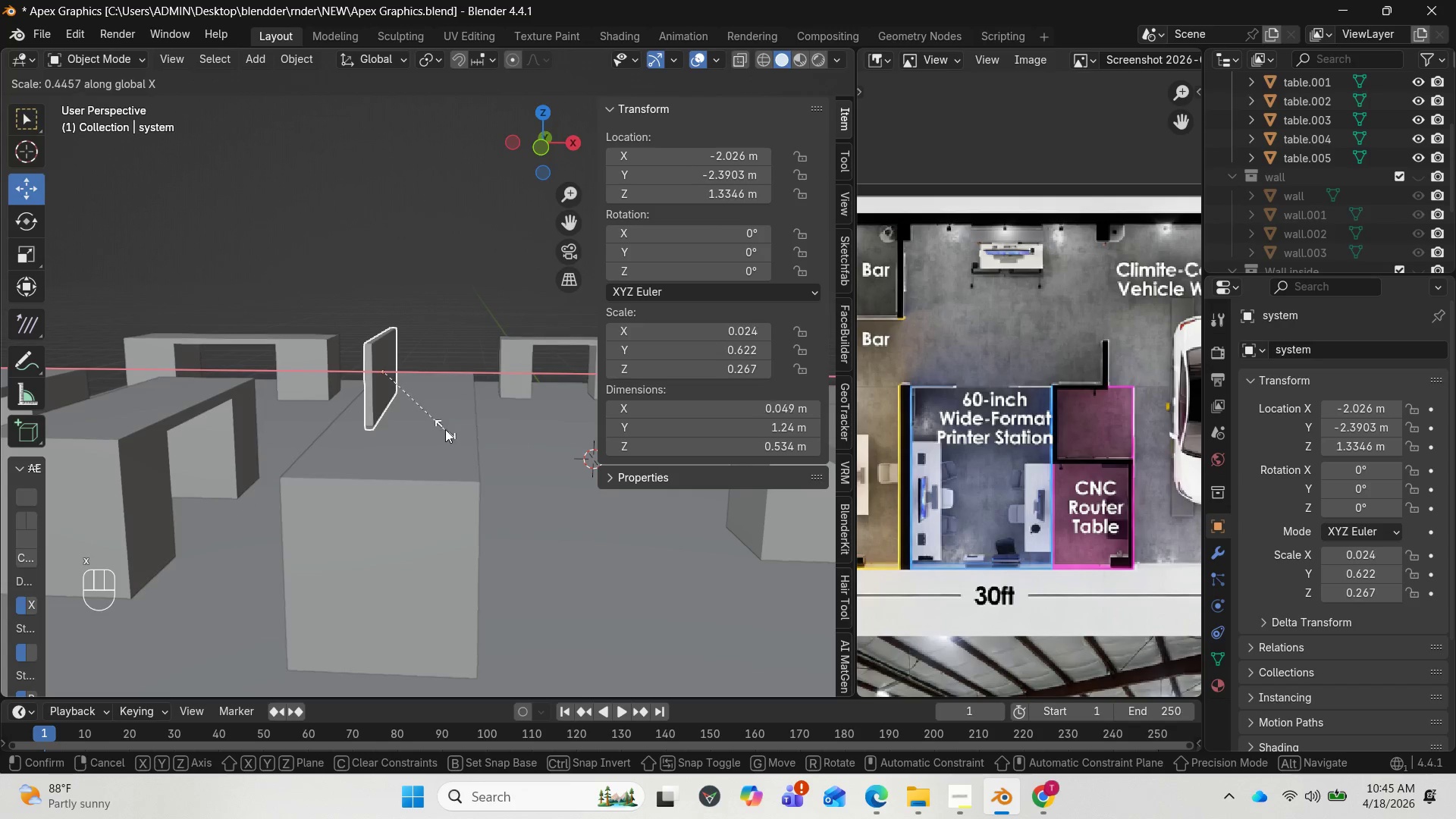 
left_click([436, 425])
 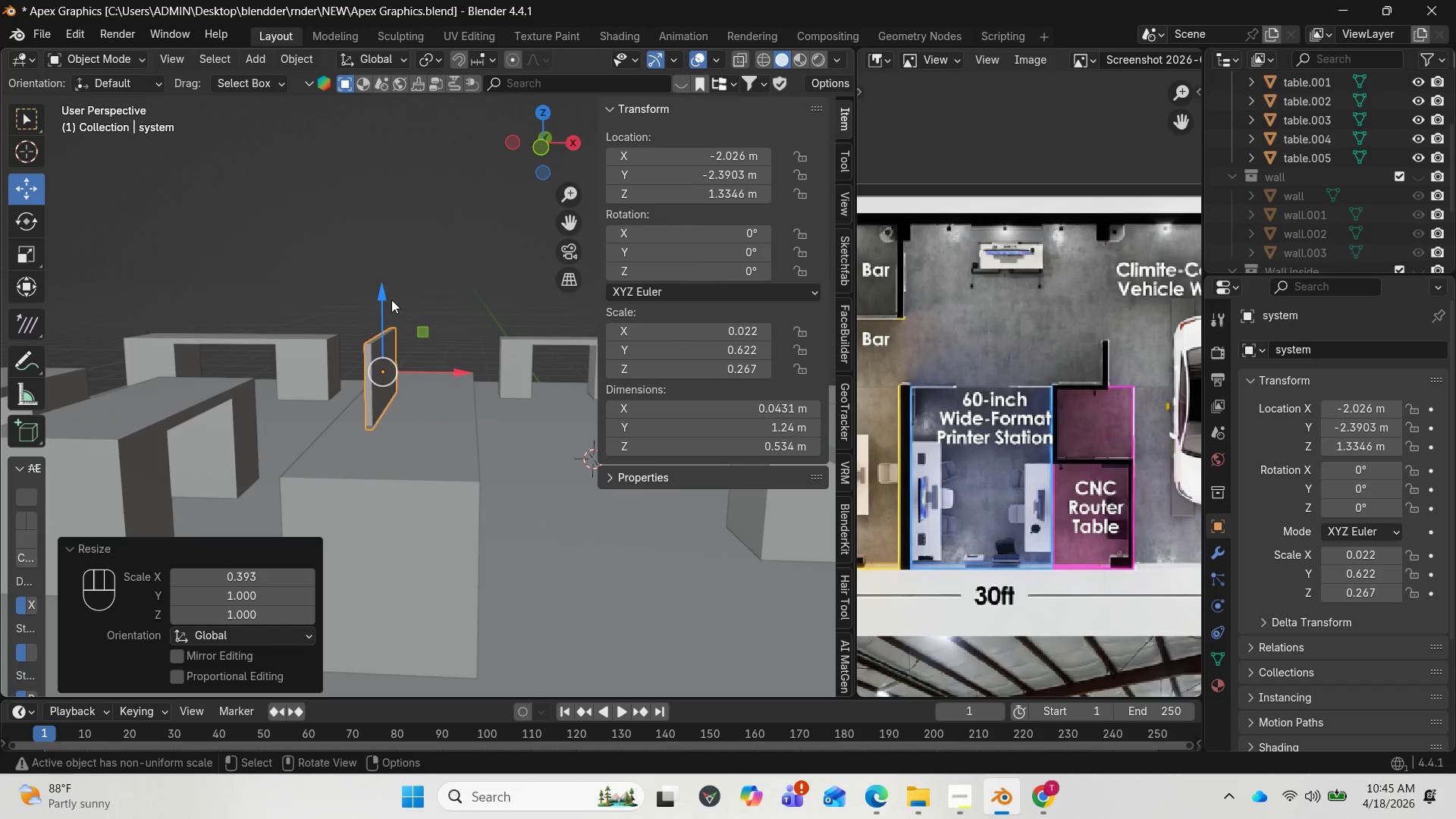 
left_click_drag(start_coordinate=[383, 291], to_coordinate=[382, 283])
 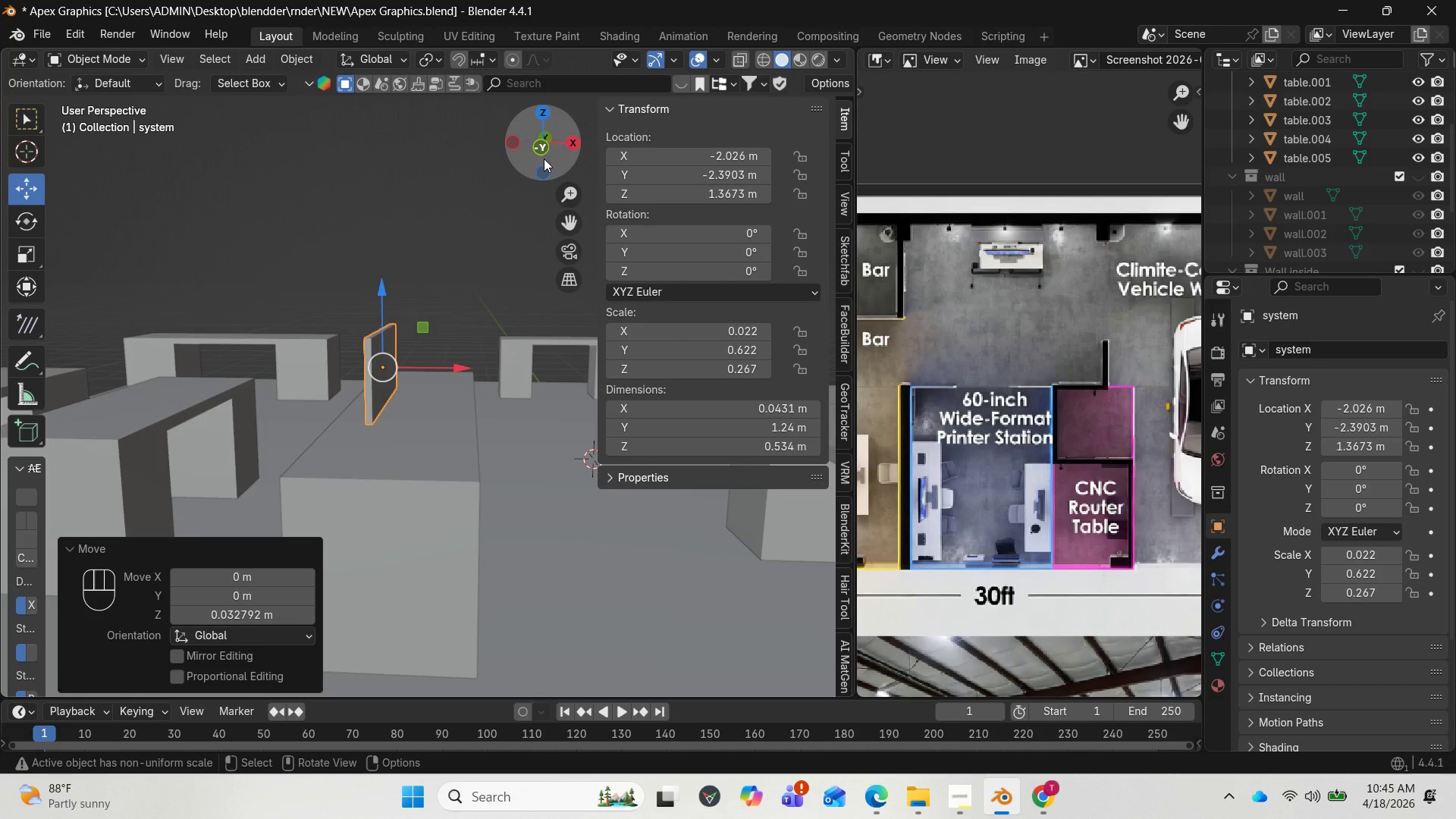 
left_click_drag(start_coordinate=[553, 145], to_coordinate=[397, 130])
 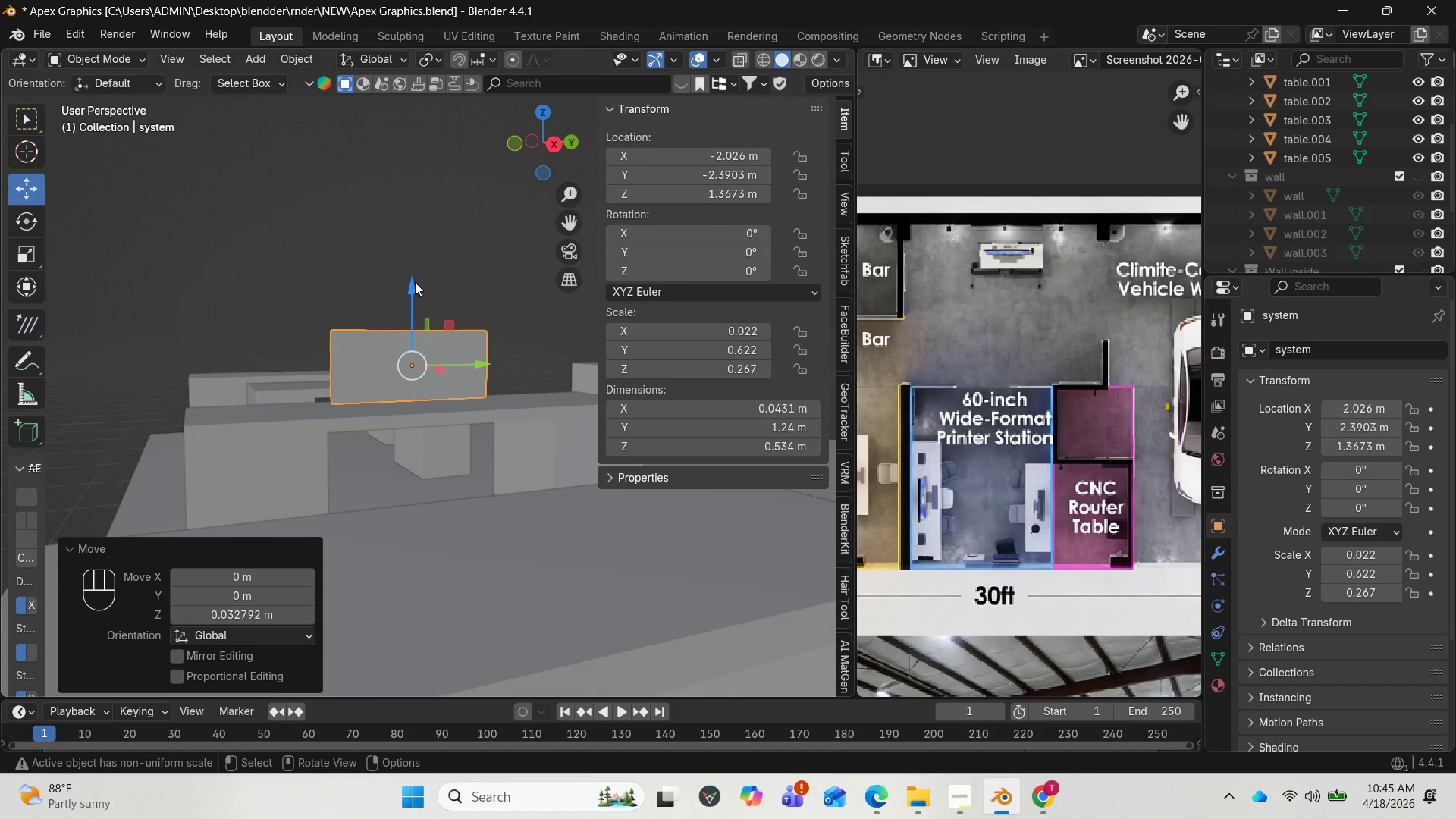 
left_click_drag(start_coordinate=[413, 285], to_coordinate=[425, 262])
 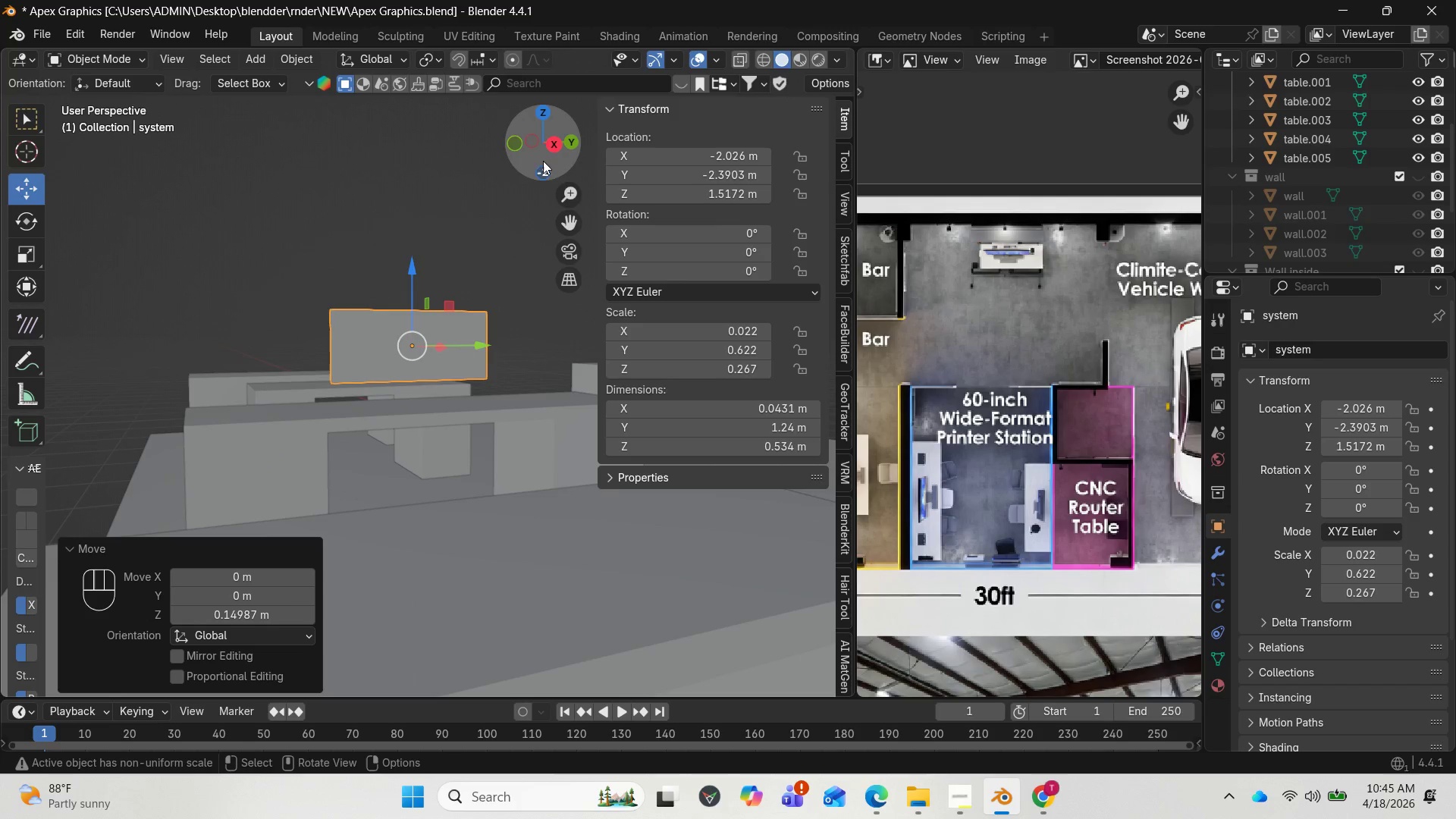 
left_click_drag(start_coordinate=[550, 151], to_coordinate=[742, 153])
 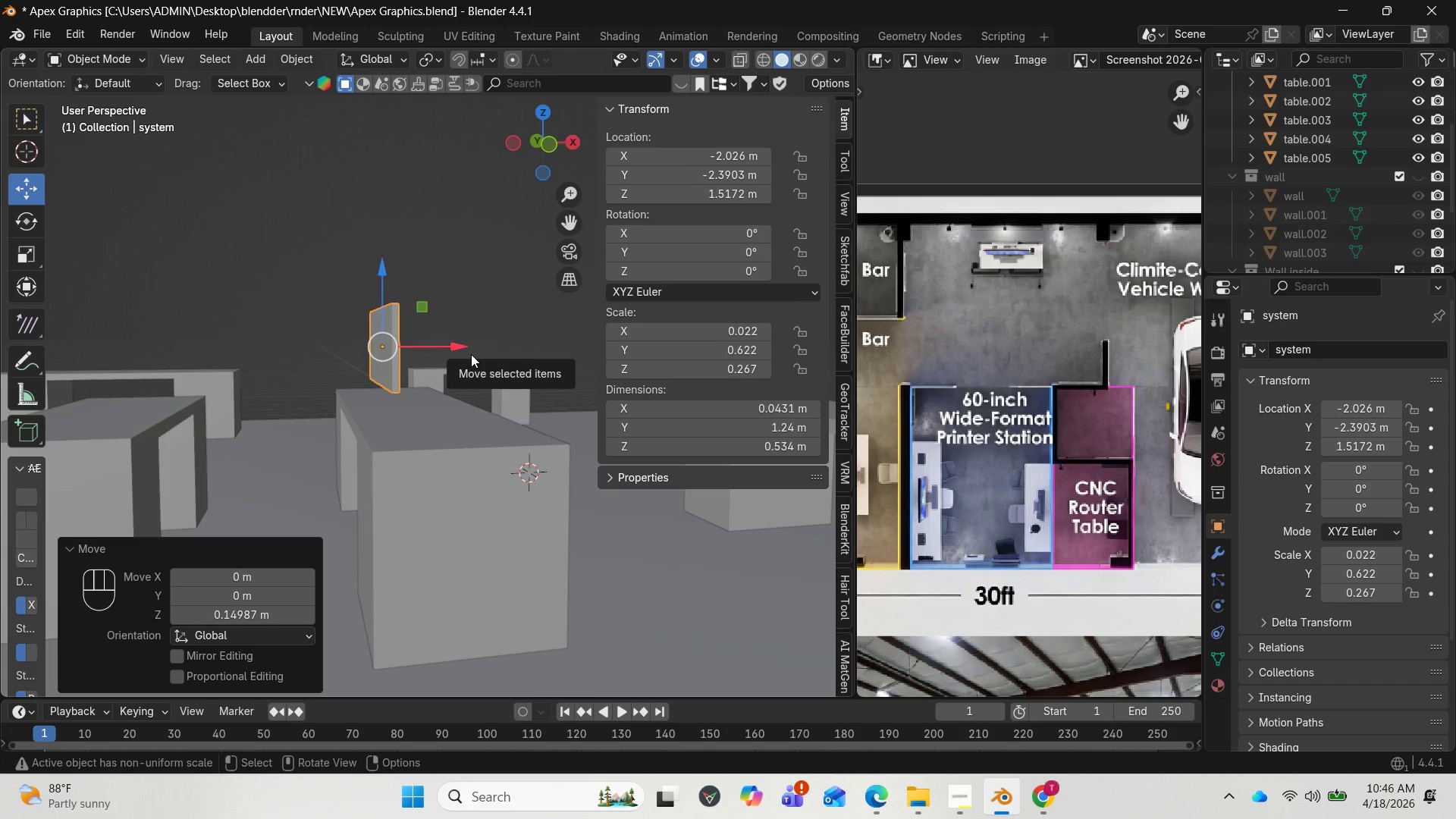 
wait(9.08)
 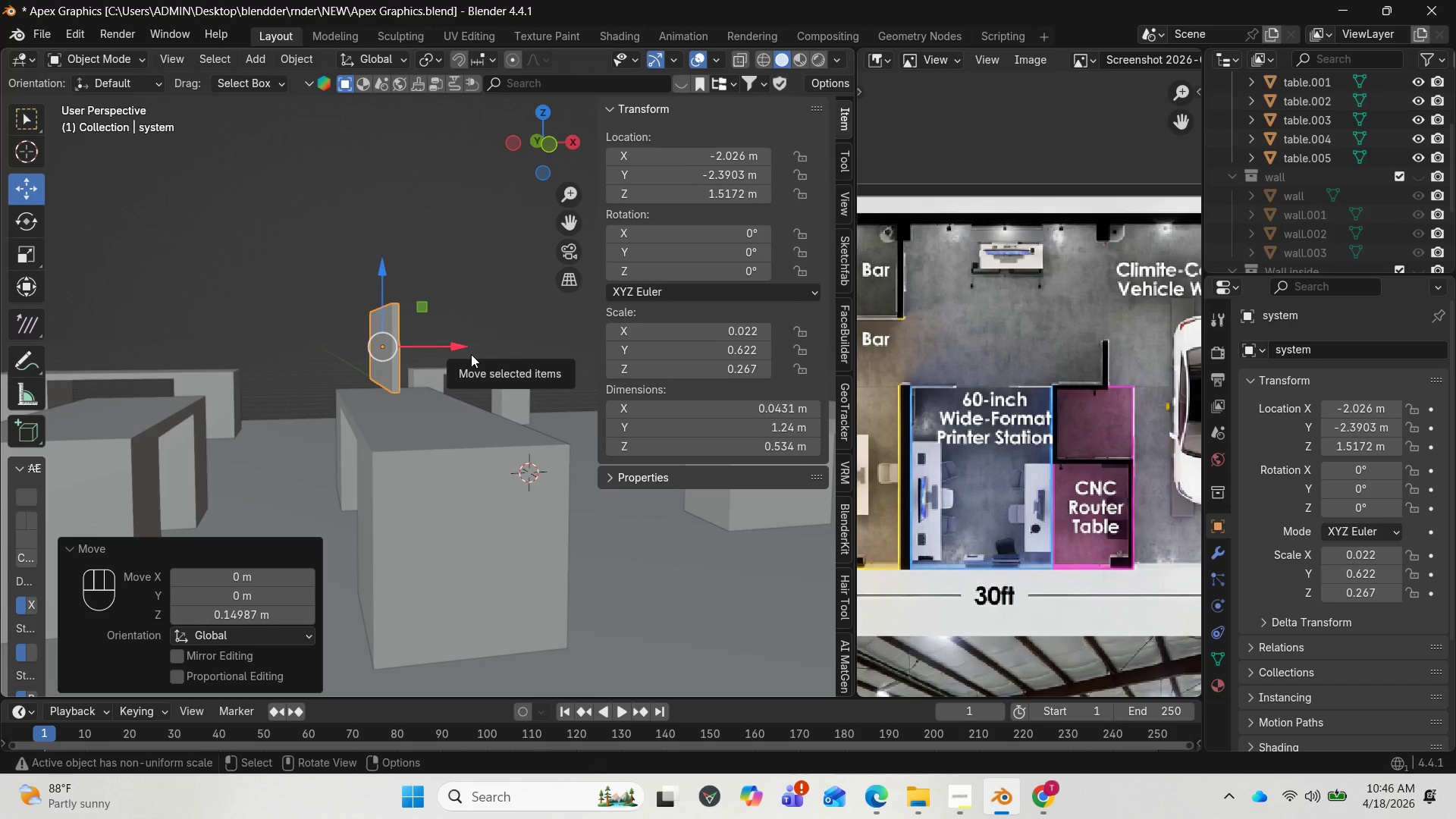 
key(Tab)
 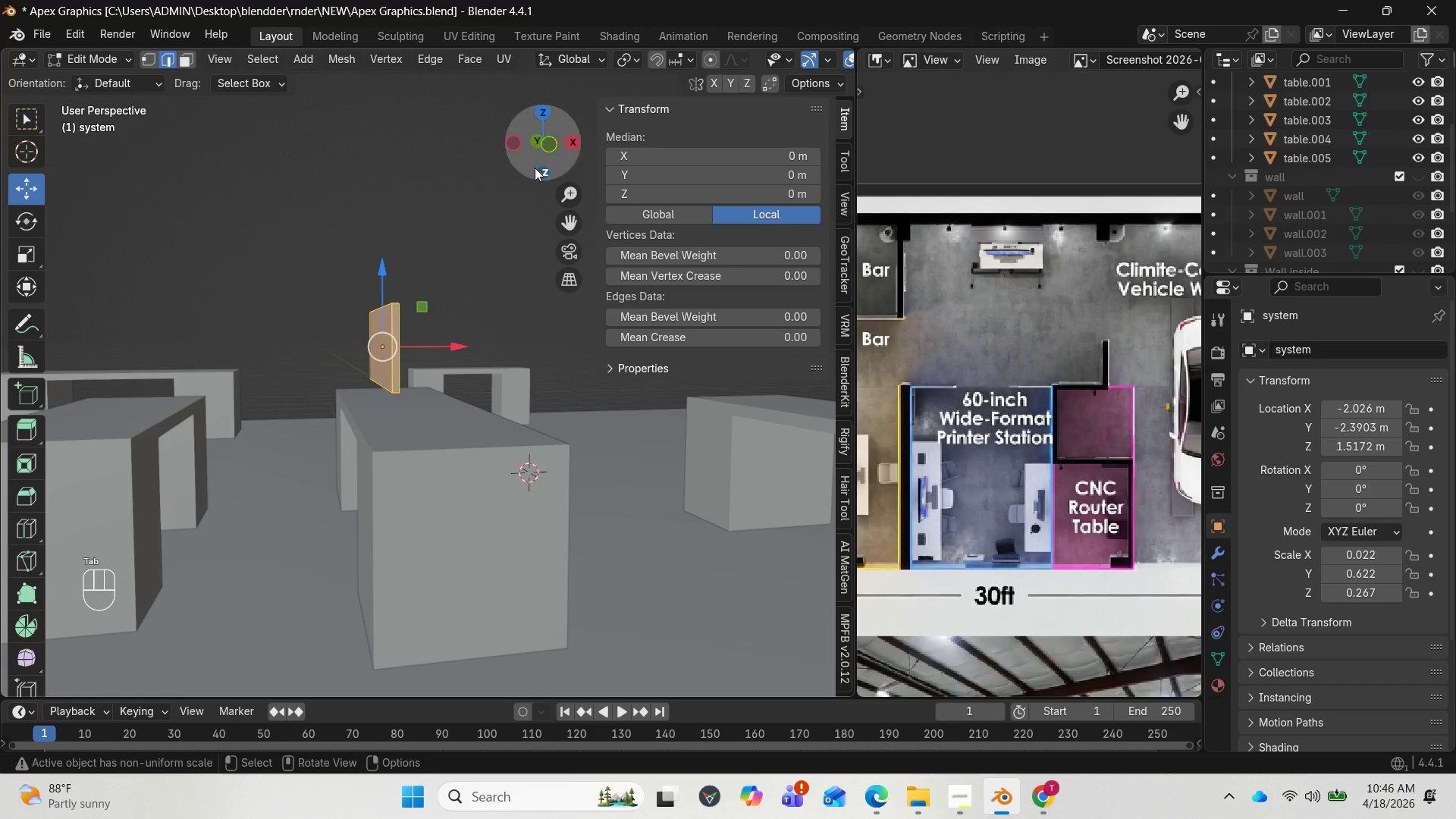 
left_click_drag(start_coordinate=[548, 146], to_coordinate=[397, 143])
 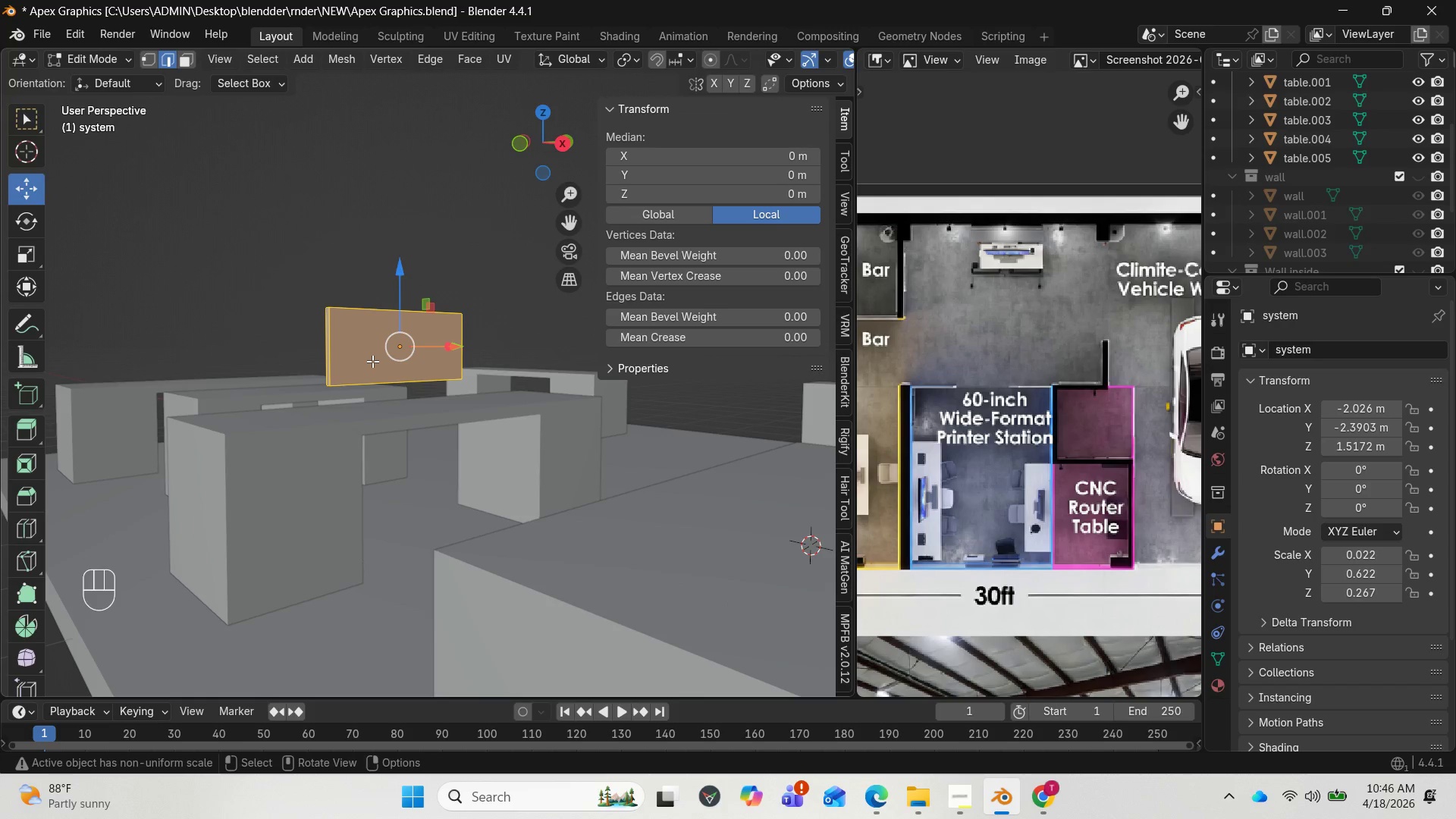 
key(Control+R)
 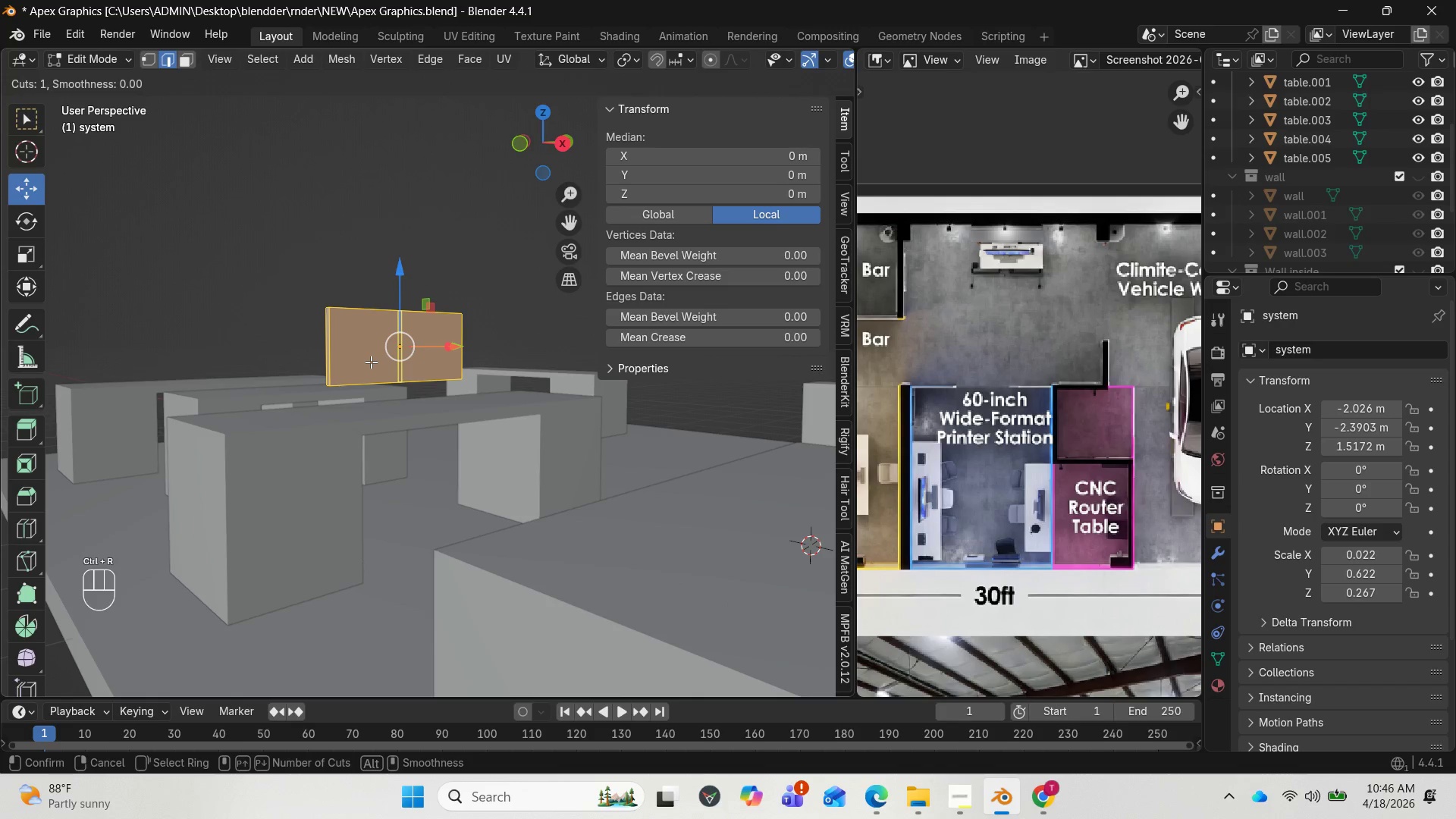 
left_click([371, 362])
 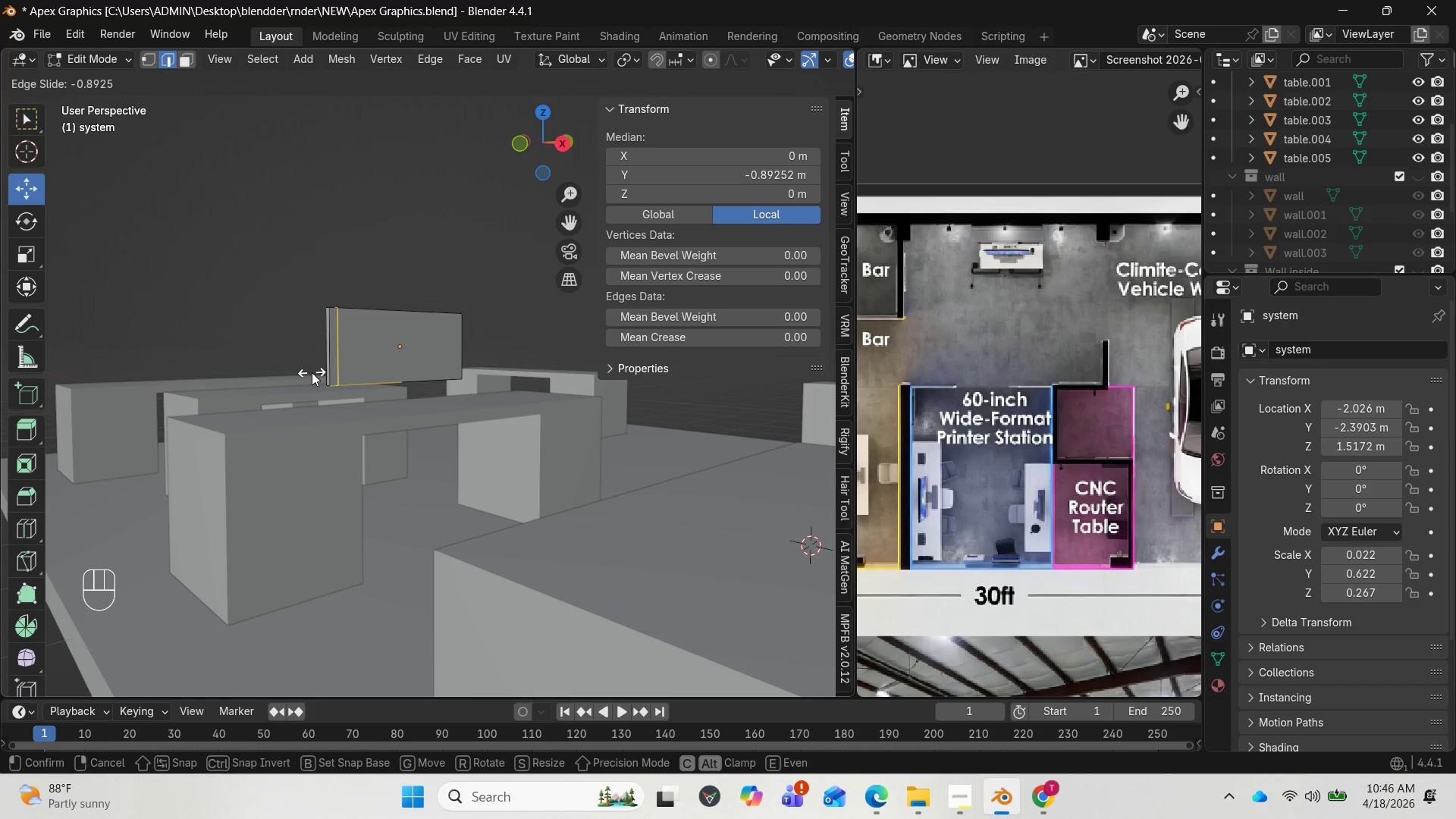 
wait(6.2)
 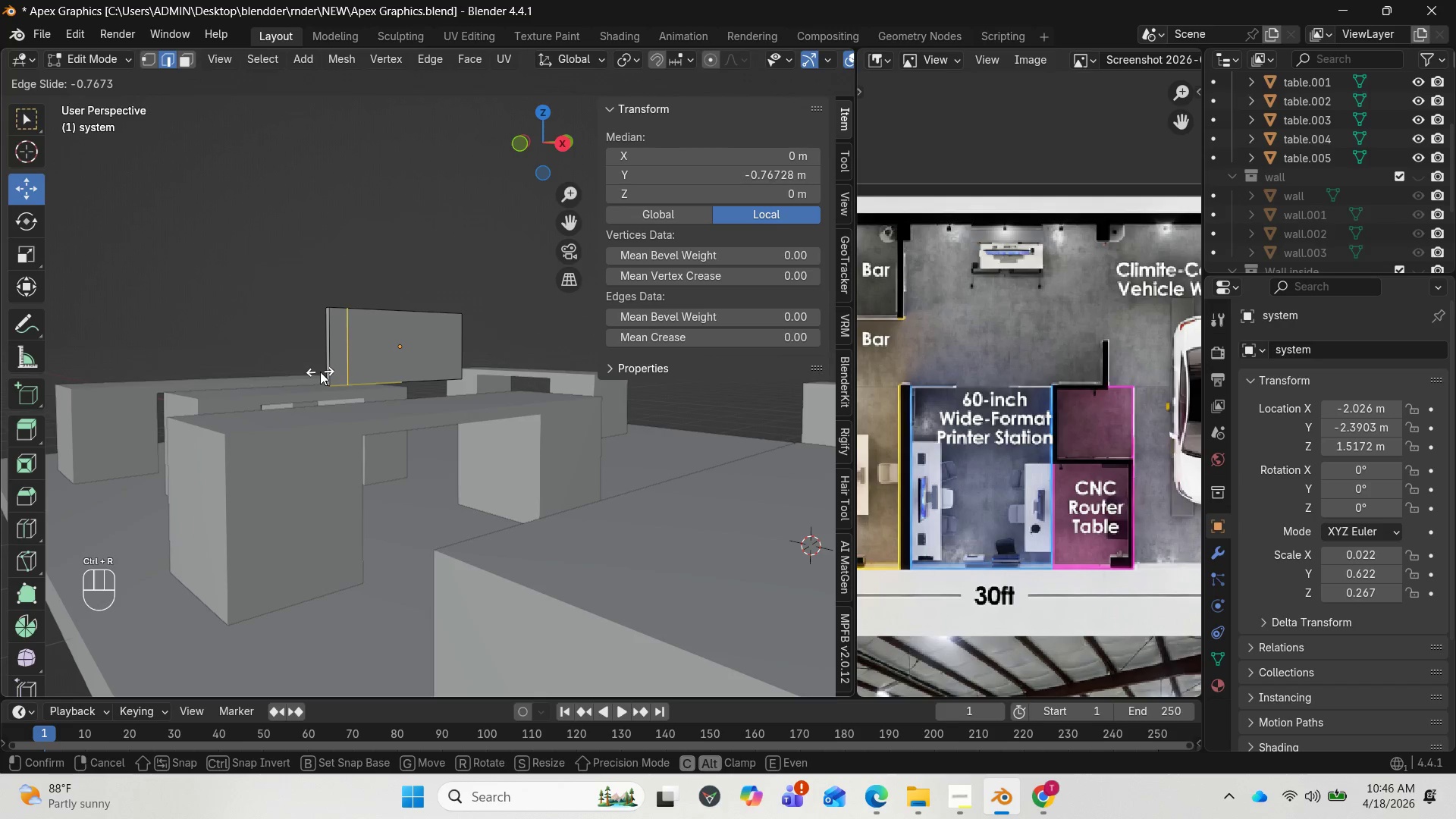 
left_click([308, 374])
 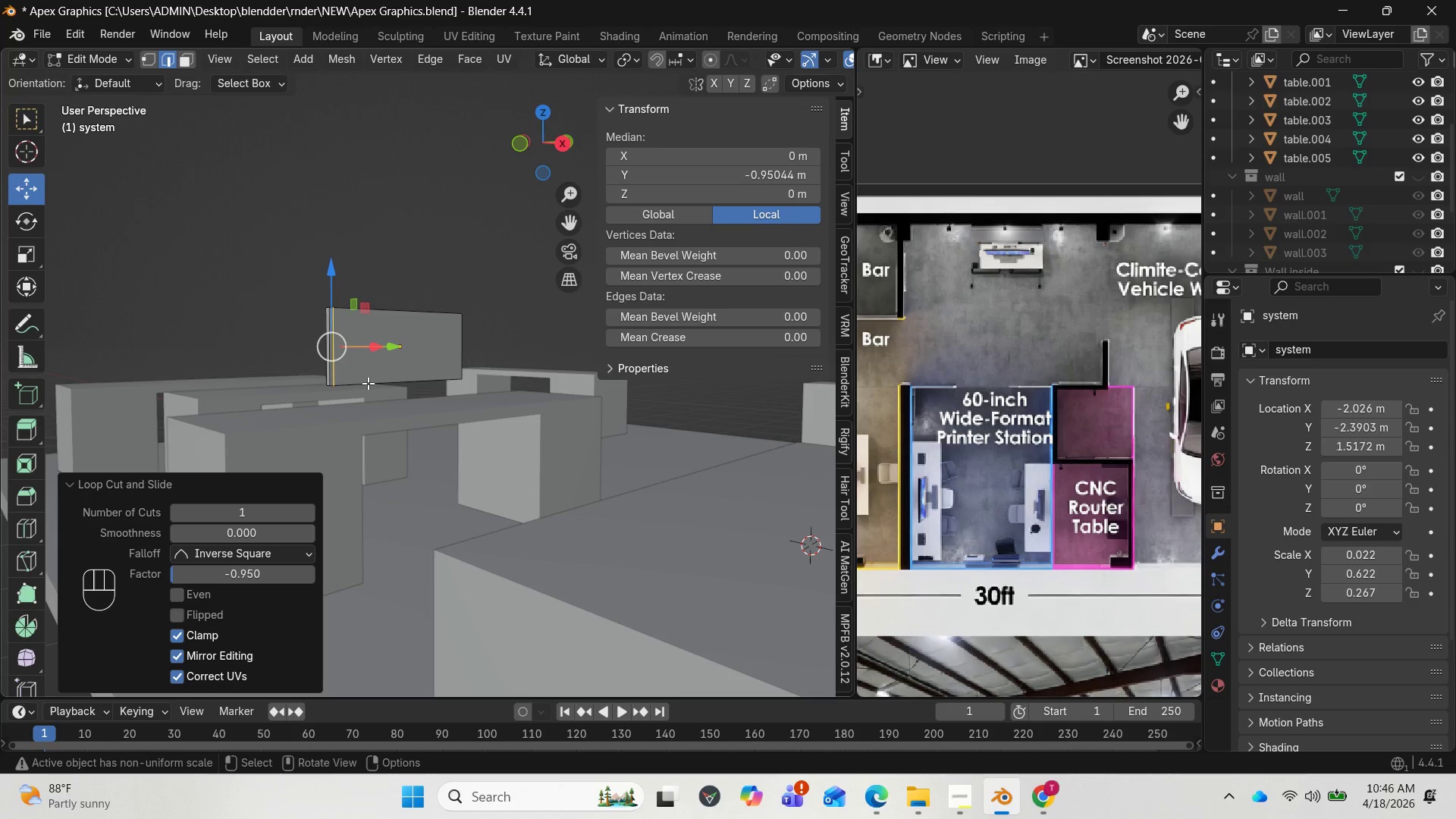 
key(Control+R)
 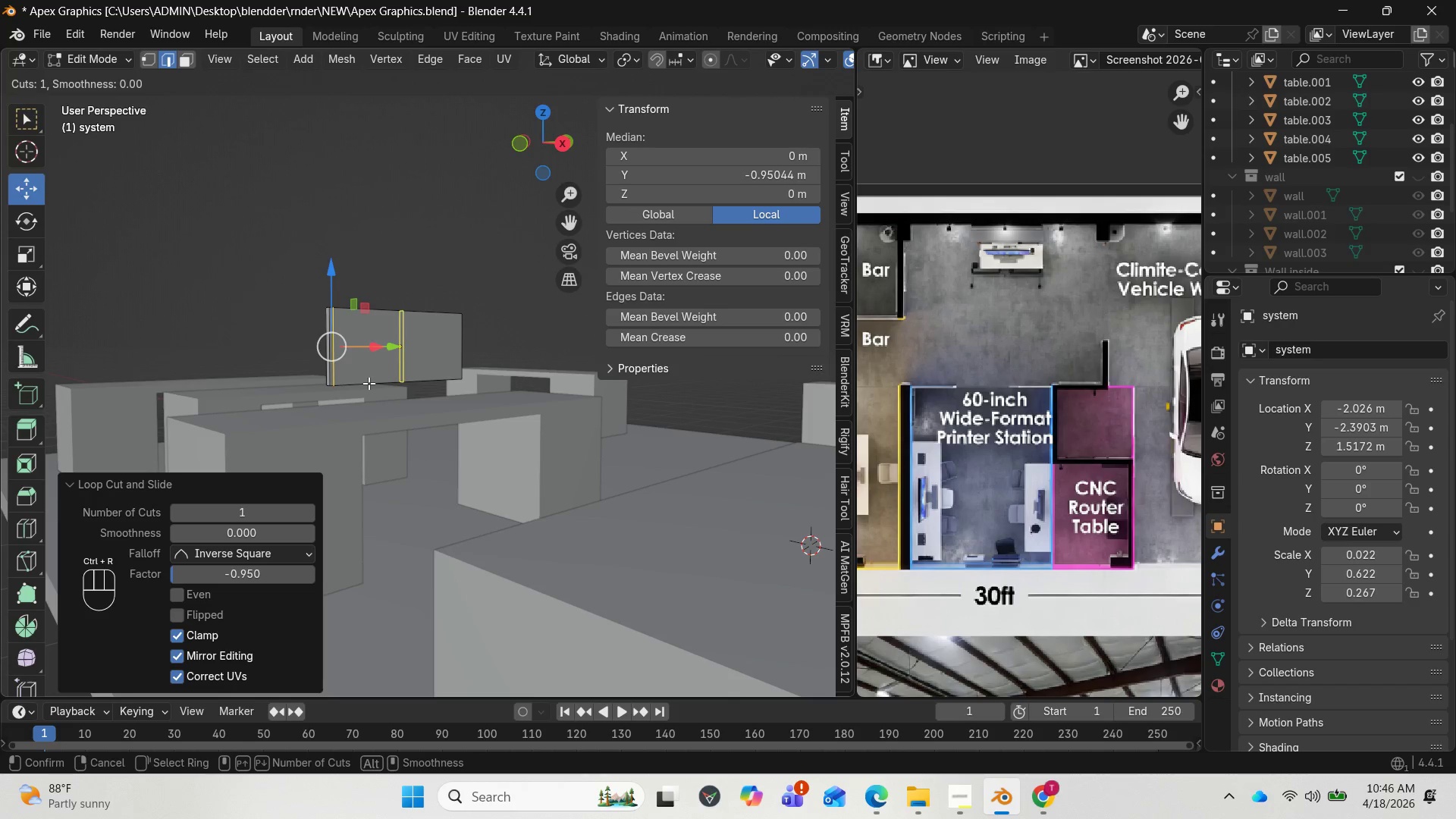 
left_click([369, 383])
 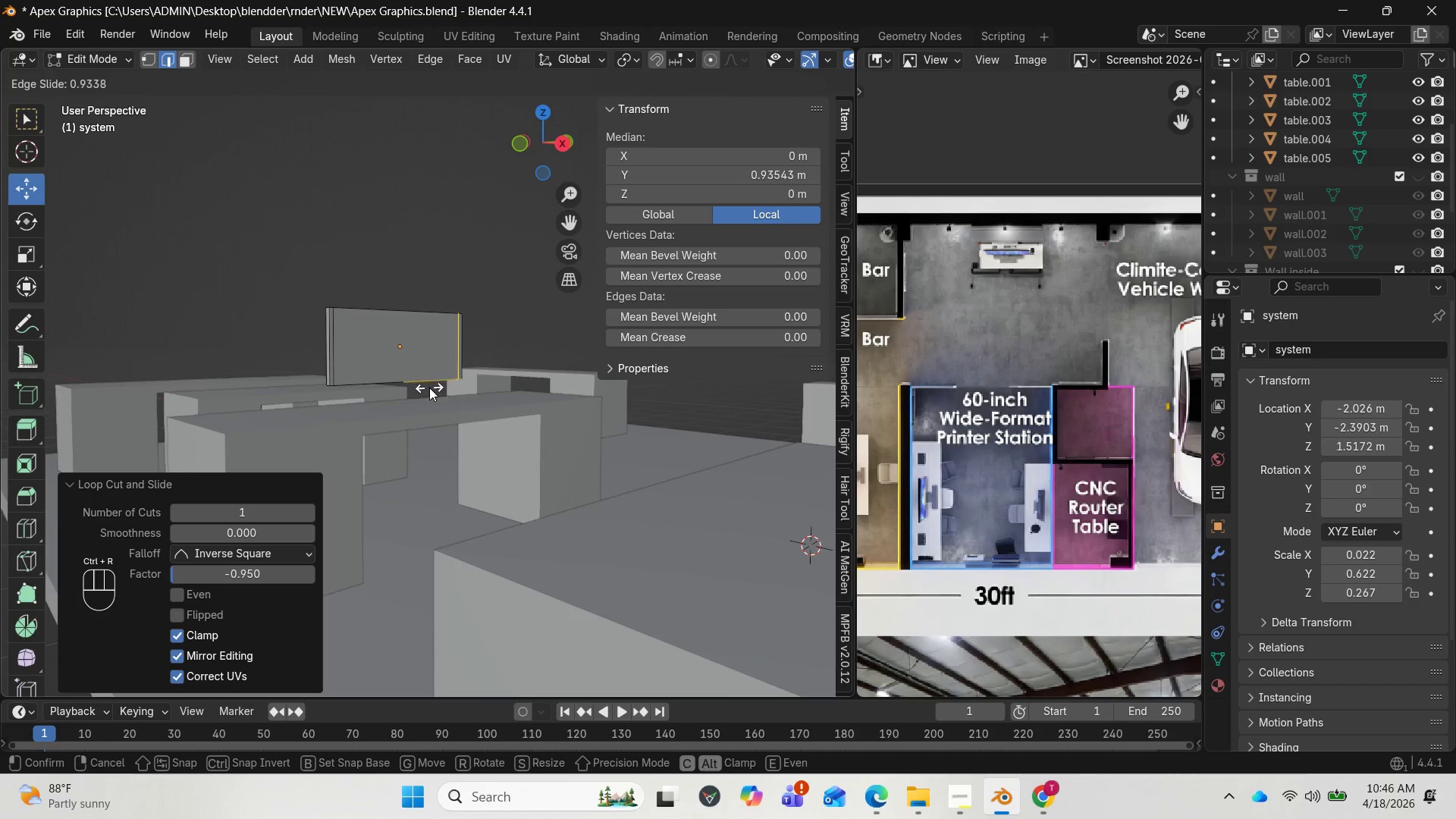 
left_click([428, 388])
 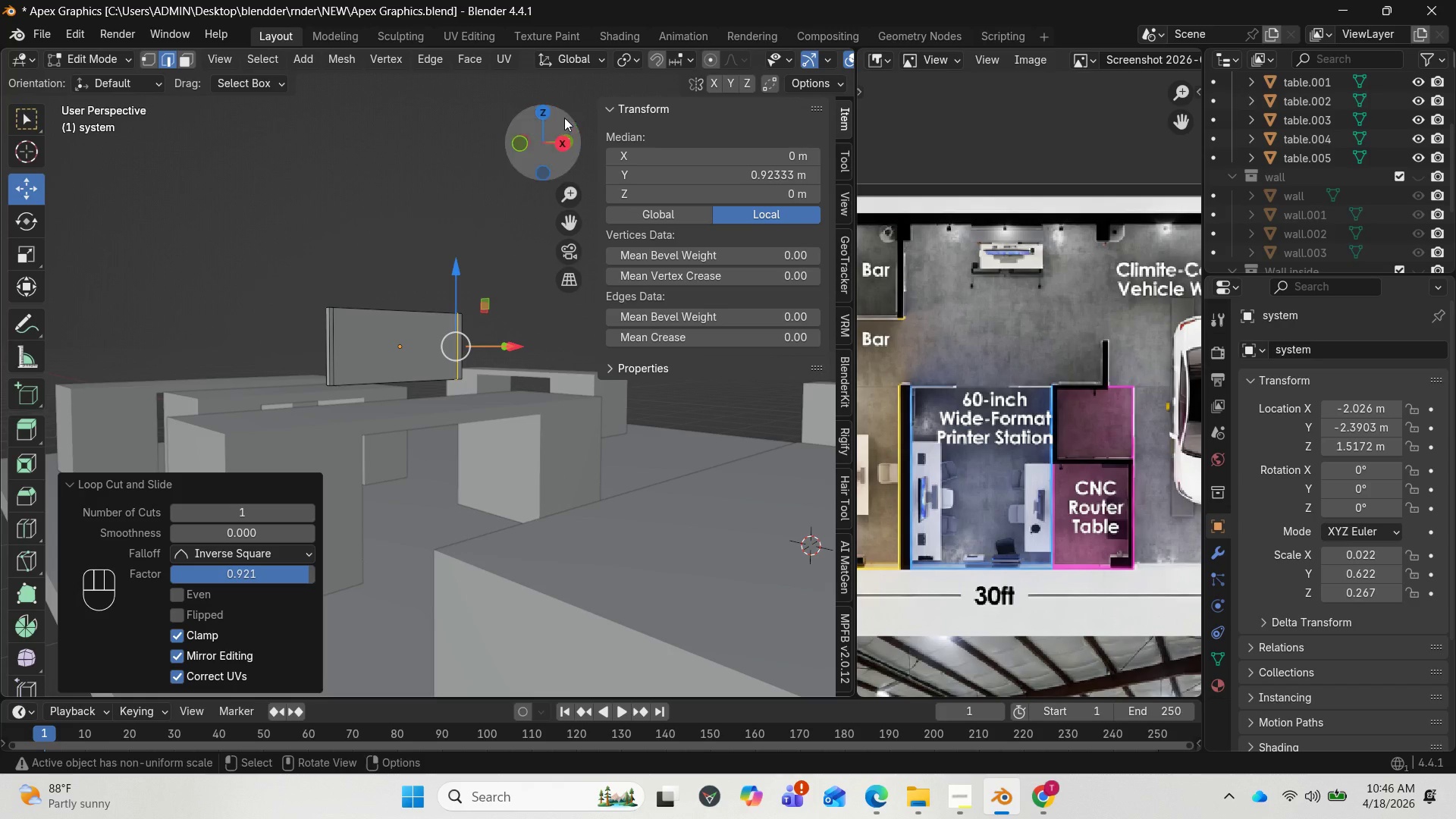 
left_click_drag(start_coordinate=[561, 122], to_coordinate=[475, 136])
 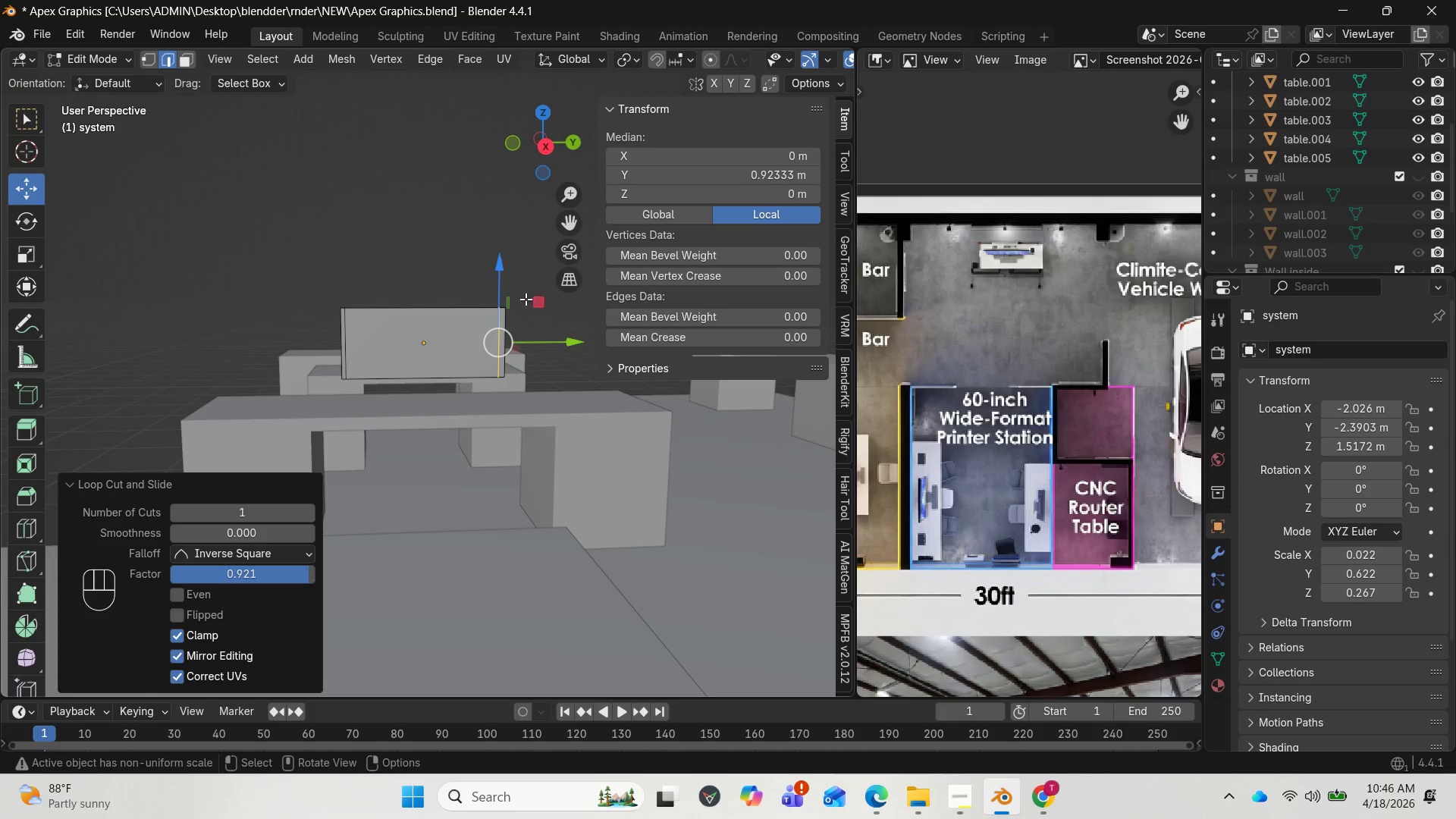 
scroll: coordinate [513, 372], scroll_direction: up, amount: 2.0
 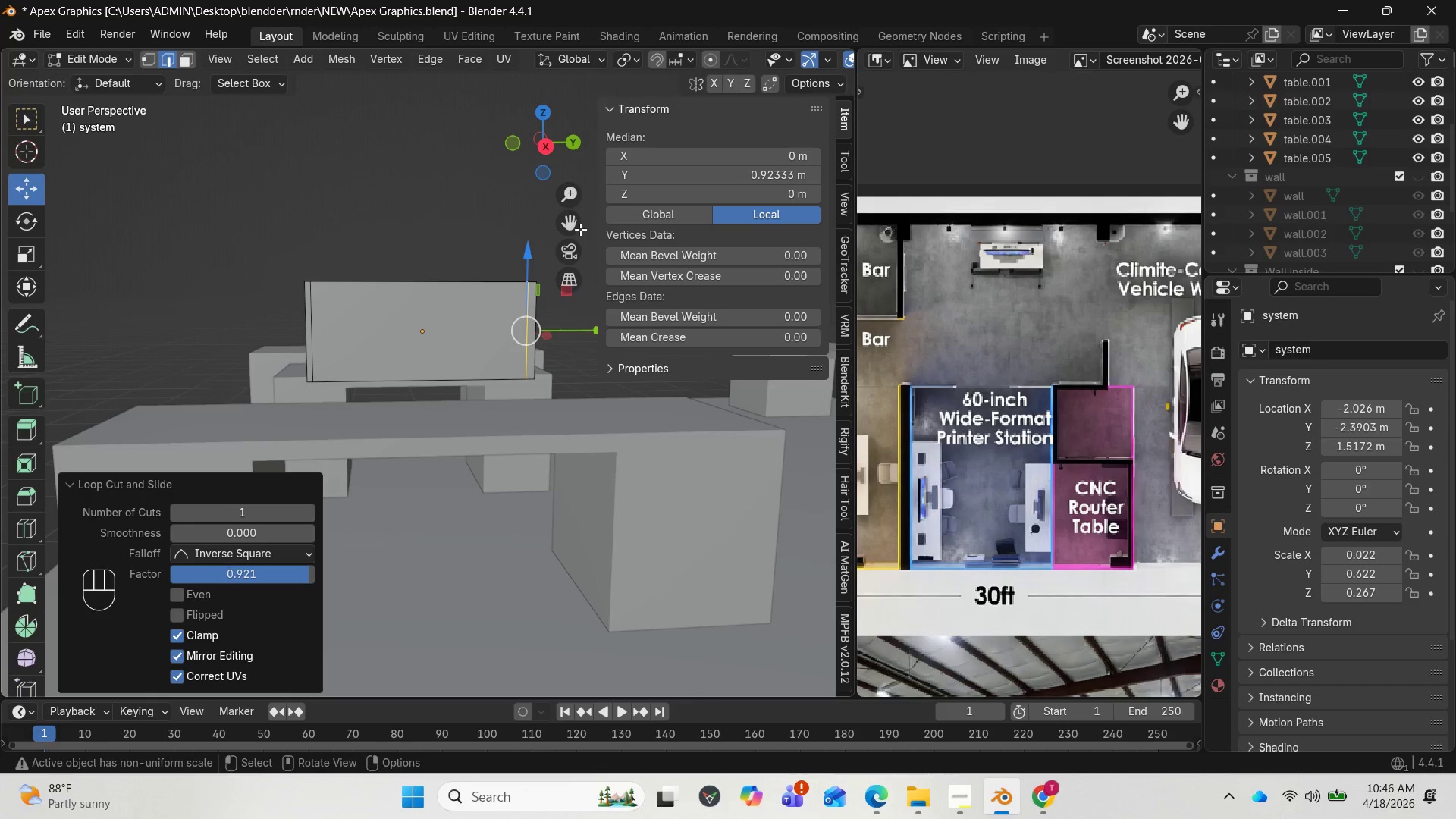 
left_click_drag(start_coordinate=[577, 229], to_coordinate=[431, 251])
 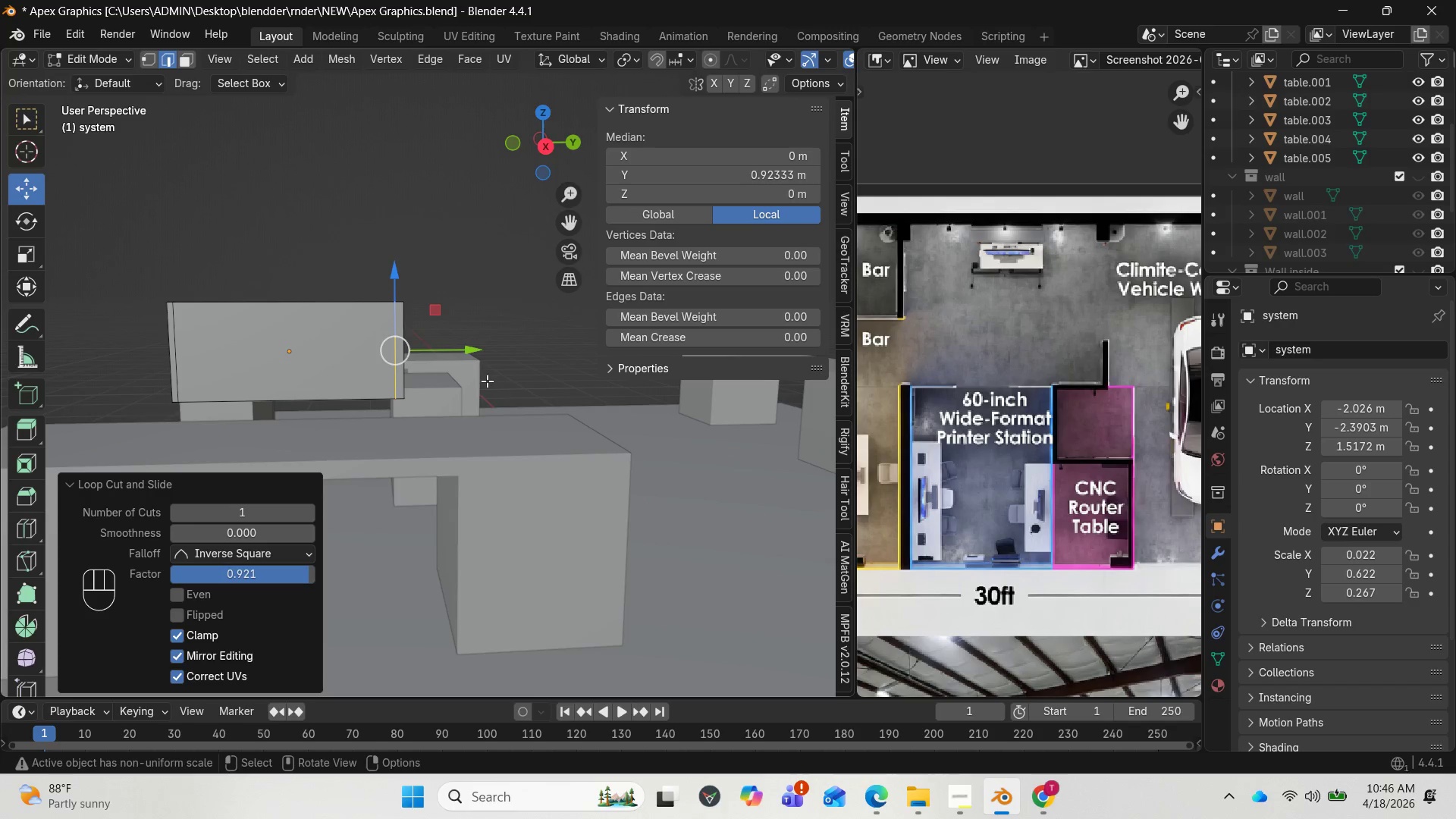 
type(gg)
 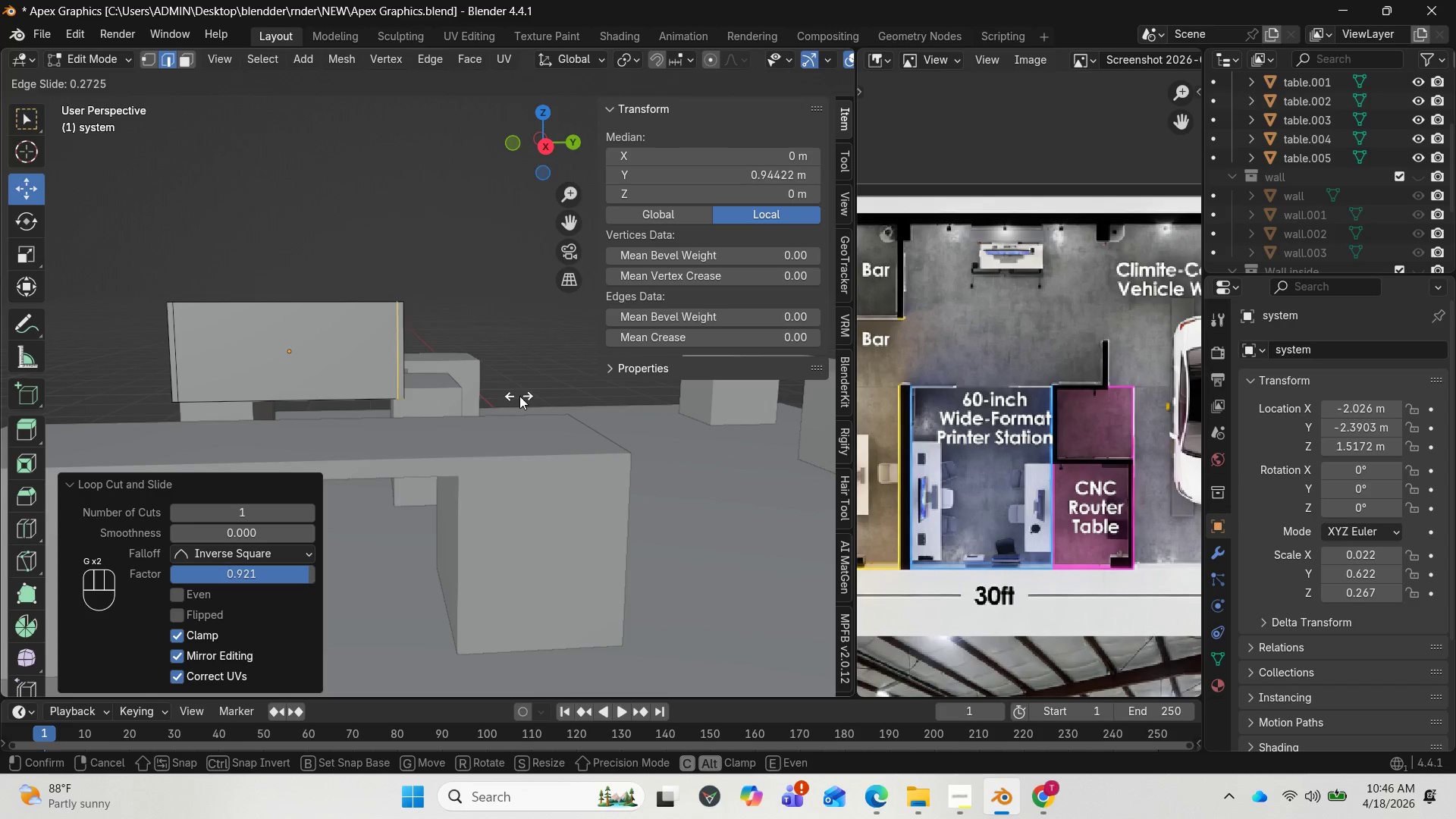 
left_click([524, 398])
 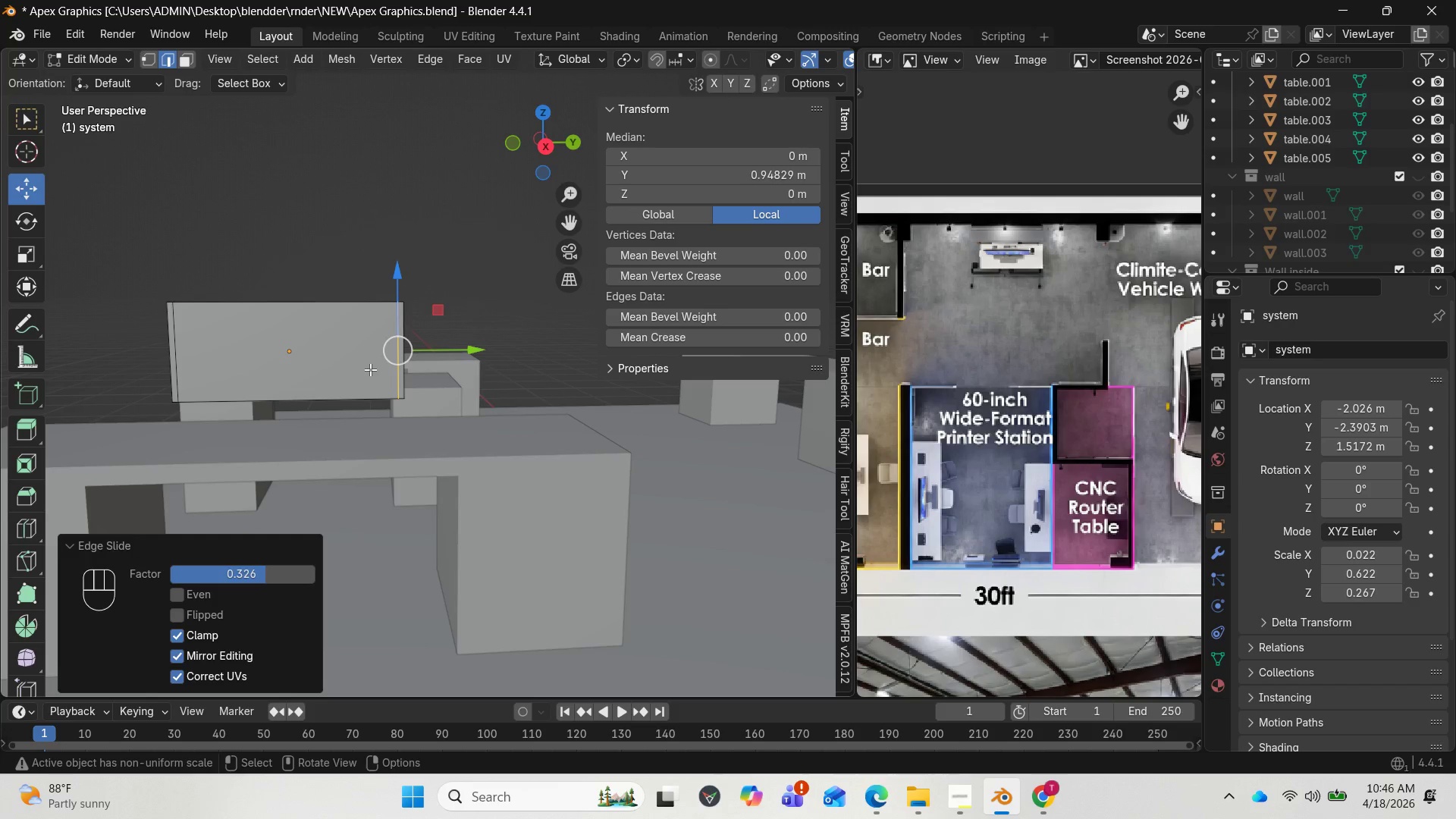 
key(Control+R)
 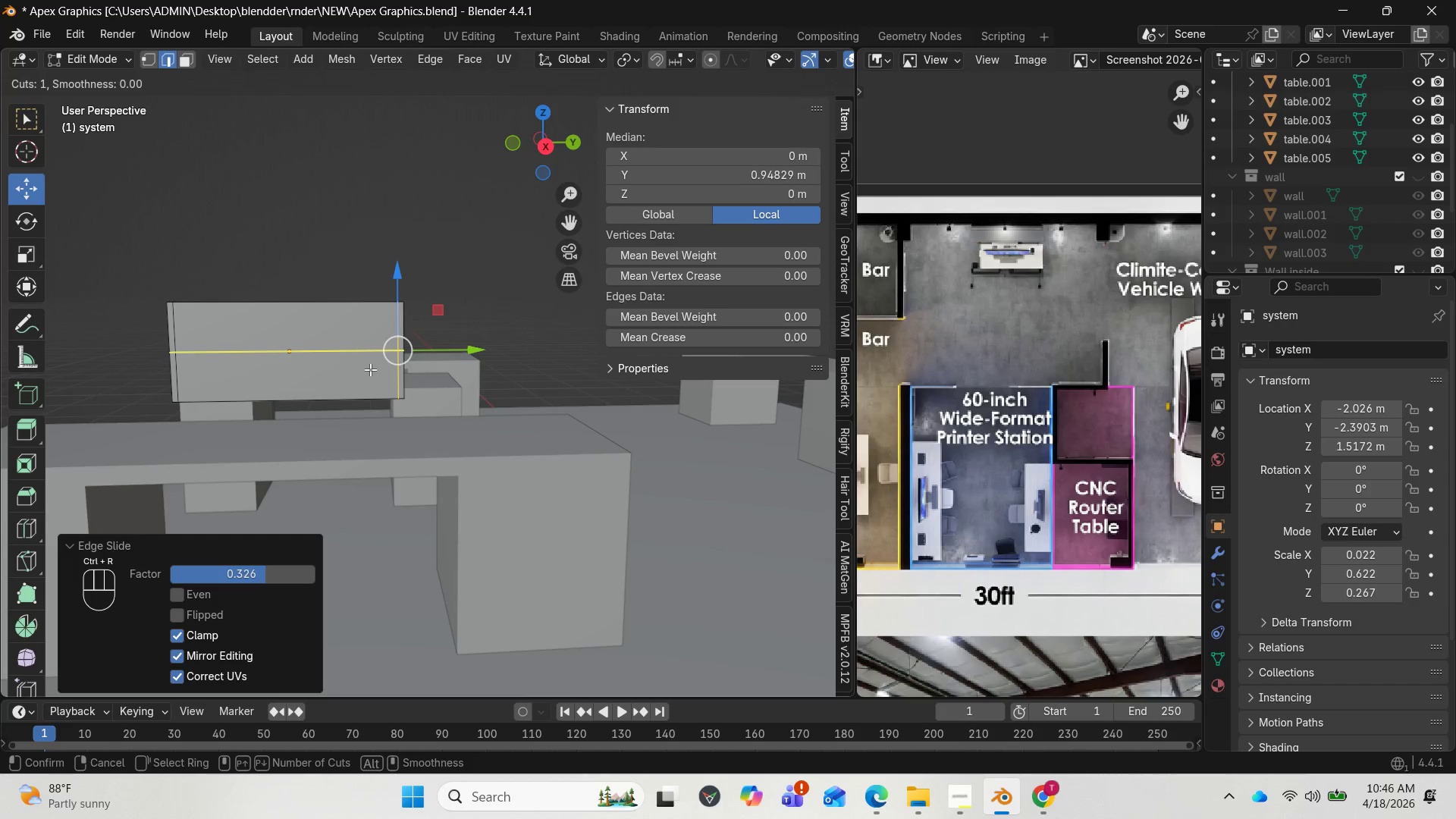 
left_click([370, 369])
 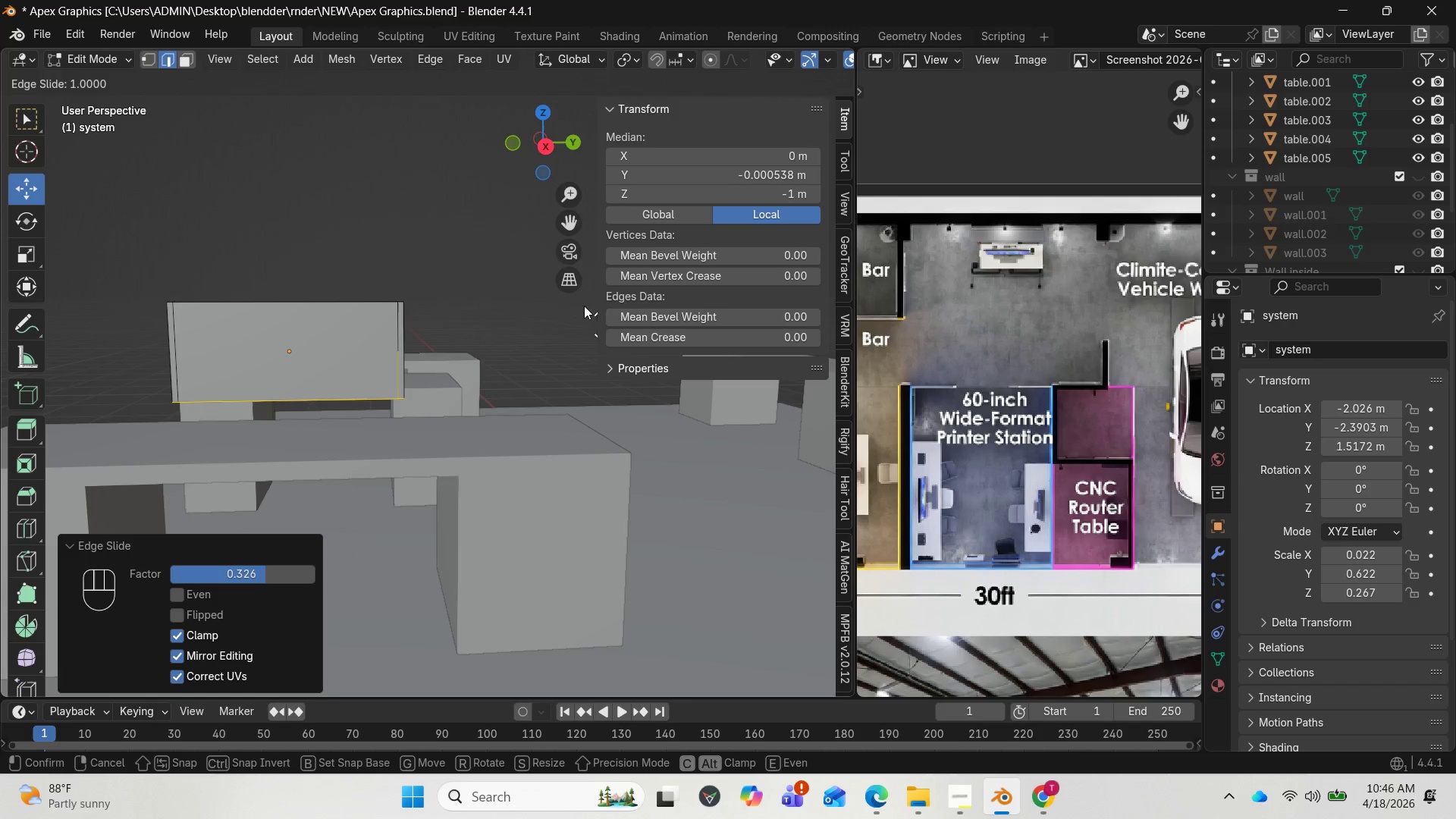 
left_click([374, 213])
 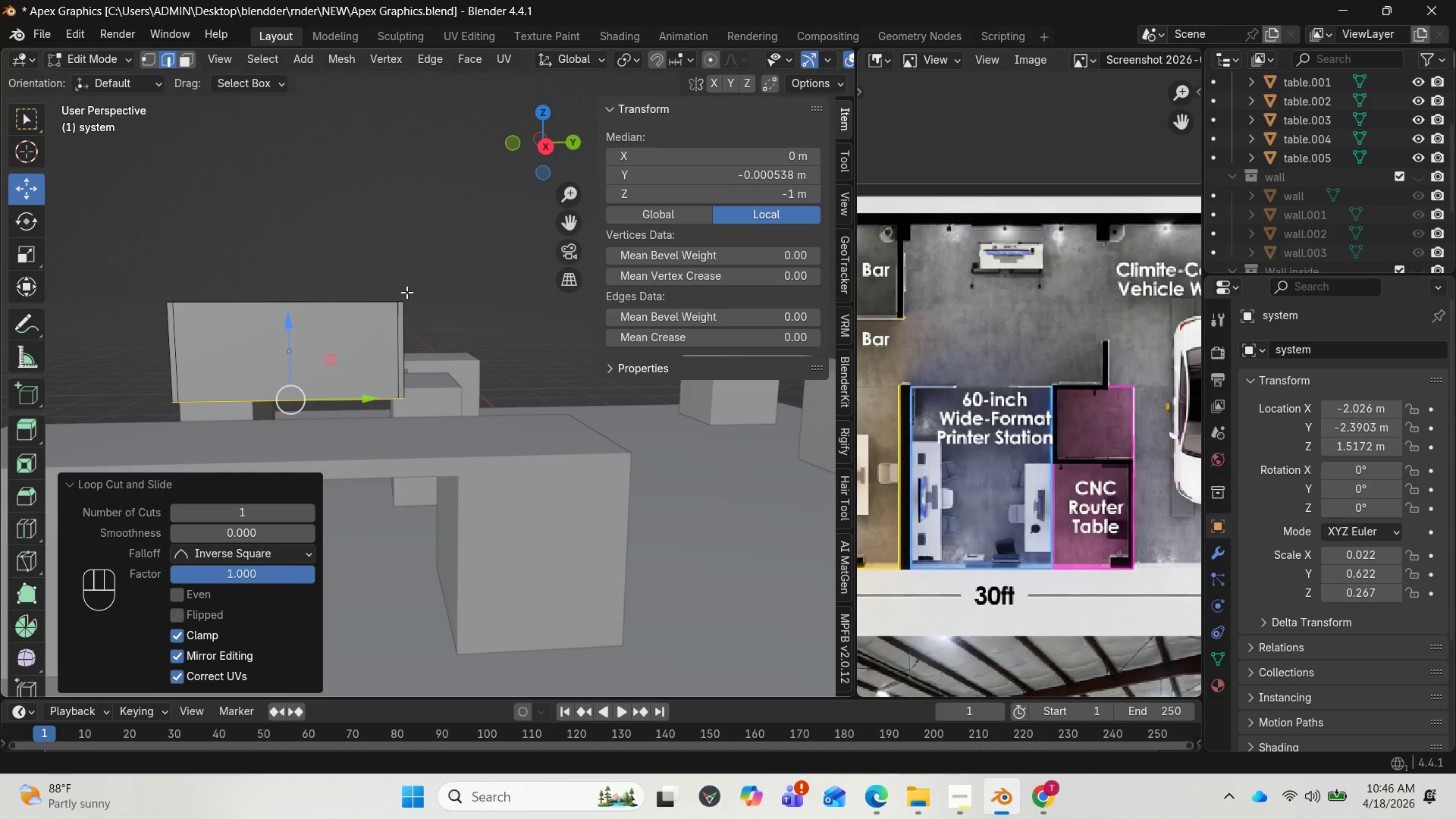 
key(Control+Z)
 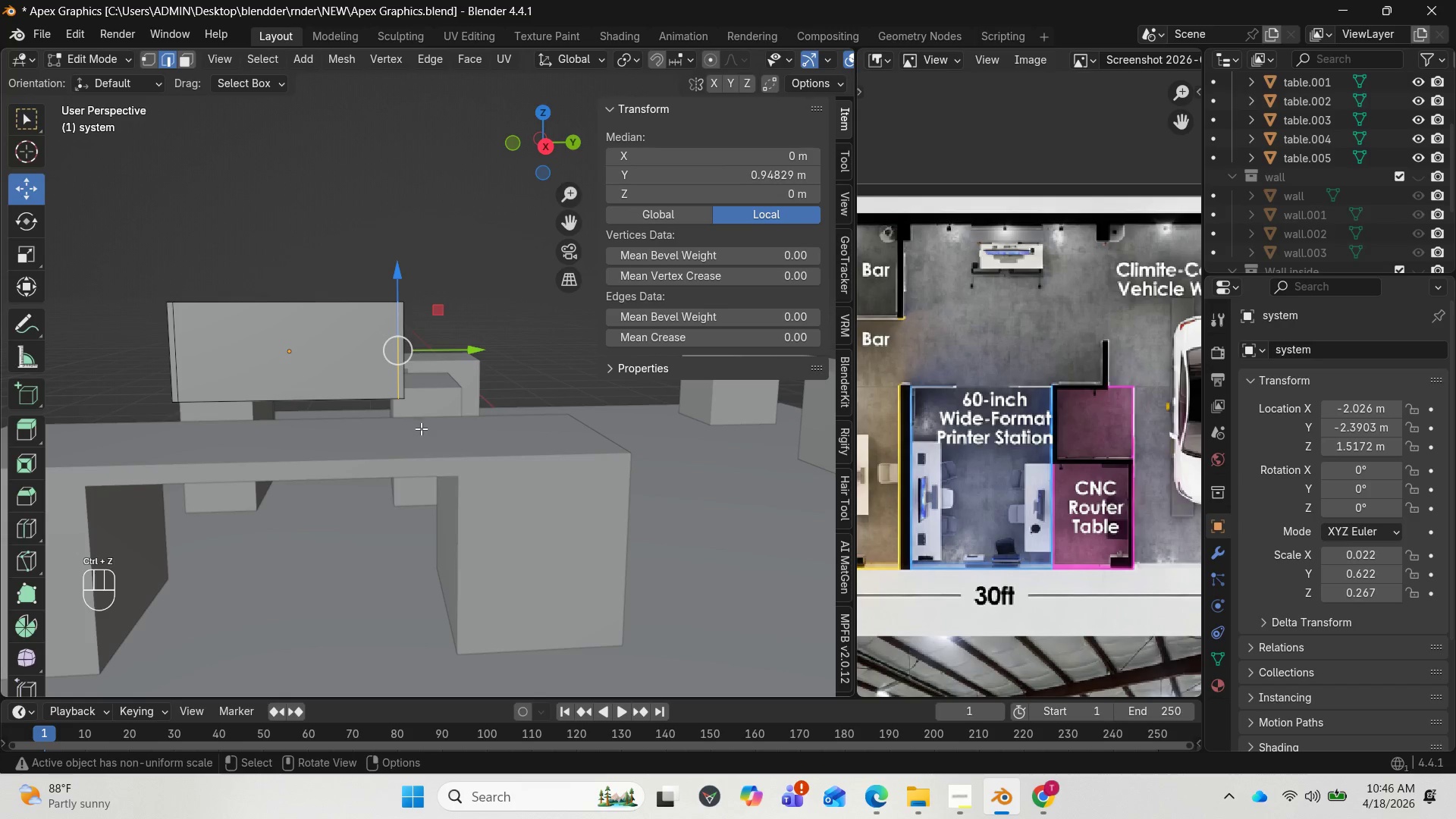 
key(Control+R)
 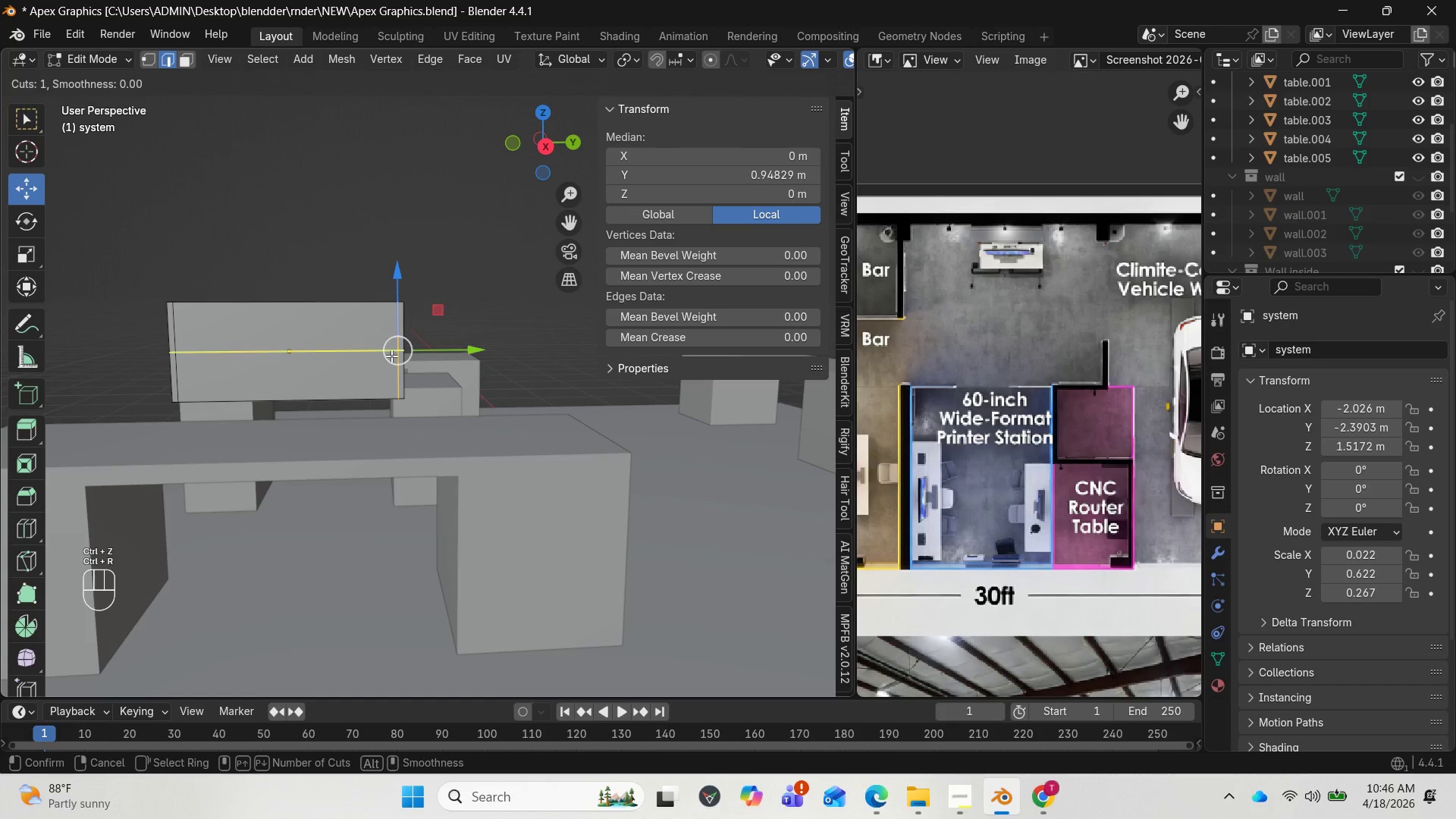 
left_click([410, 355])
 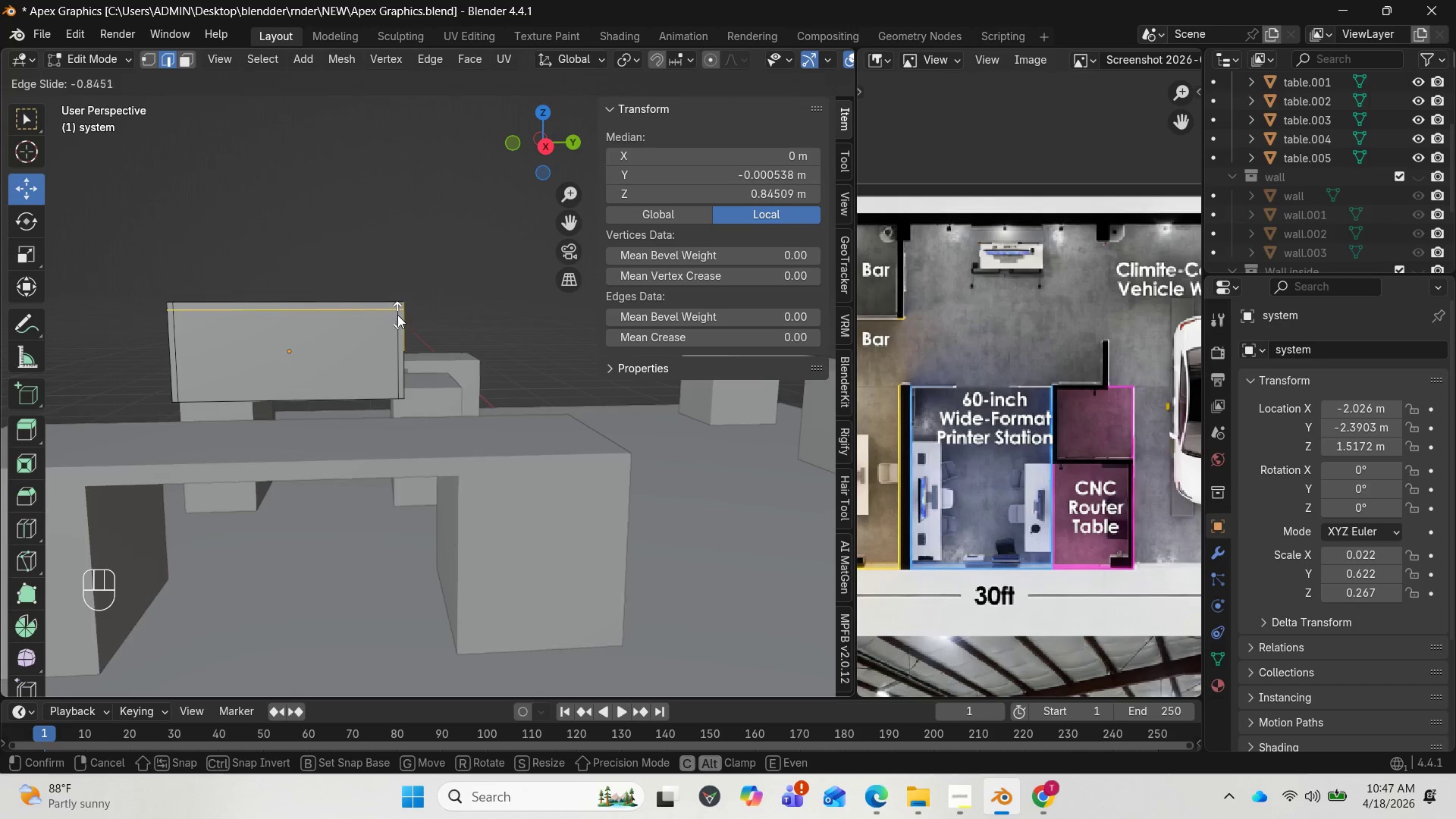 
left_click([397, 315])
 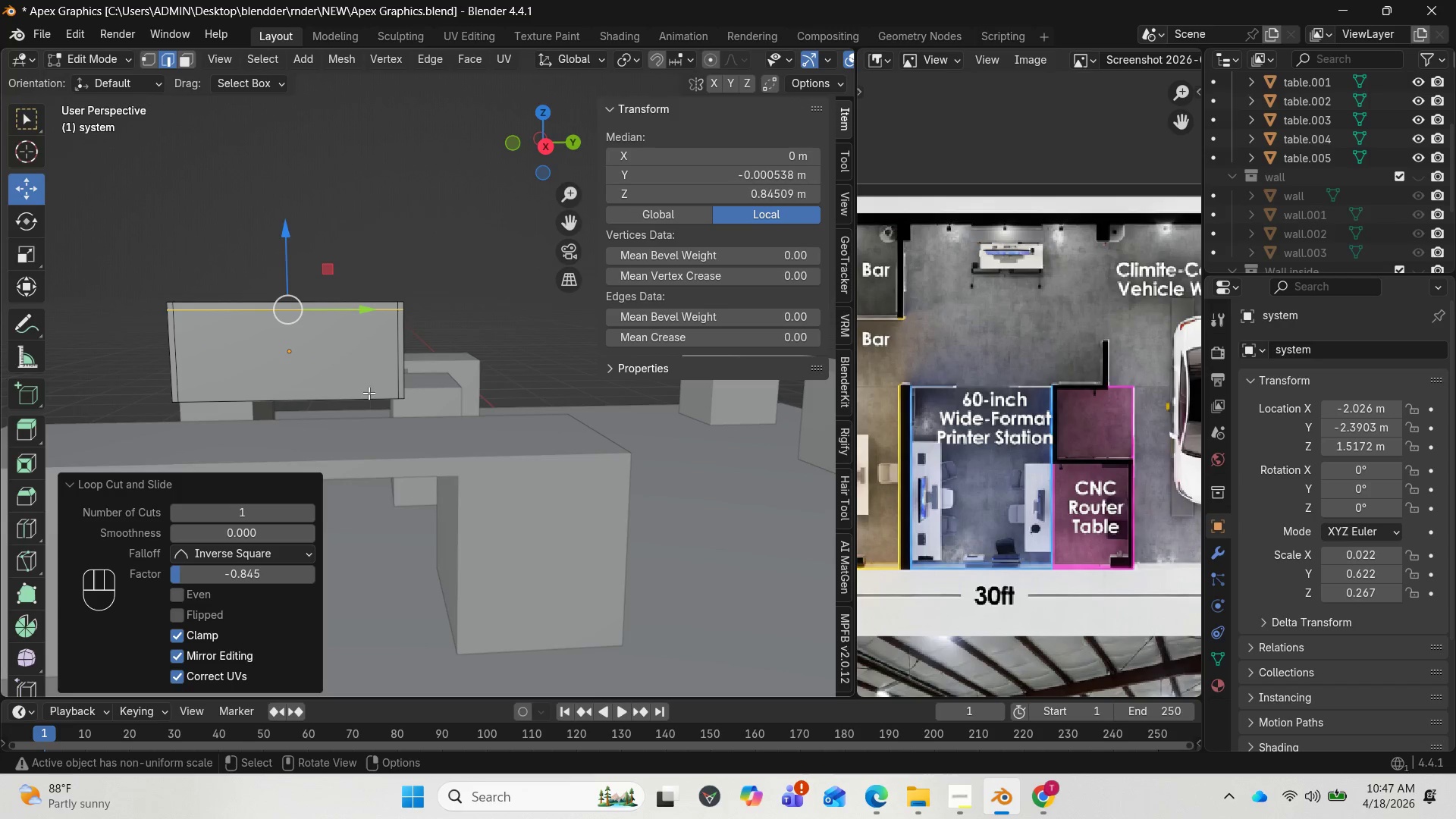 
key(Control+R)
 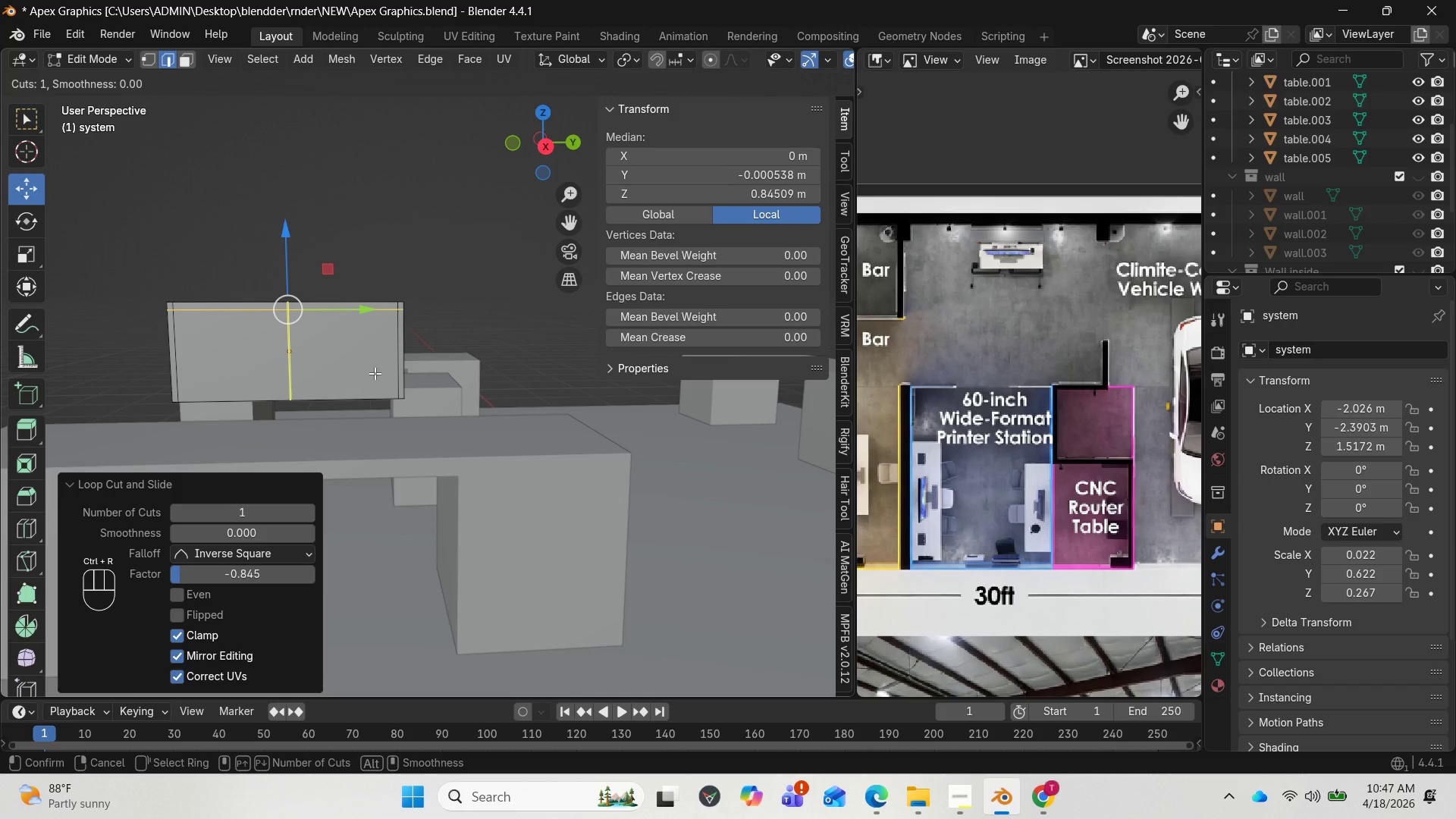 
left_click([387, 367])
 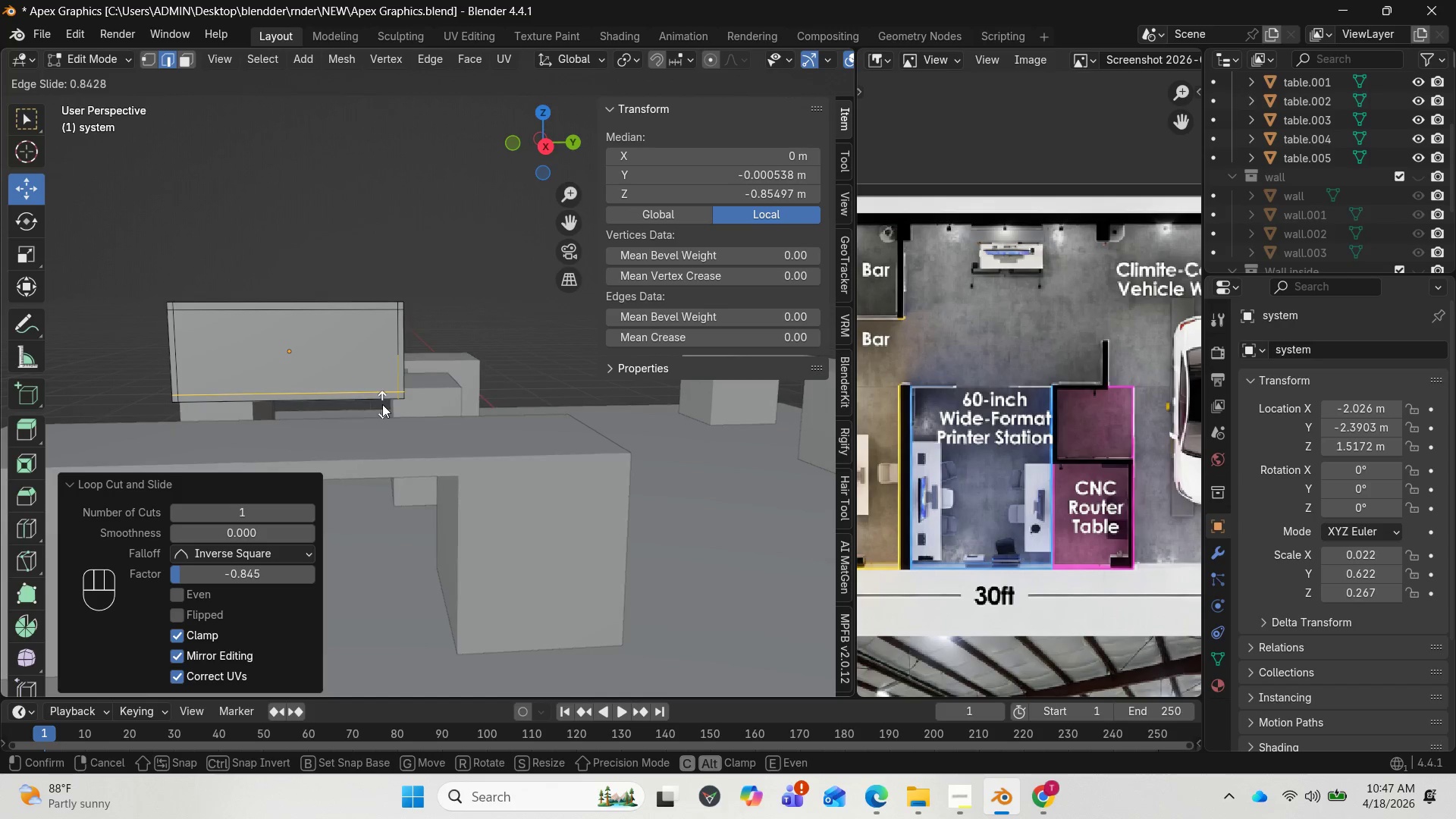 
wait(6.95)
 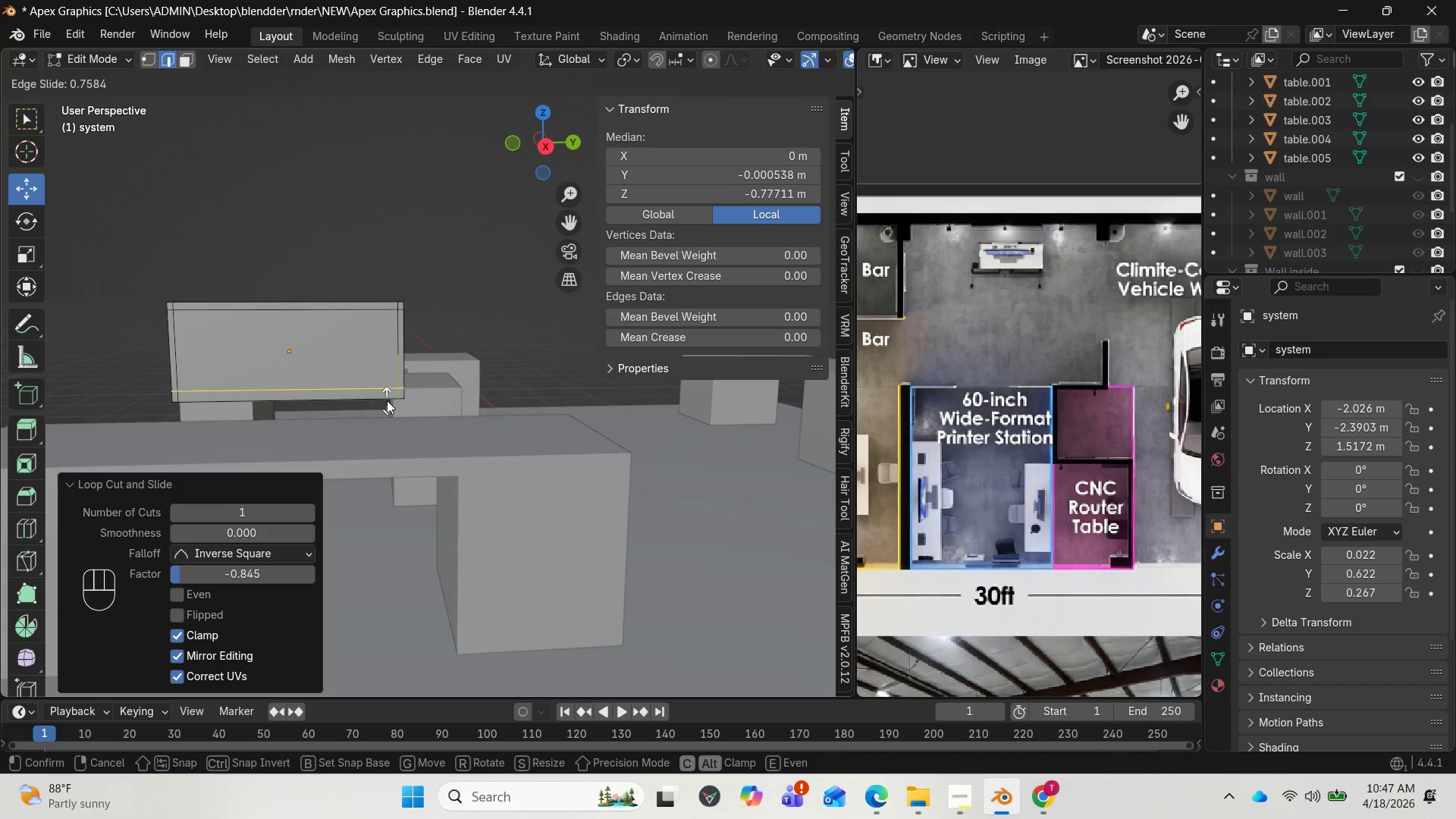 
left_click([382, 405])
 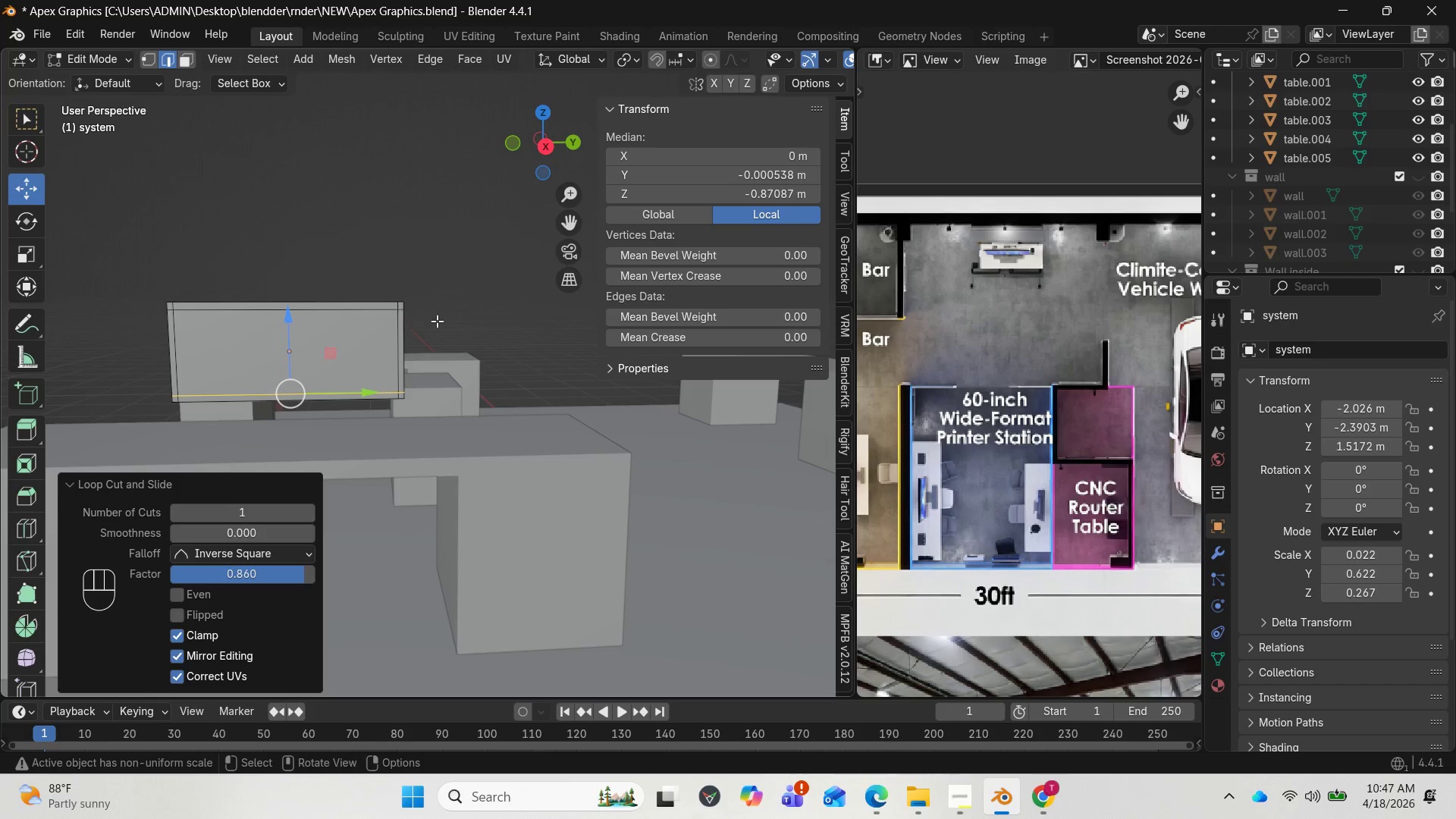 
wait(11.62)
 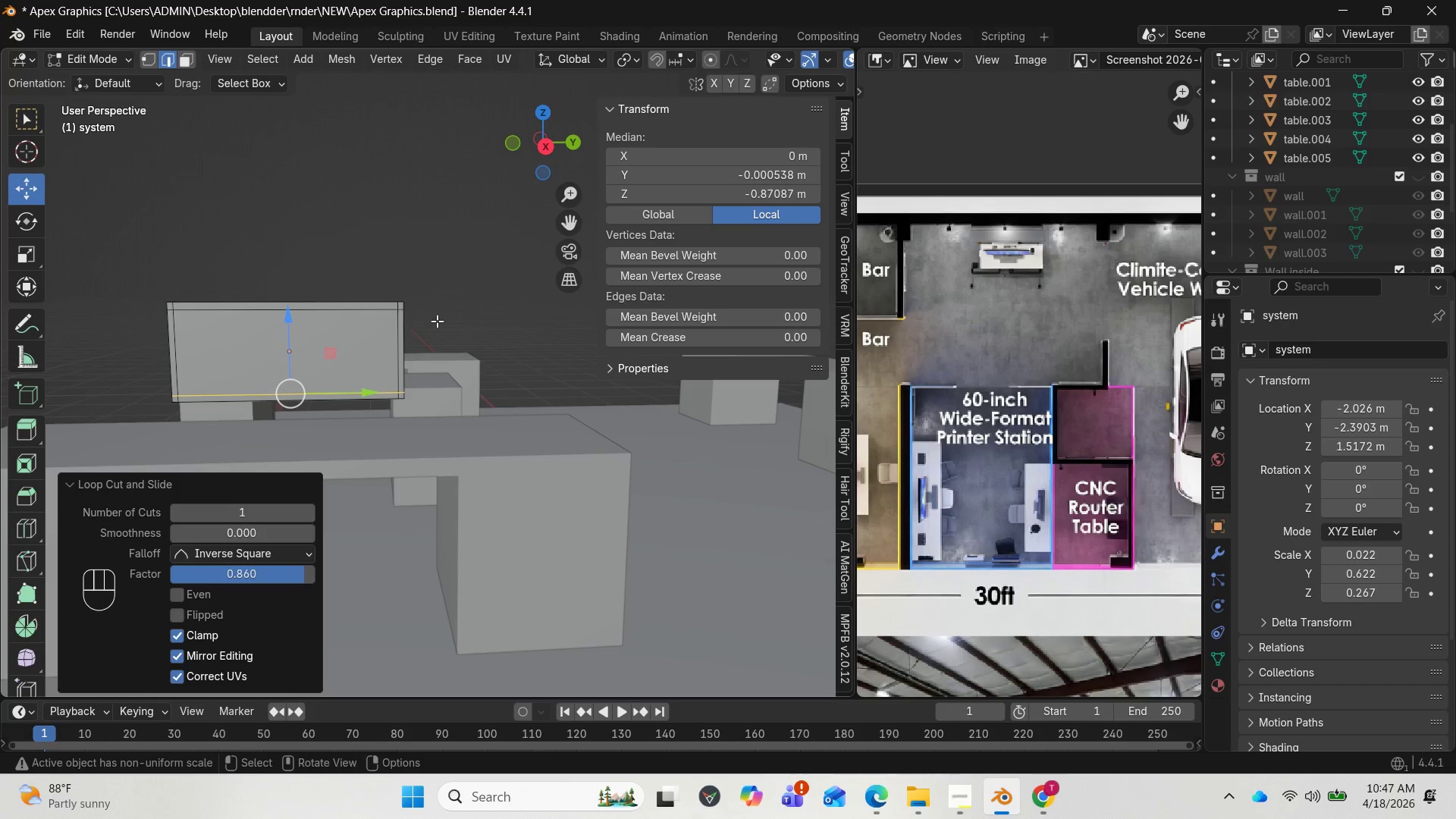 
left_click_drag(start_coordinate=[537, 155], to_coordinate=[587, 146])
 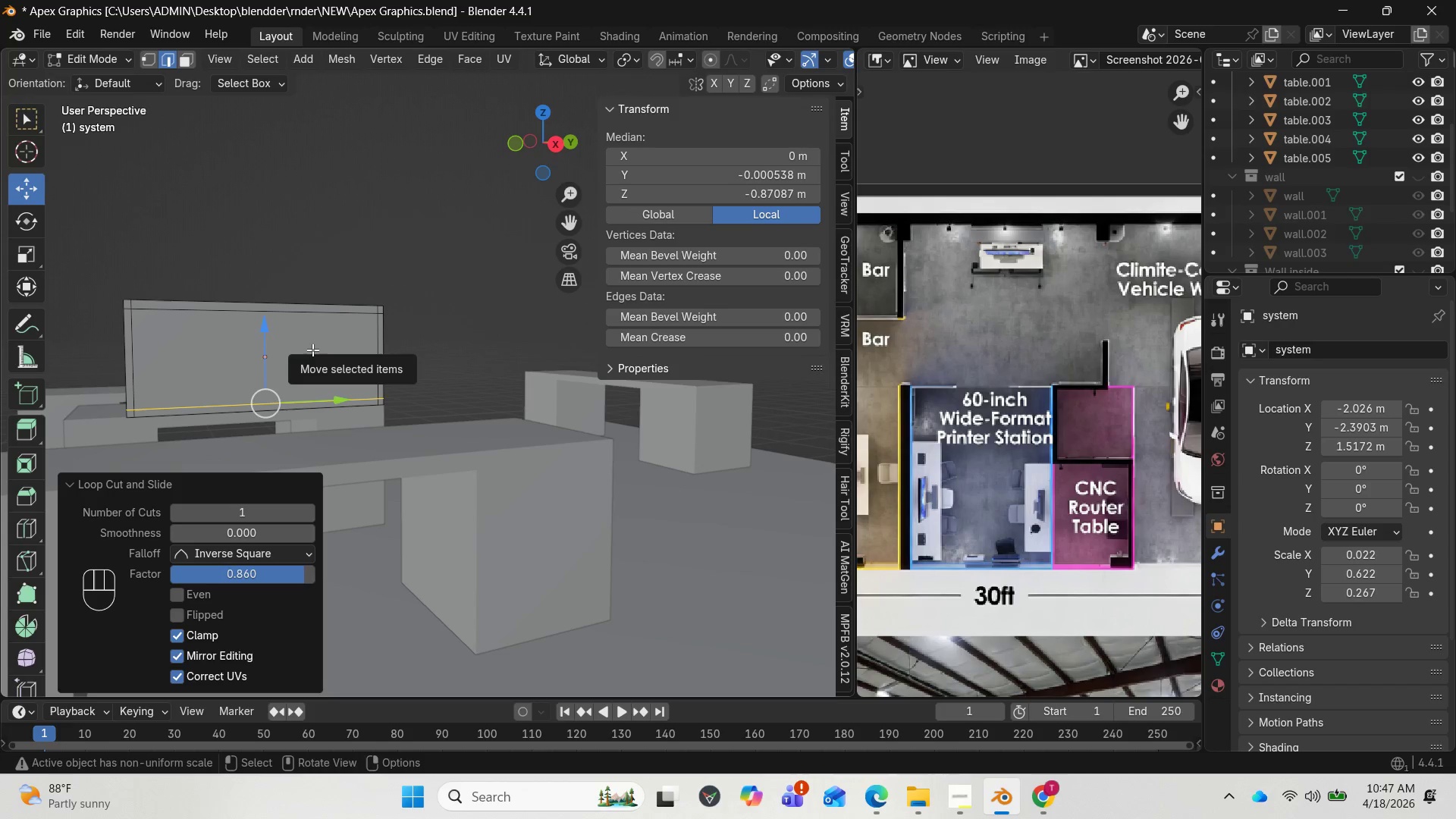 
key(3)
 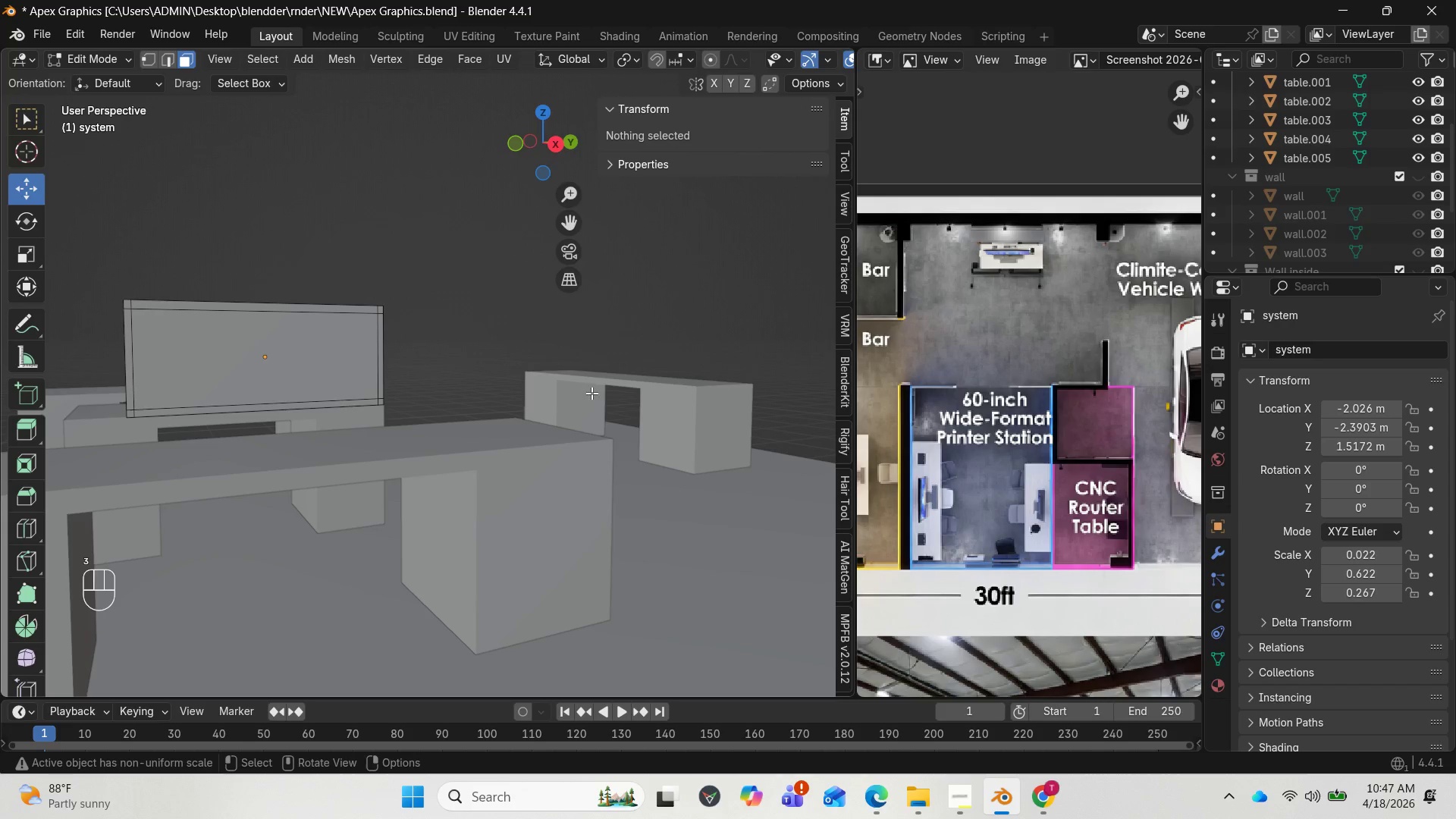 
key(Tab)
 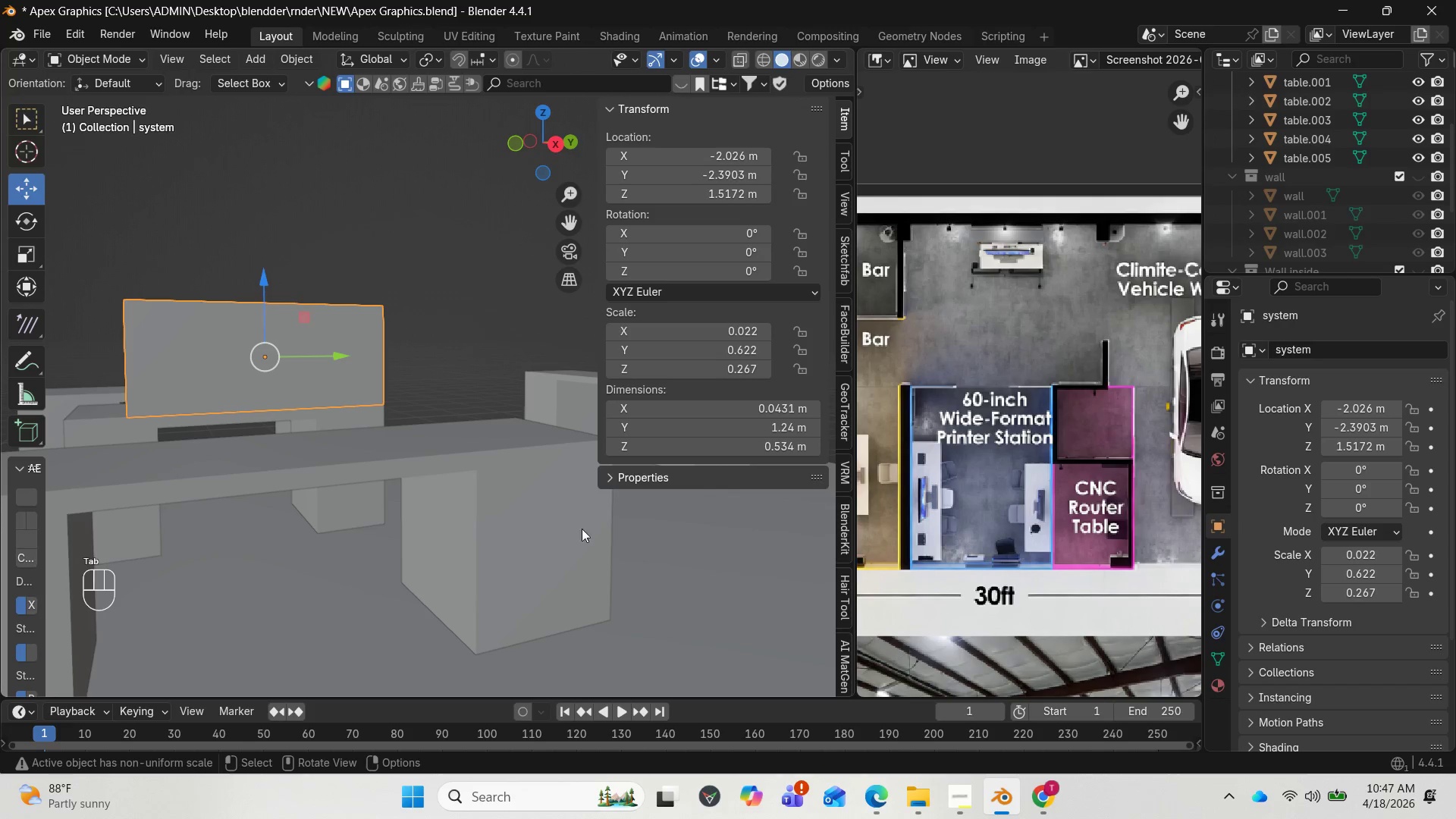 
key(Tab)
 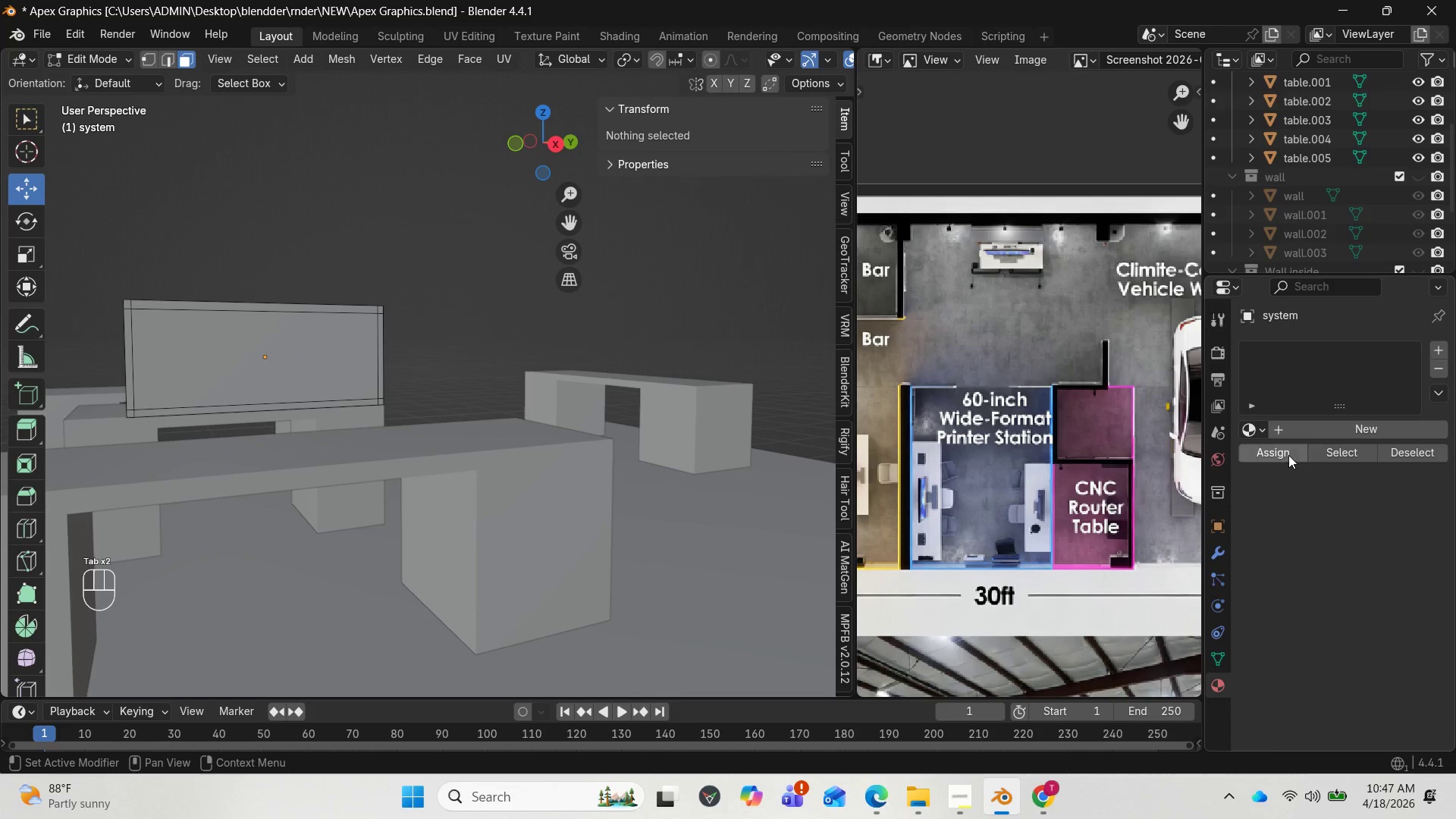 
left_click([1308, 433])
 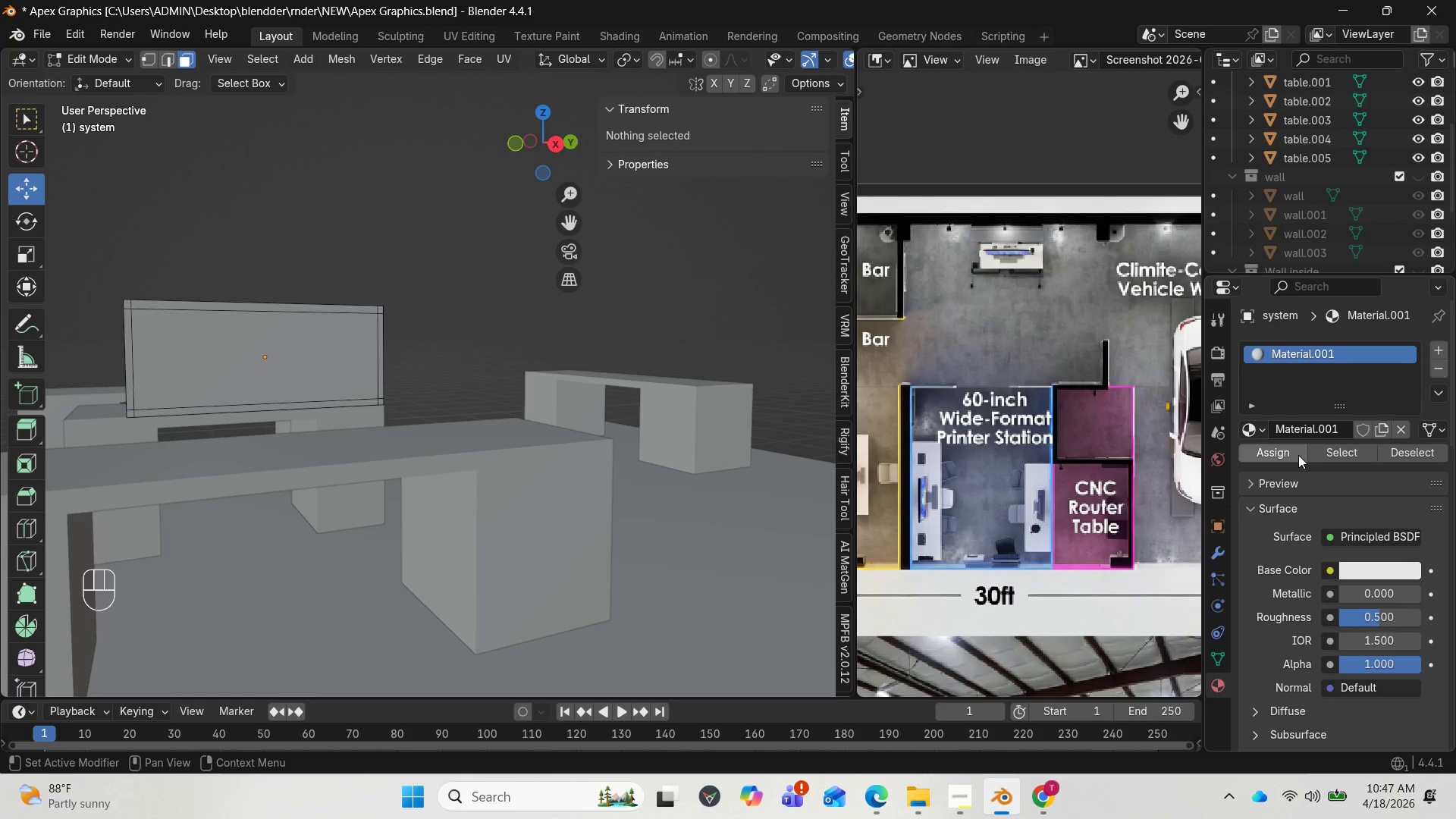 
left_click([1303, 433])
 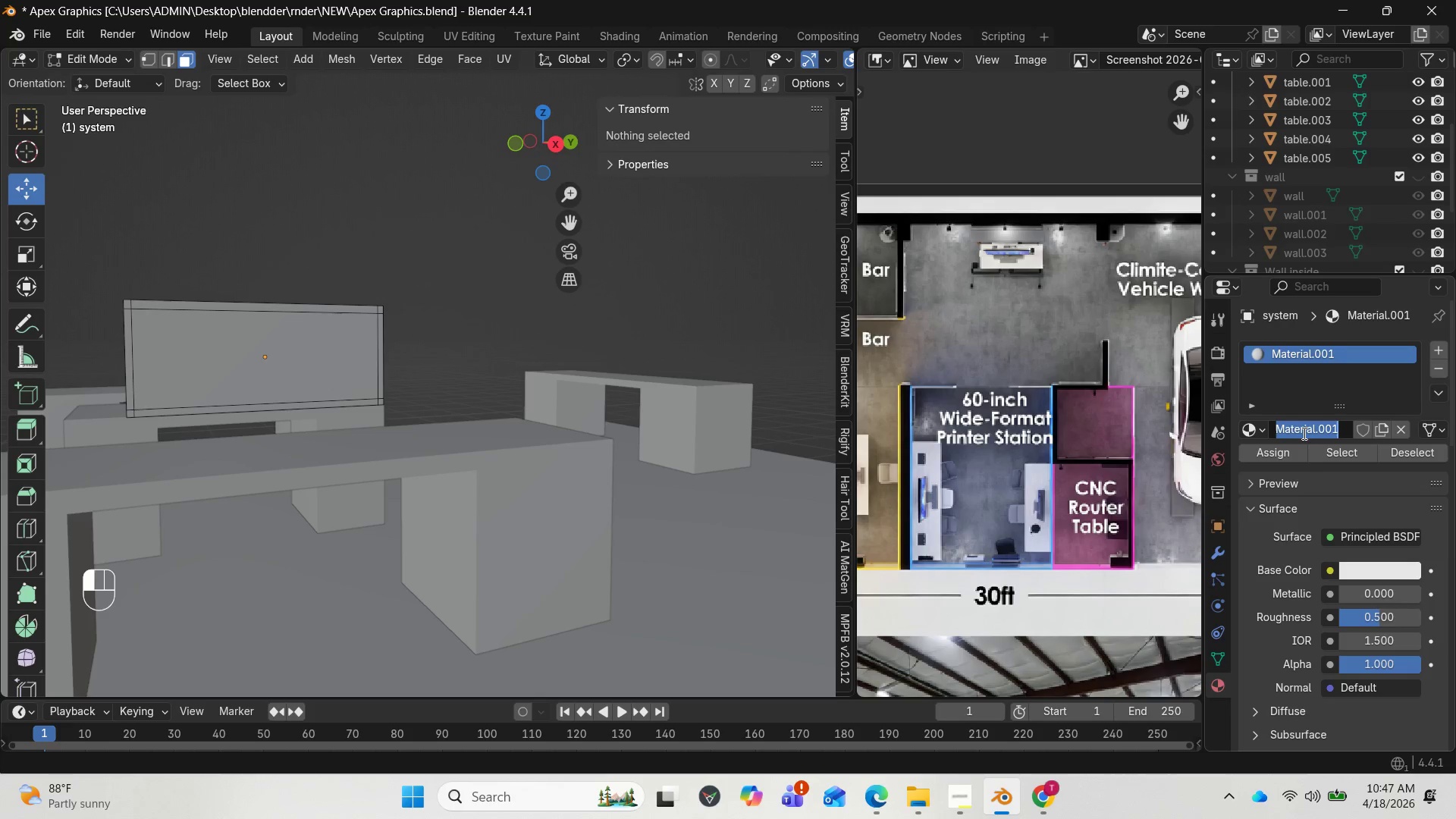 
type(system)
 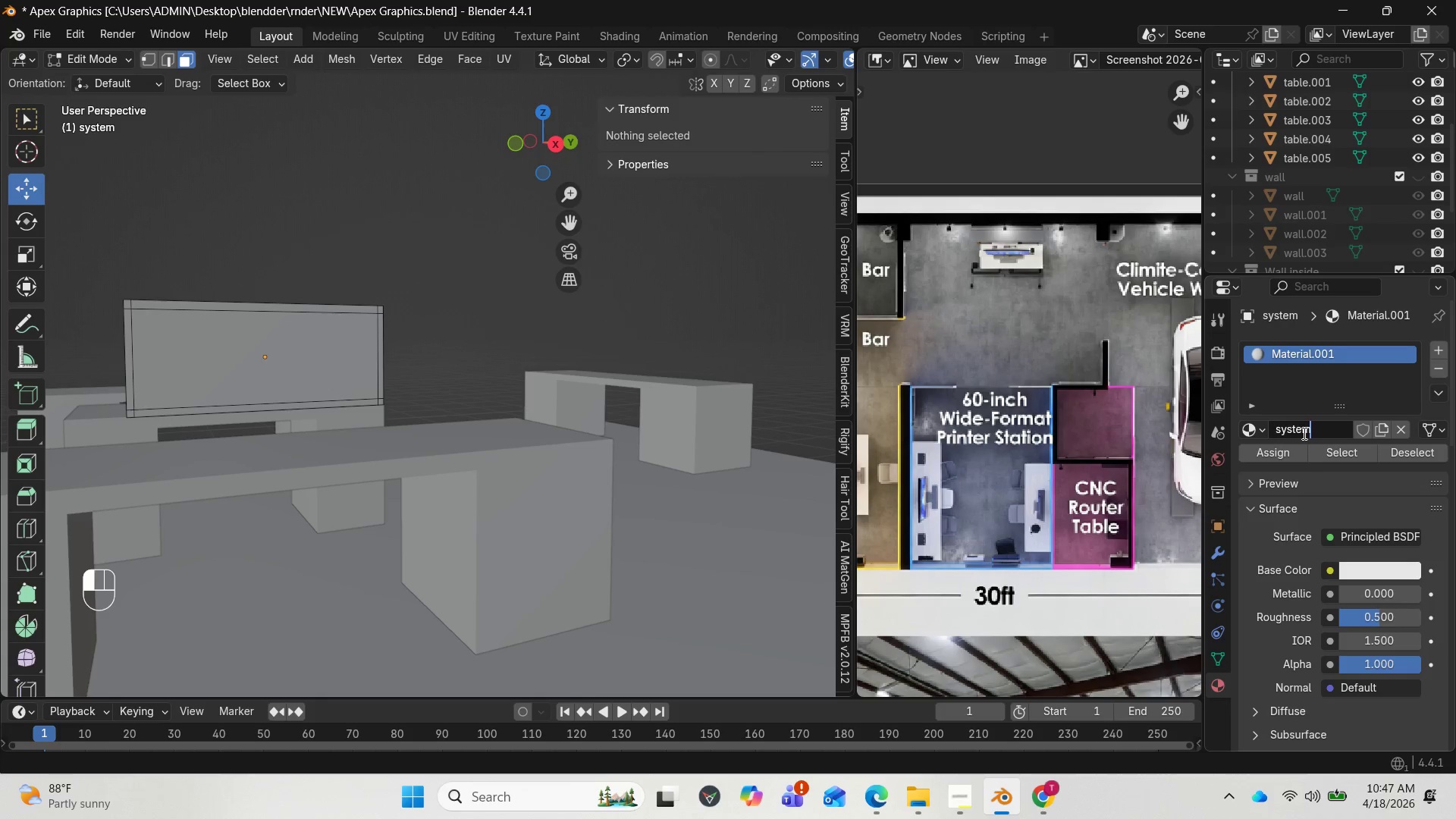 
key(Enter)
 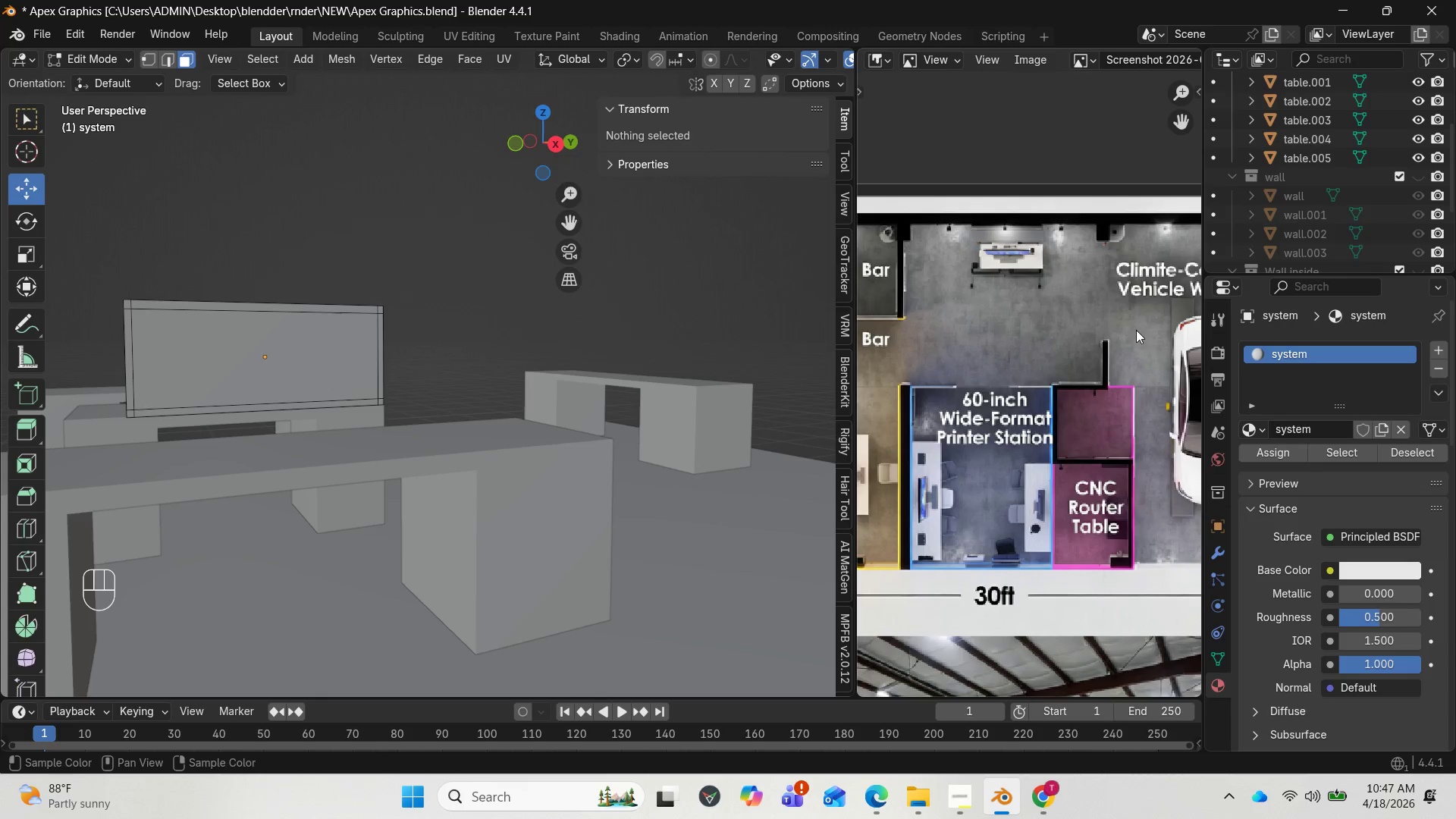 
scroll: coordinate [781, 58], scroll_direction: down, amount: 6.0
 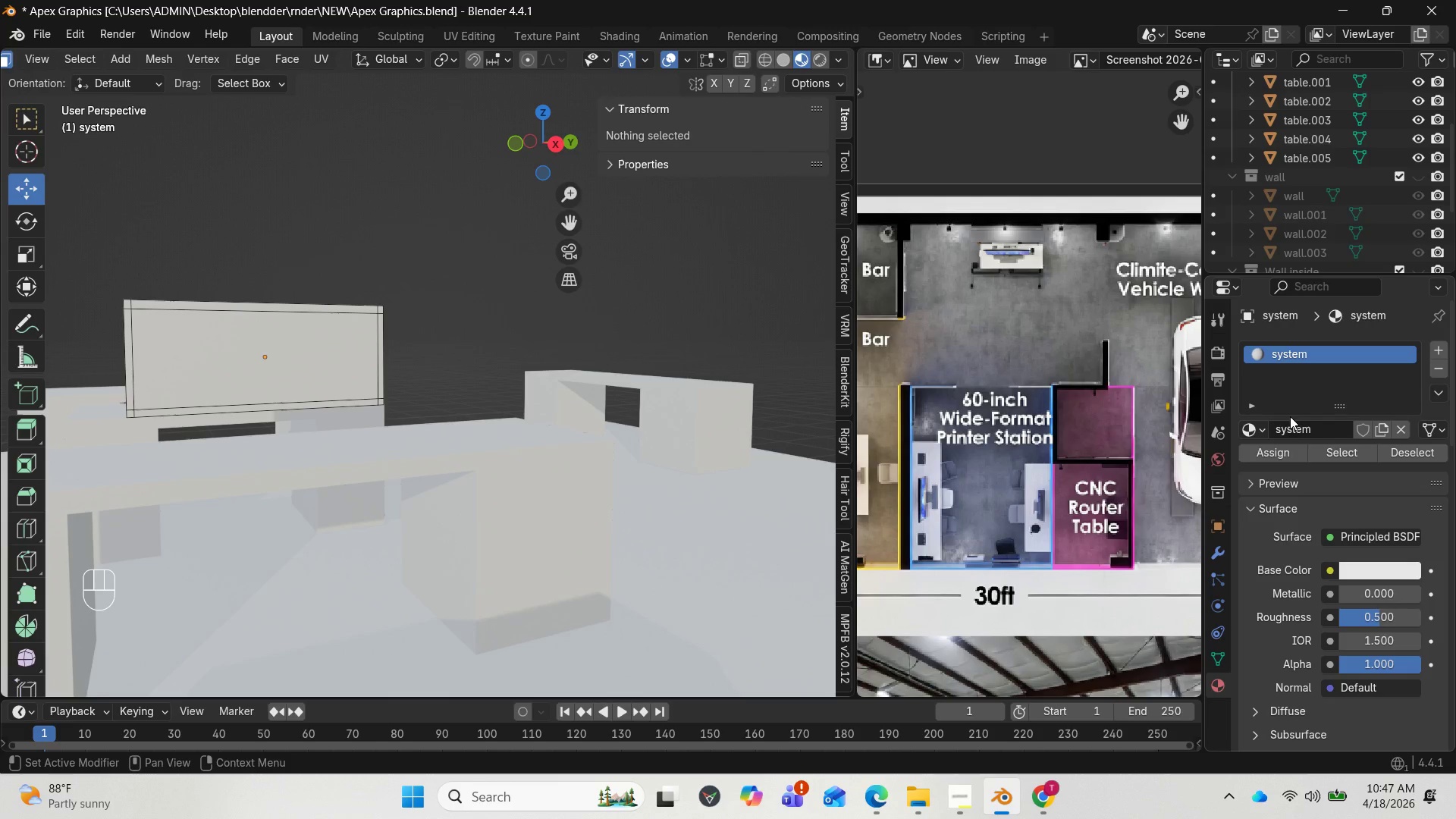 
left_click([1357, 569])
 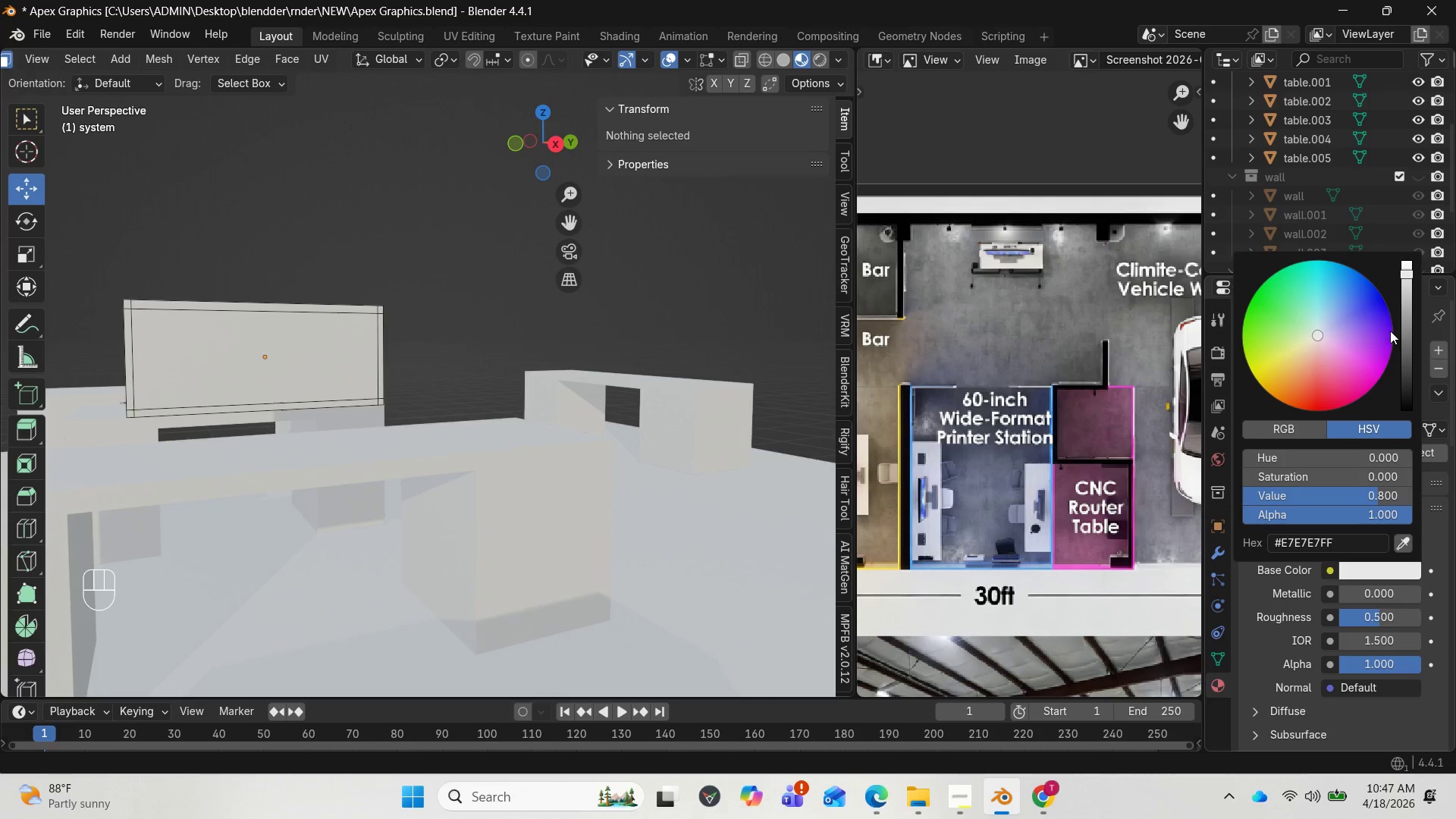 
left_click_drag(start_coordinate=[1401, 278], to_coordinate=[1410, 316])
 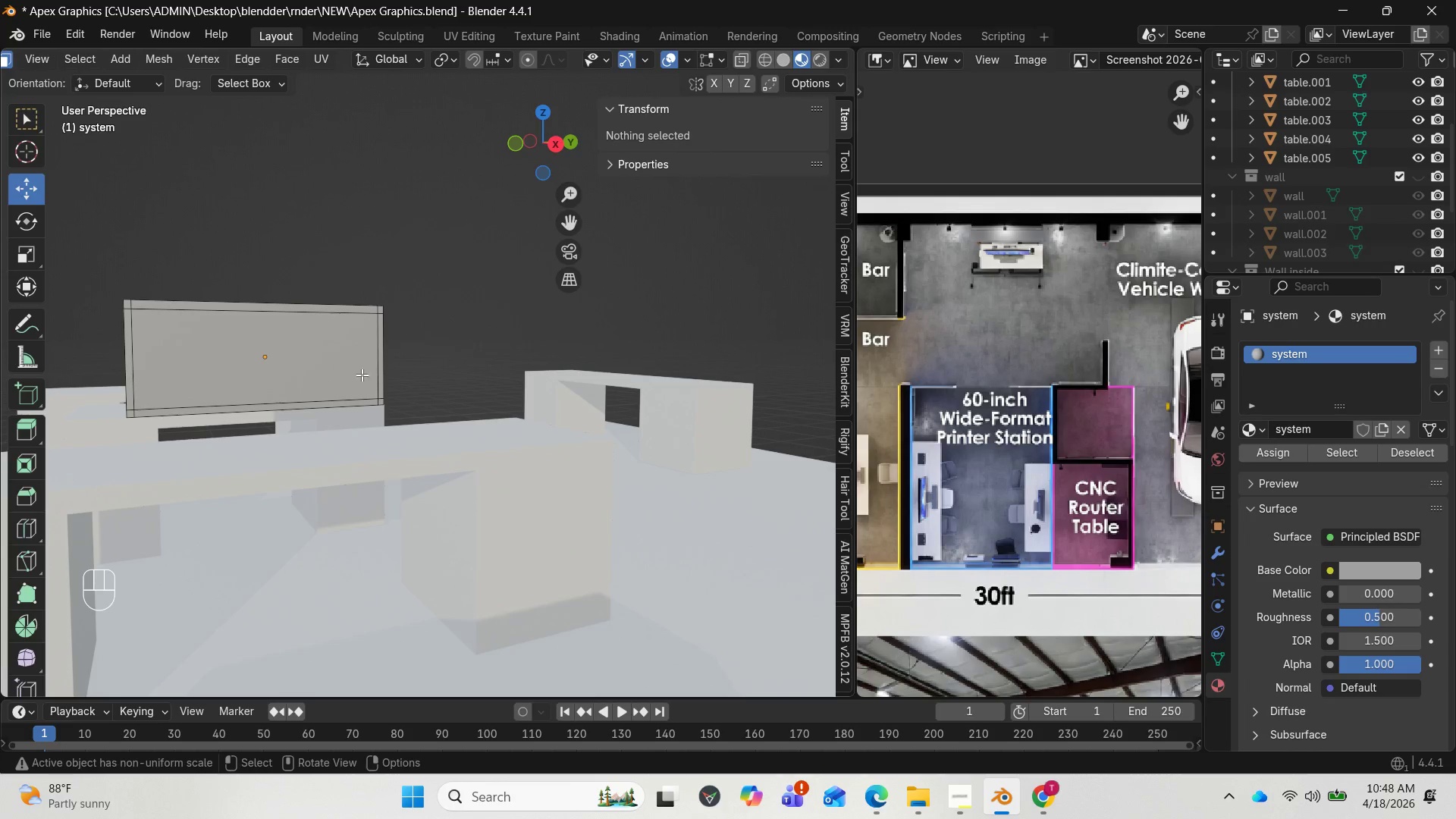 
left_click([302, 367])
 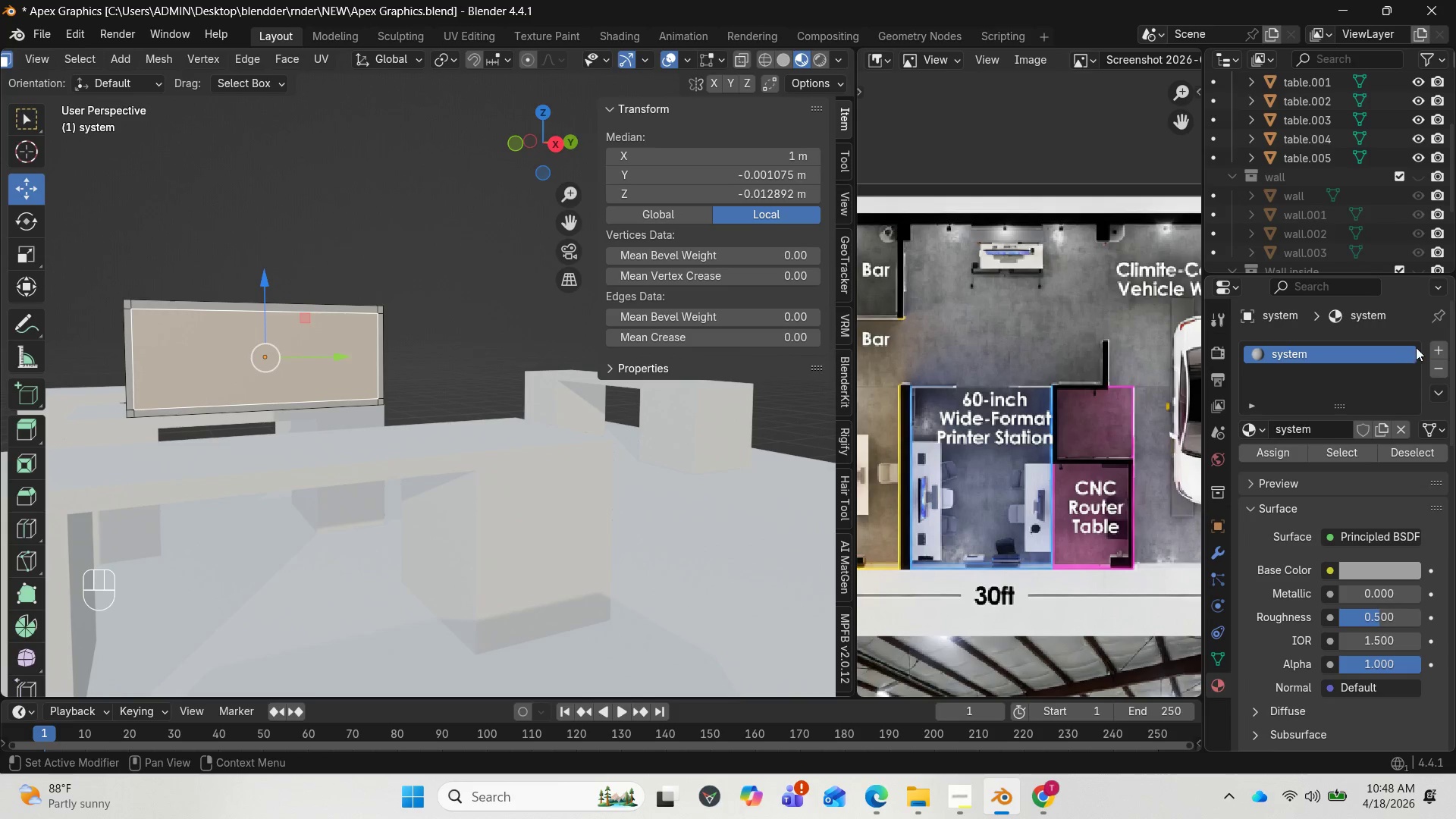 
left_click([1433, 346])
 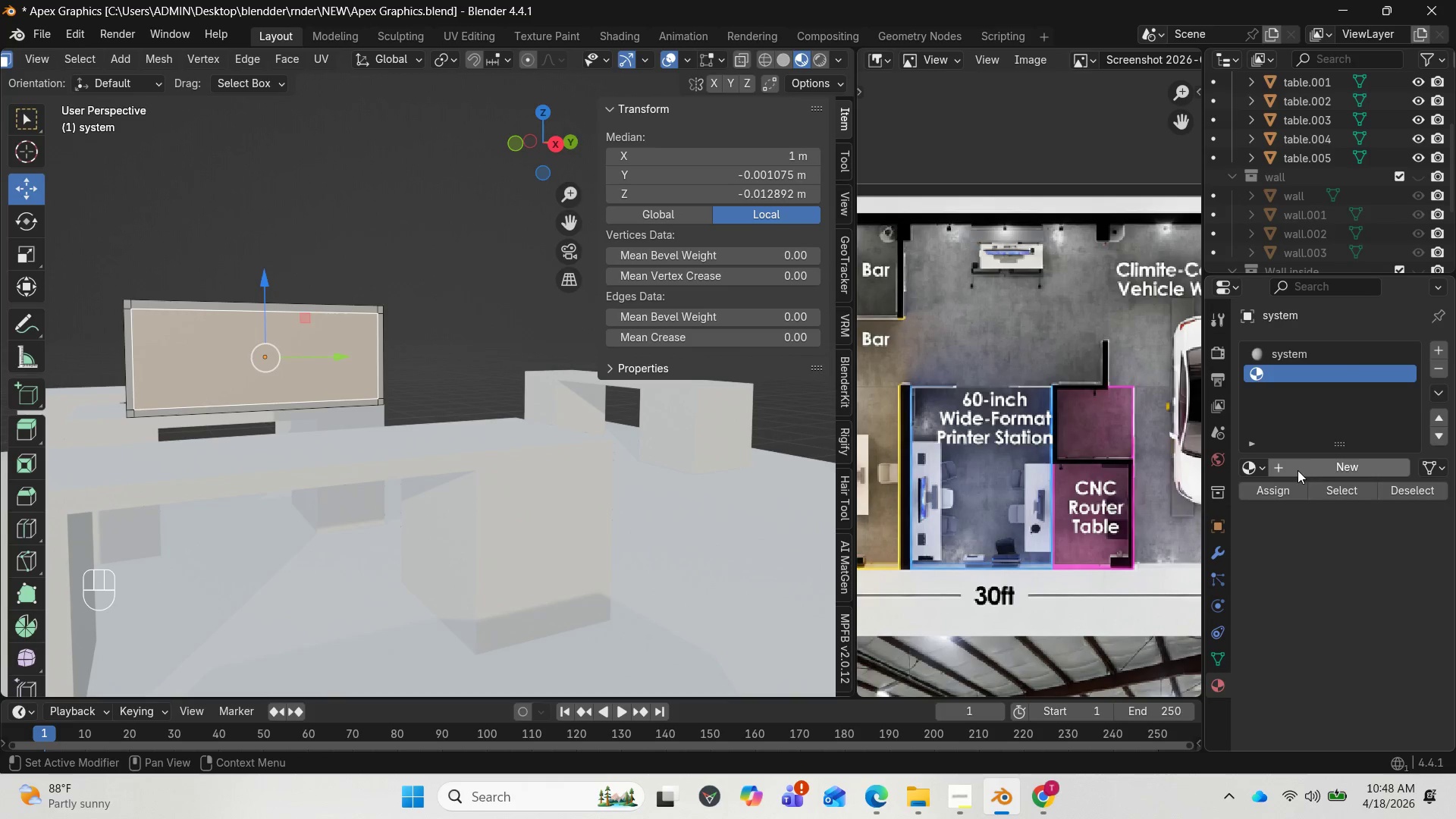 
left_click([1298, 470])
 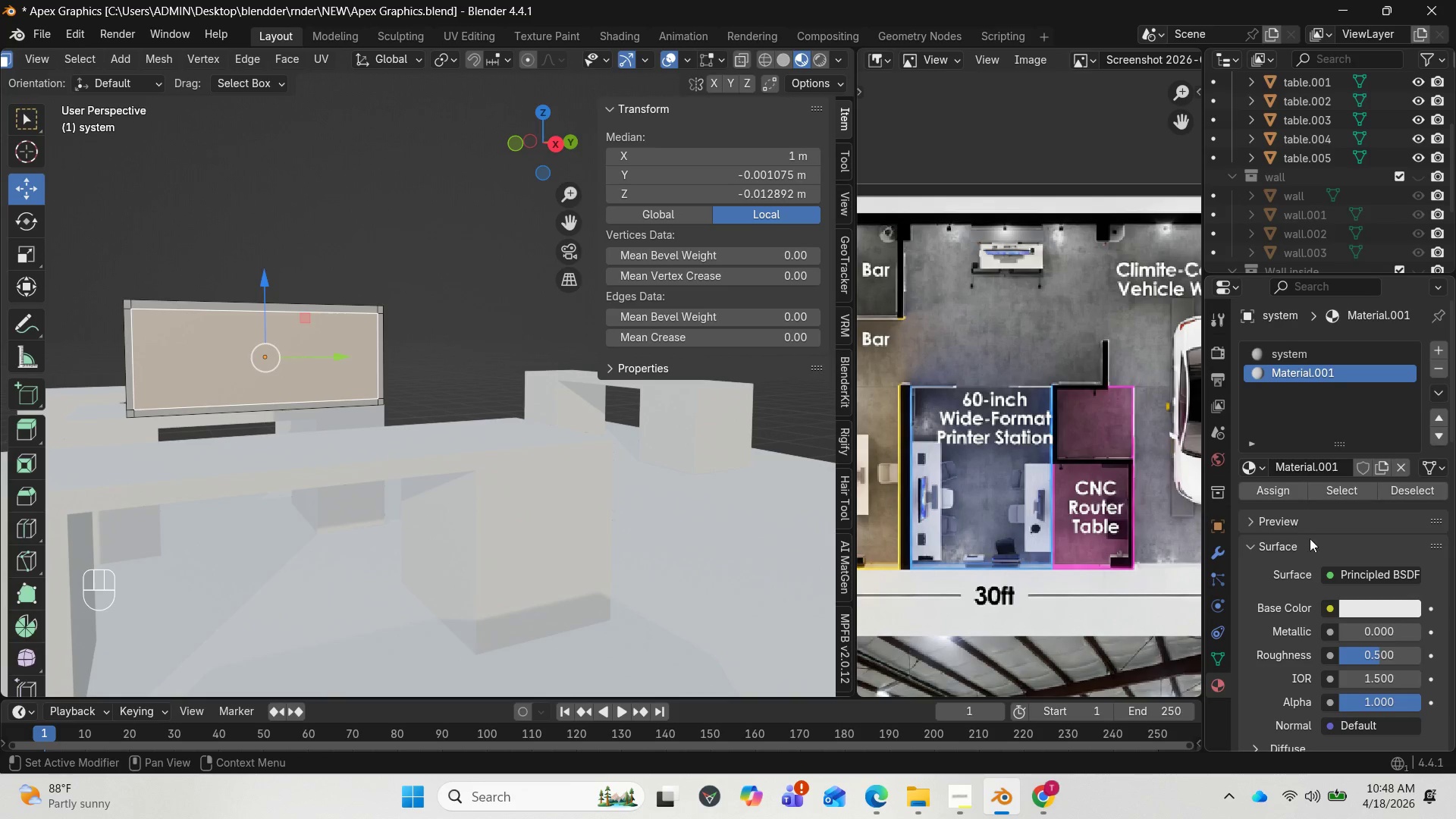 
left_click([1311, 464])
 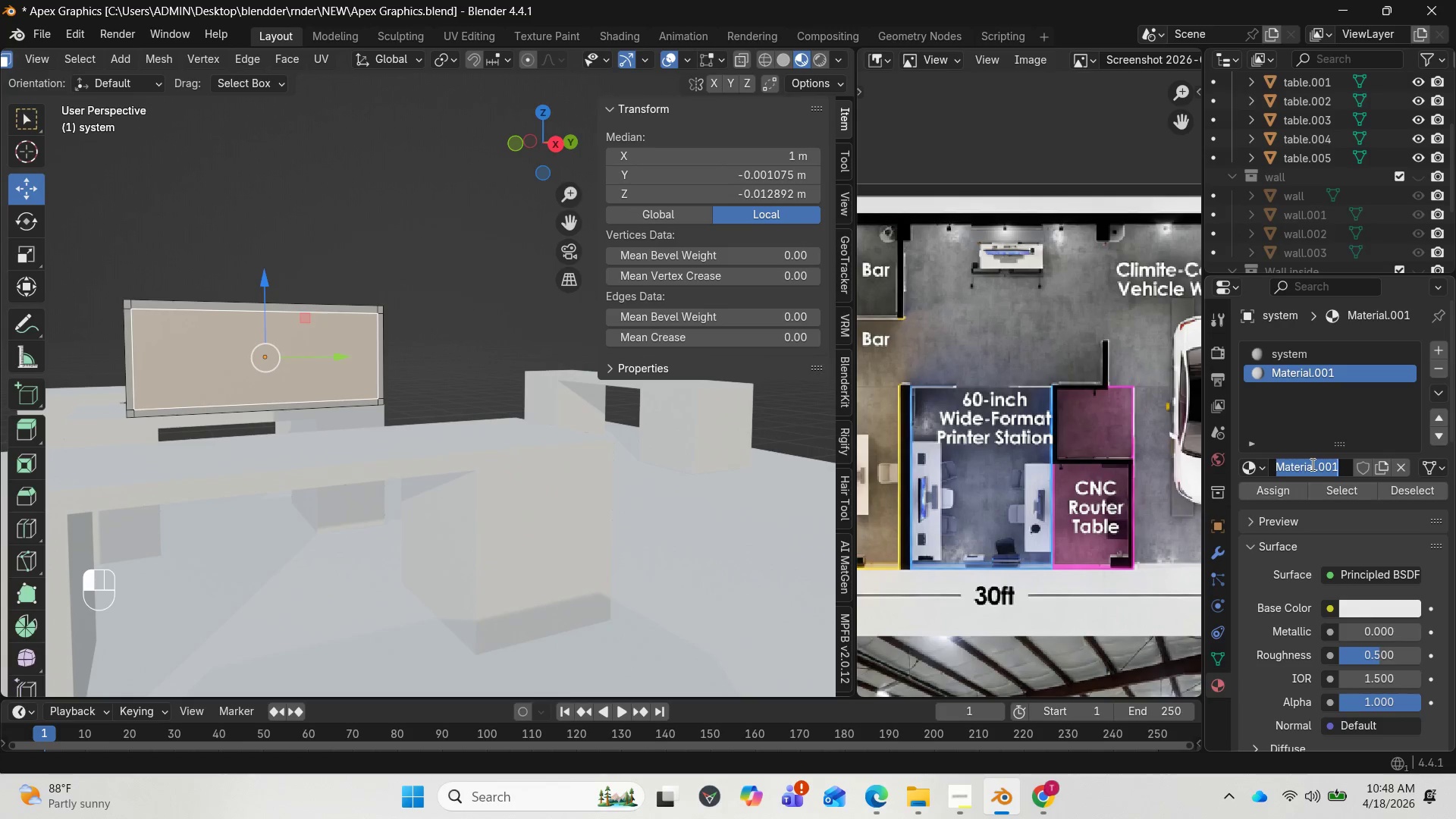 
type(sysindie)
 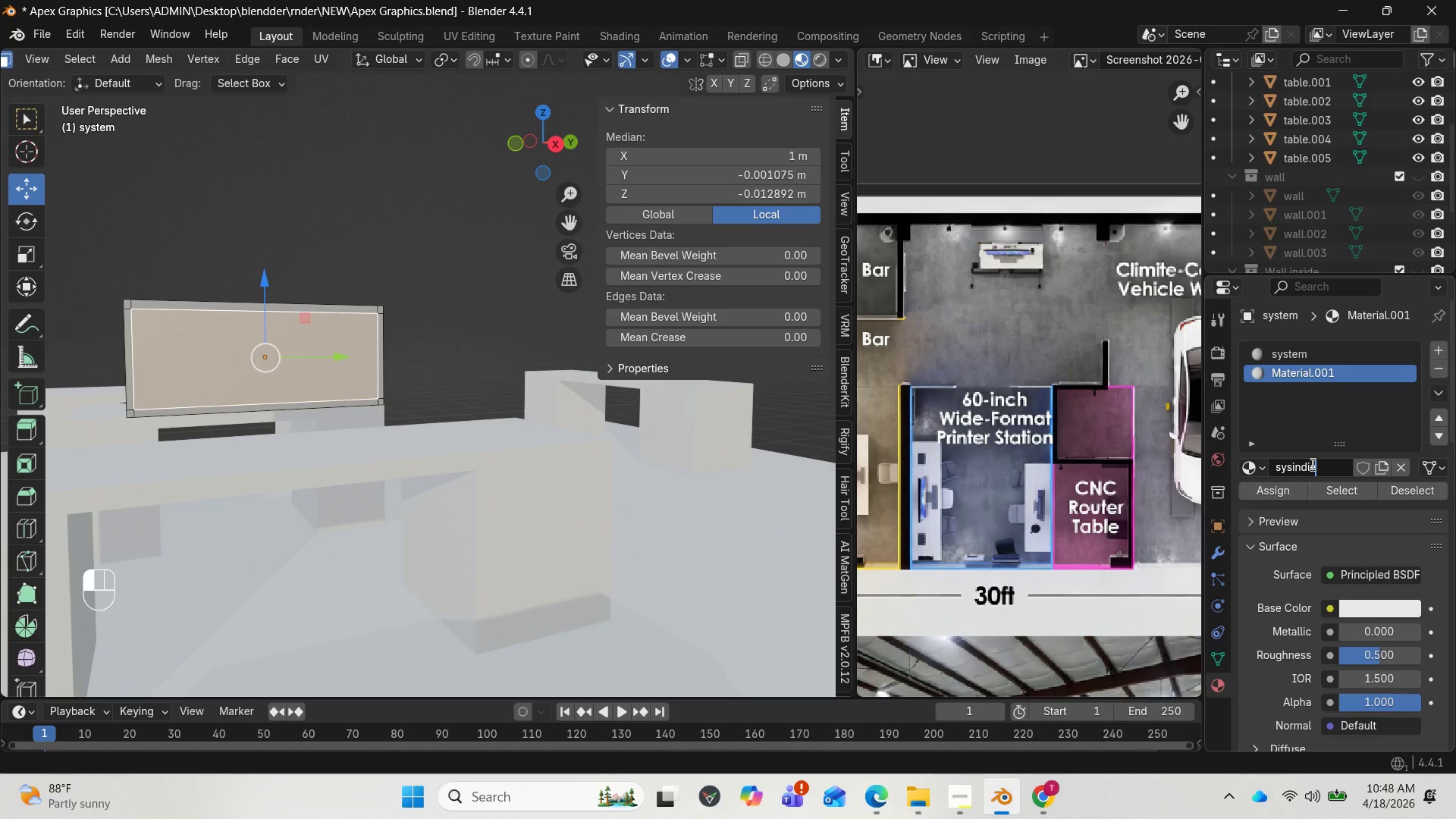 
key(Enter)
 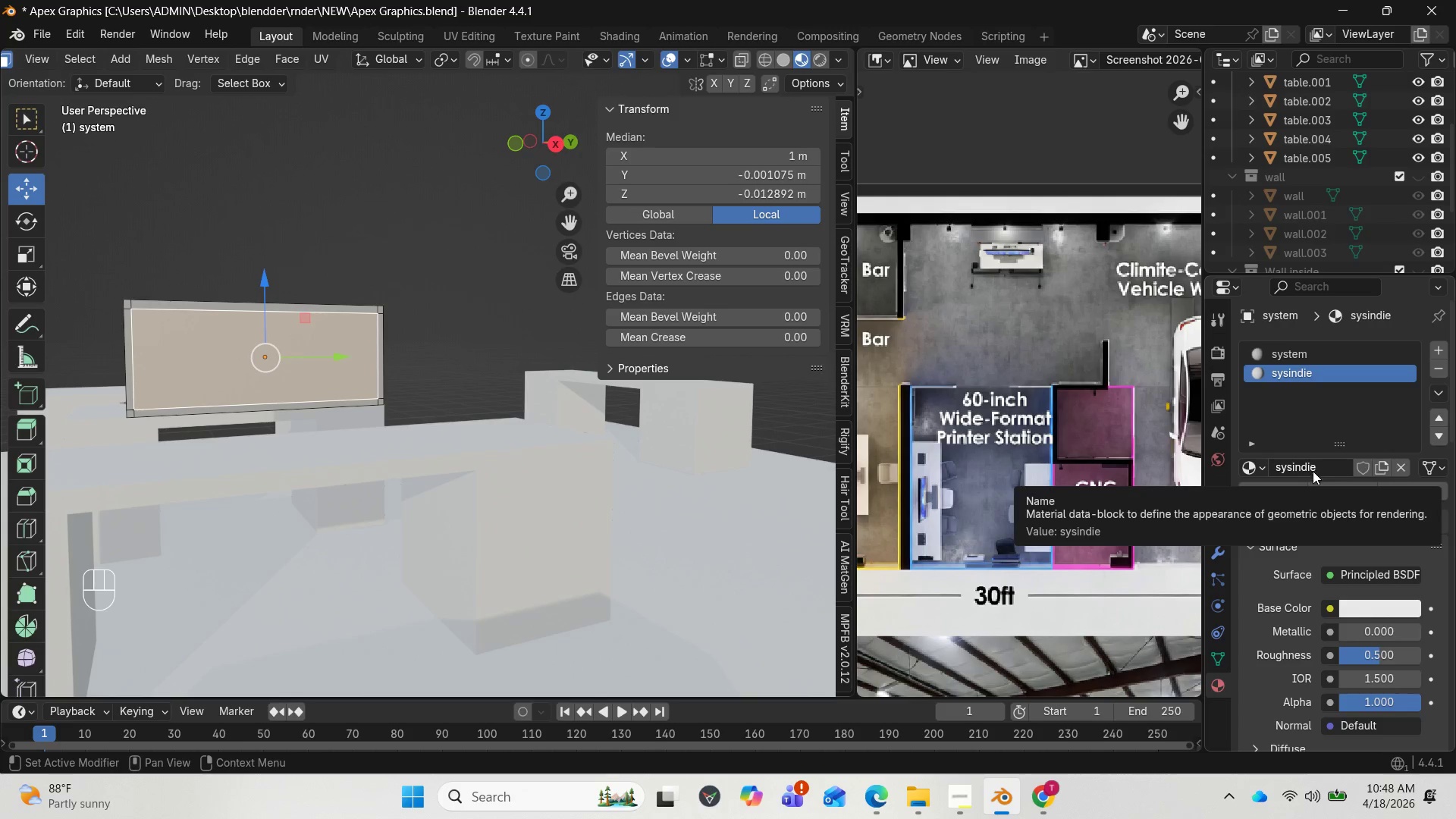 
left_click([1298, 504])
 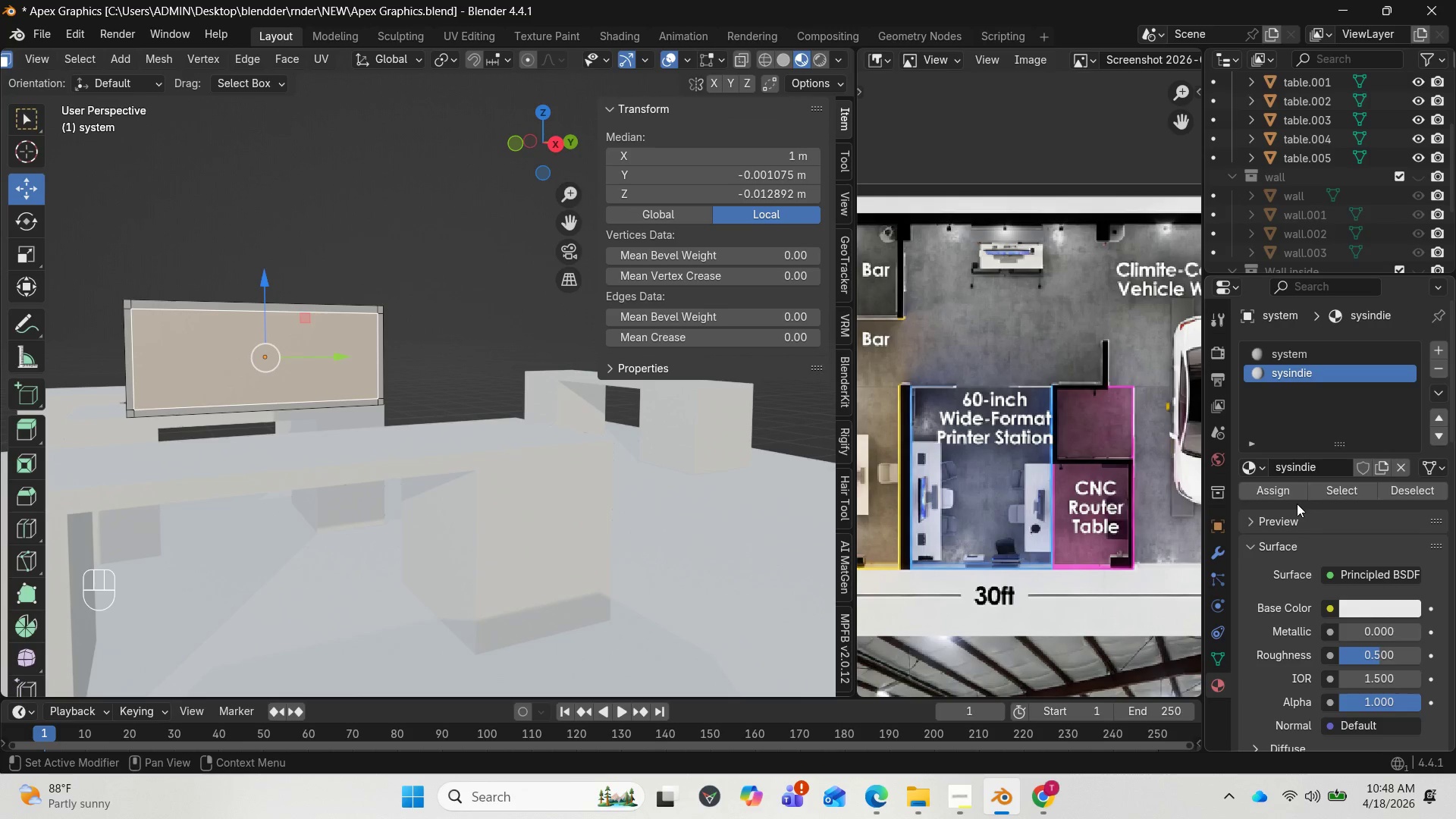 
left_click([1285, 492])
 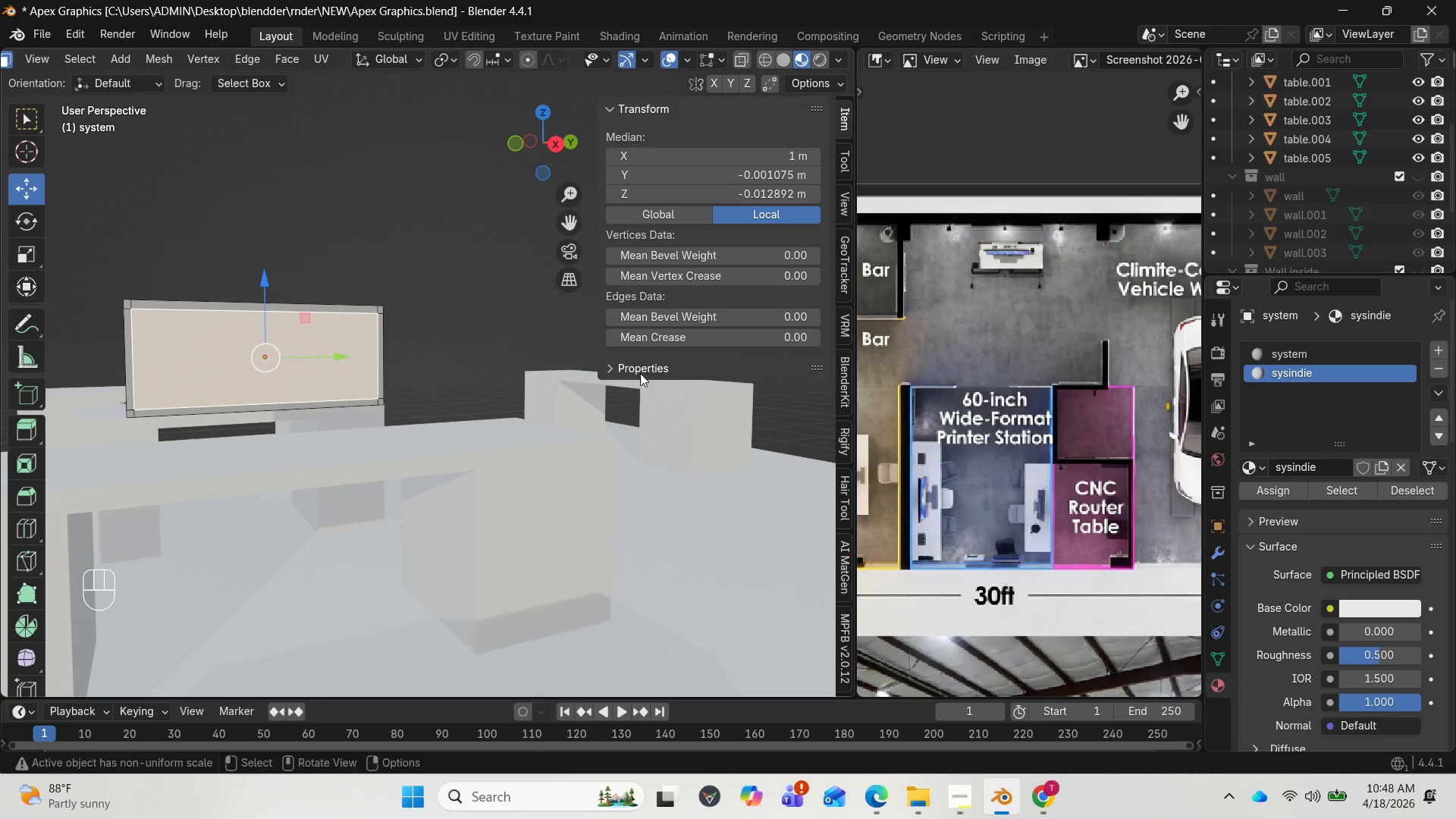 
left_click_drag(start_coordinate=[544, 150], to_coordinate=[649, 169])
 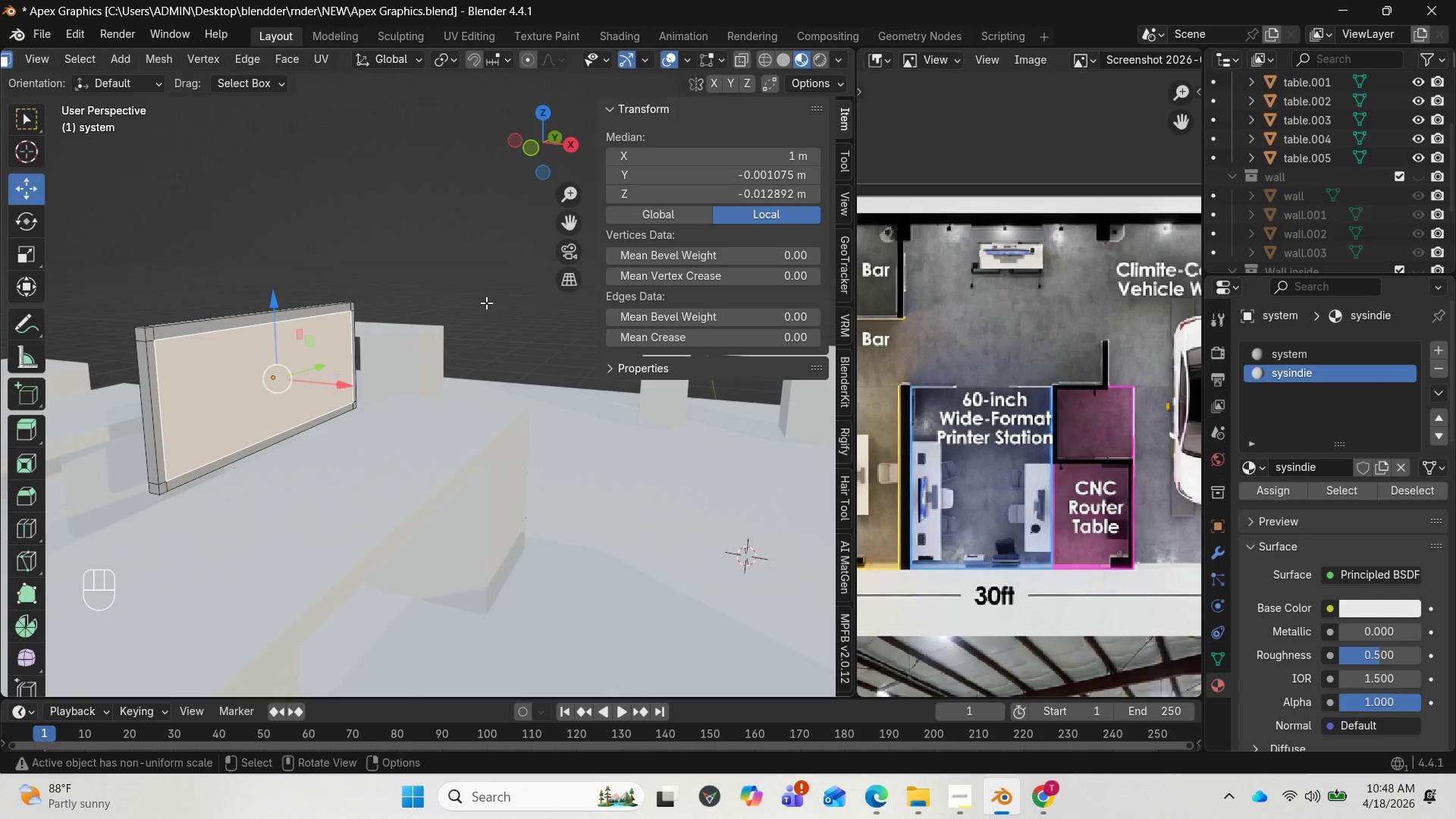 
key(Tab)
 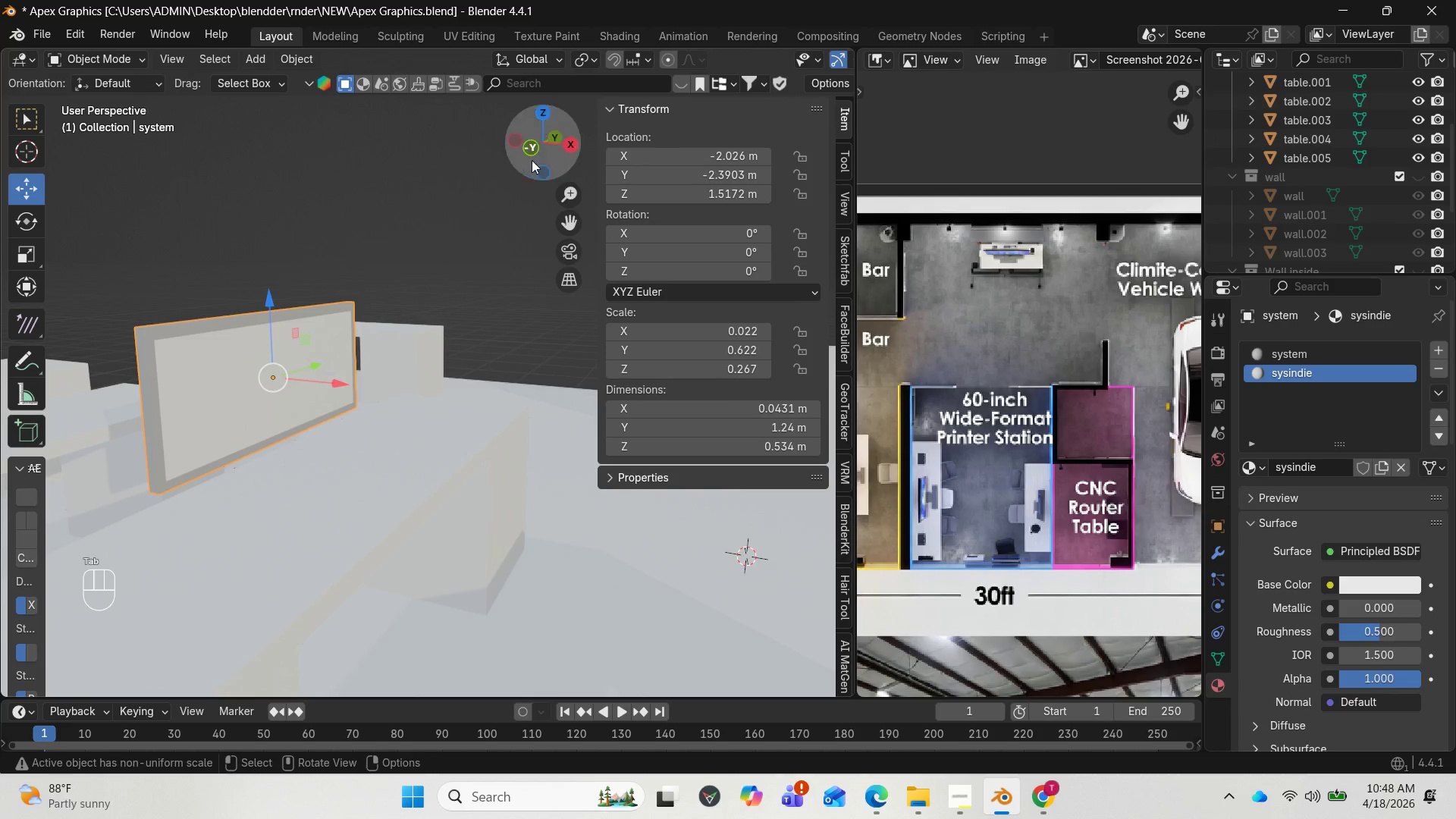 
left_click_drag(start_coordinate=[548, 131], to_coordinate=[653, 121])
 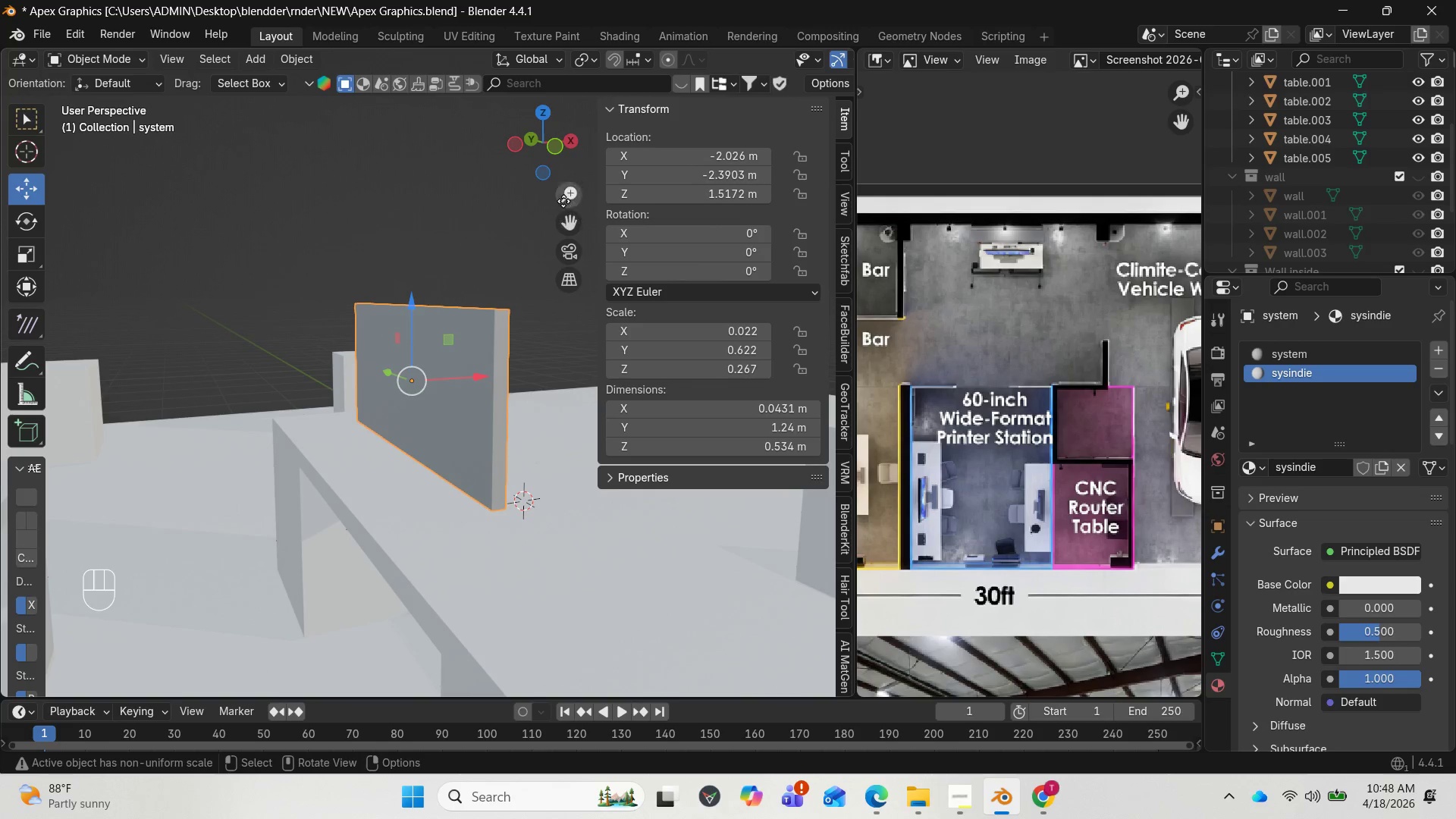 
left_click_drag(start_coordinate=[561, 139], to_coordinate=[534, 106])
 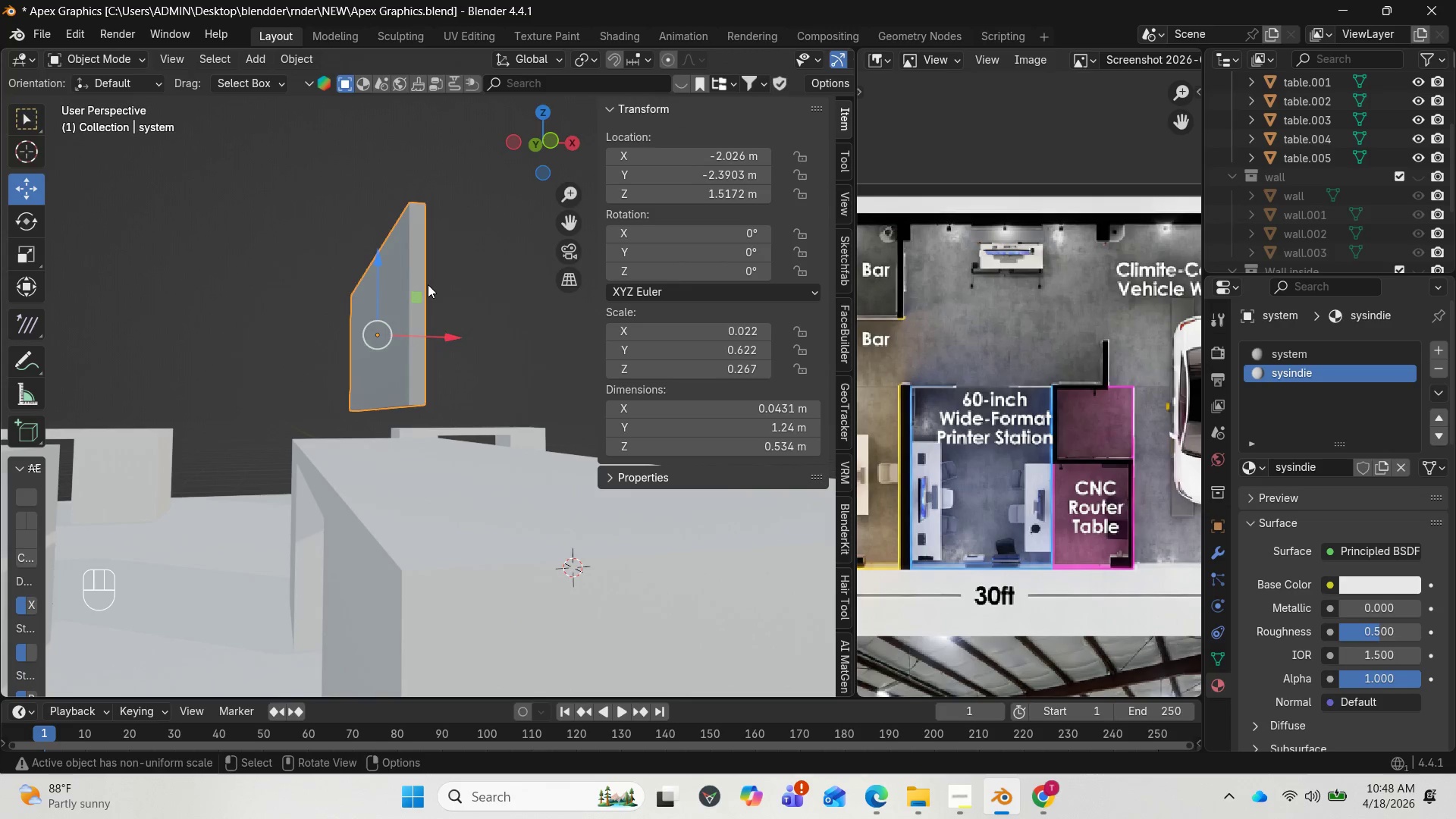 
key(Tab)
 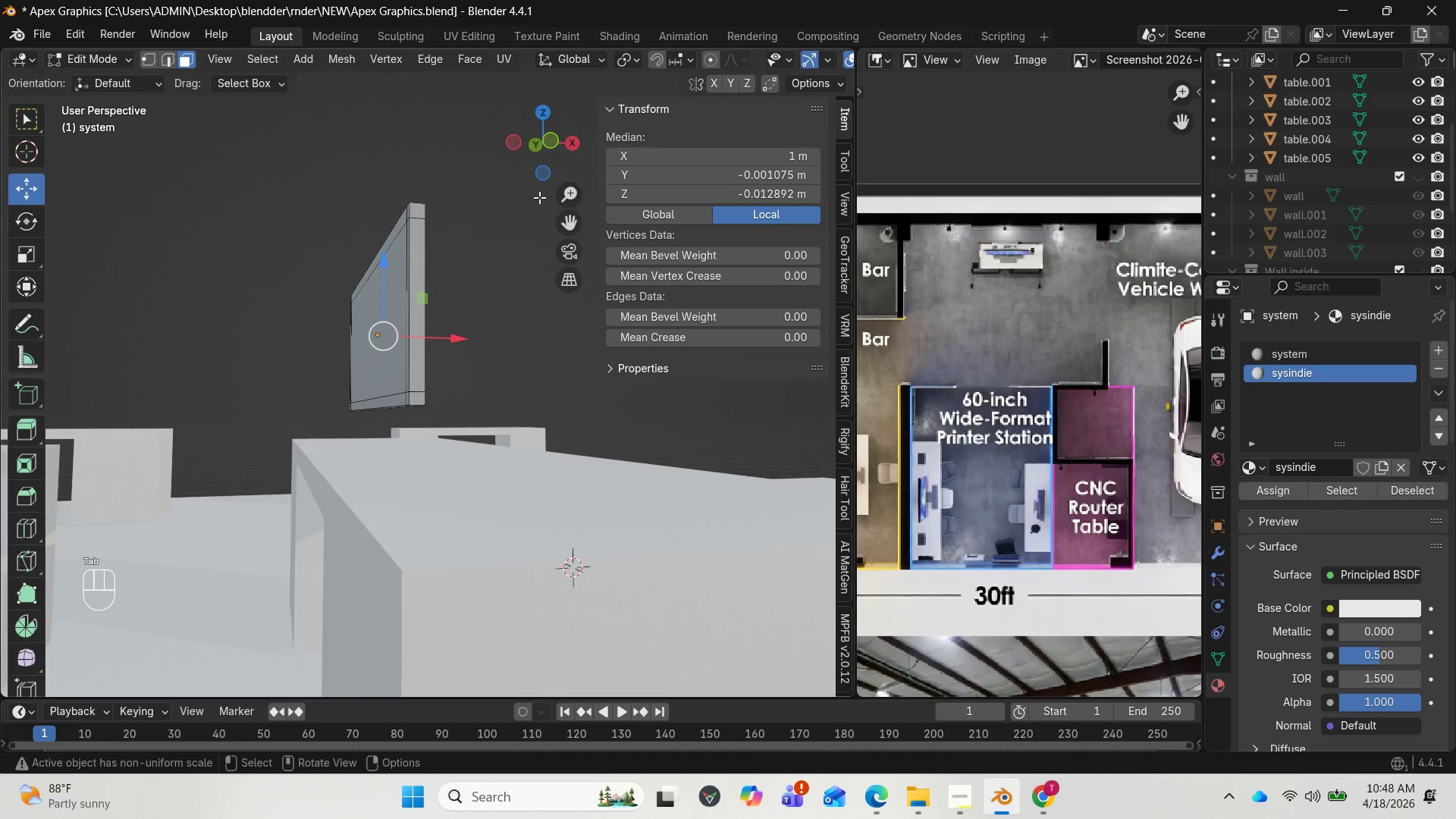 
left_click_drag(start_coordinate=[527, 140], to_coordinate=[384, 180])
 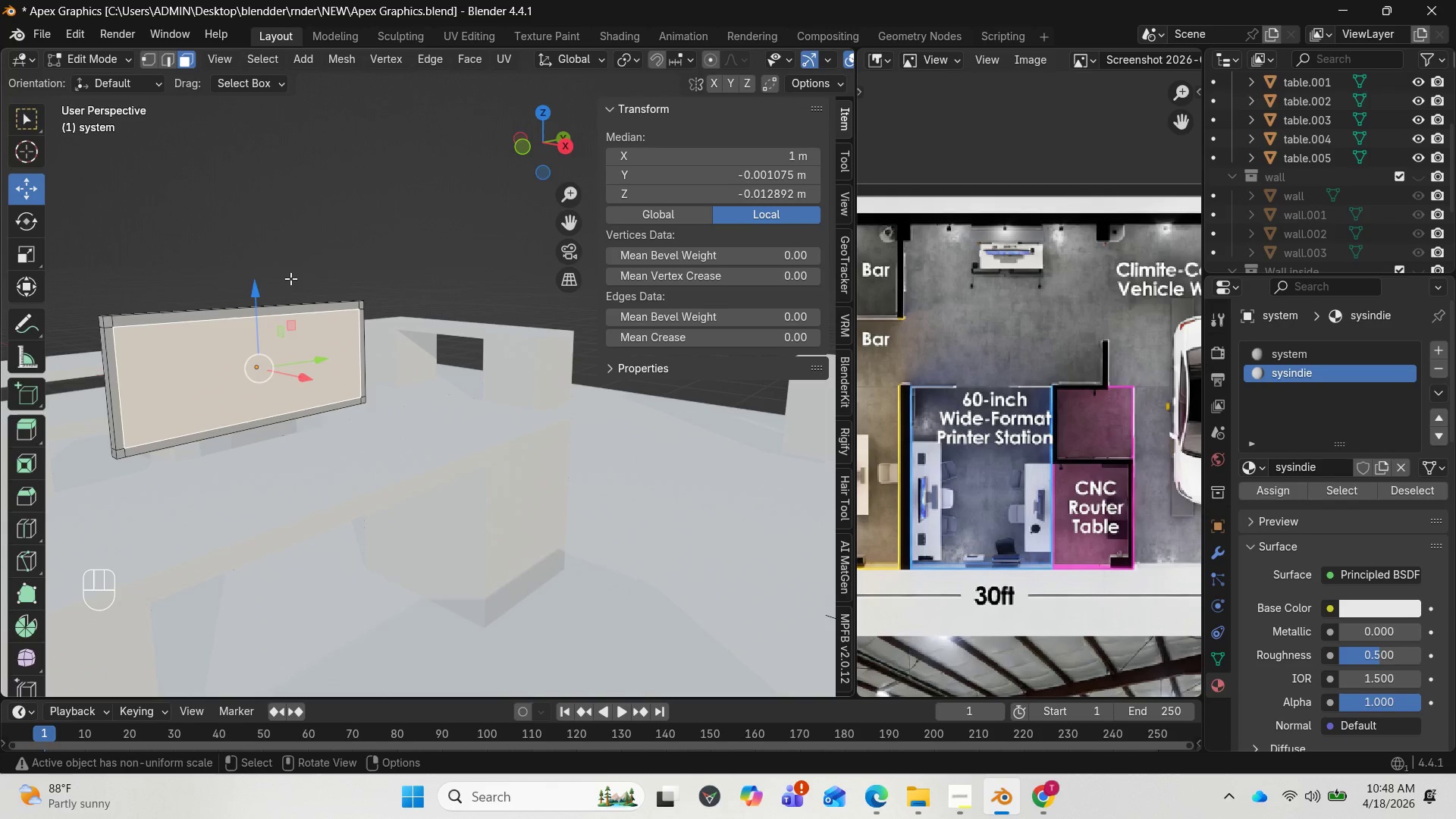 
scroll: coordinate [284, 282], scroll_direction: up, amount: 1.0
 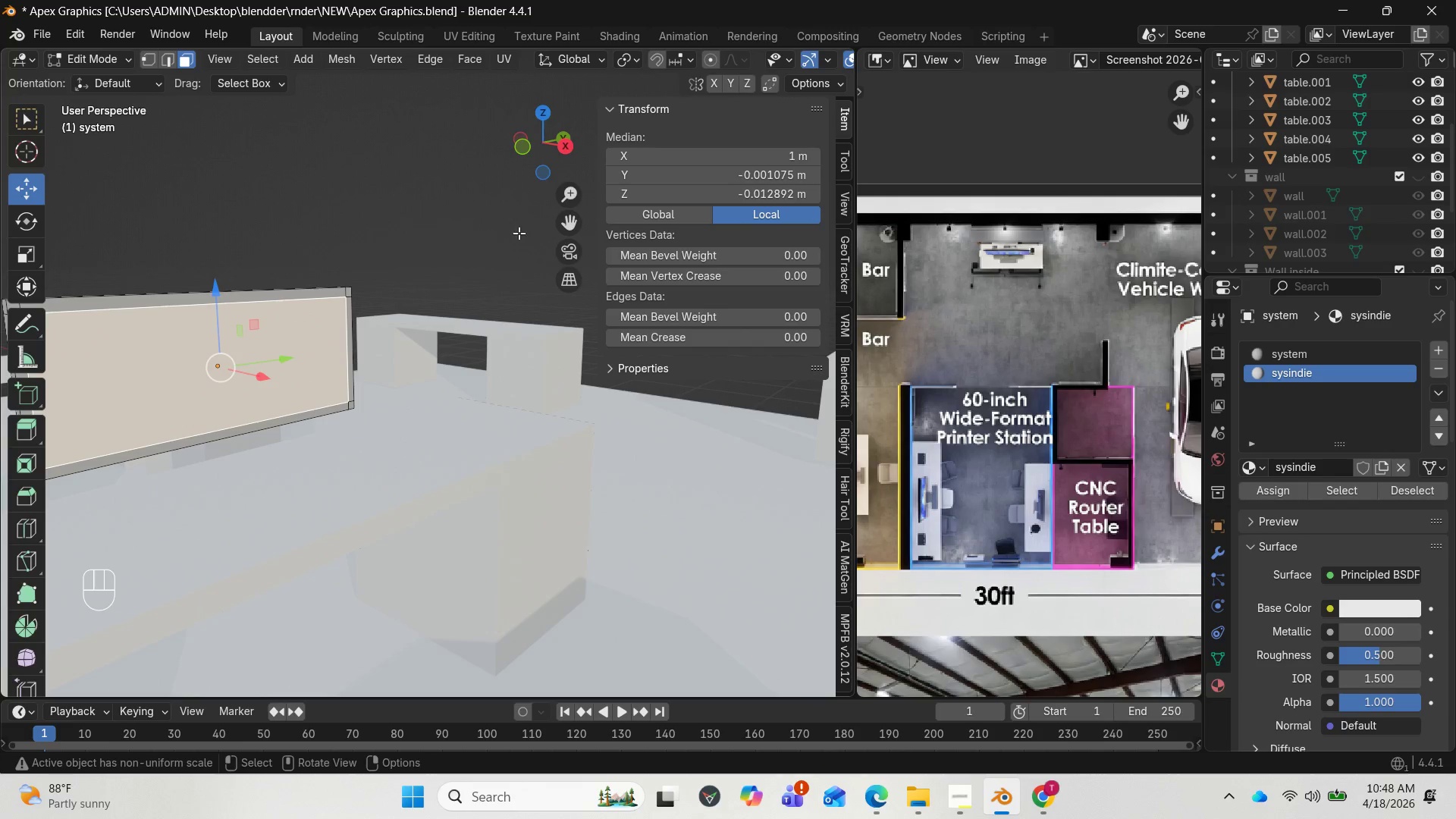 
left_click_drag(start_coordinate=[566, 221], to_coordinate=[698, 250])
 